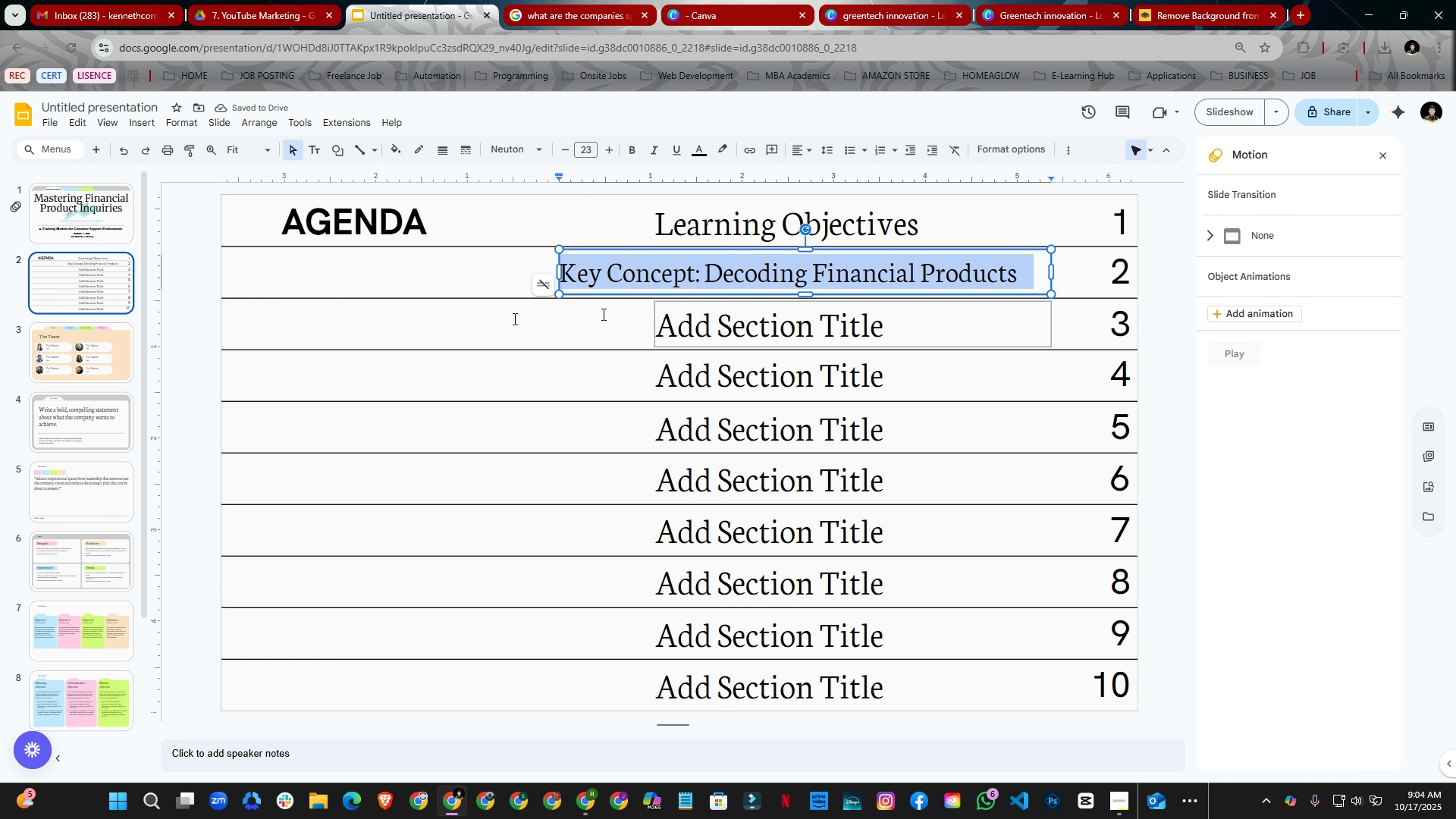 
left_click([607, 149])
 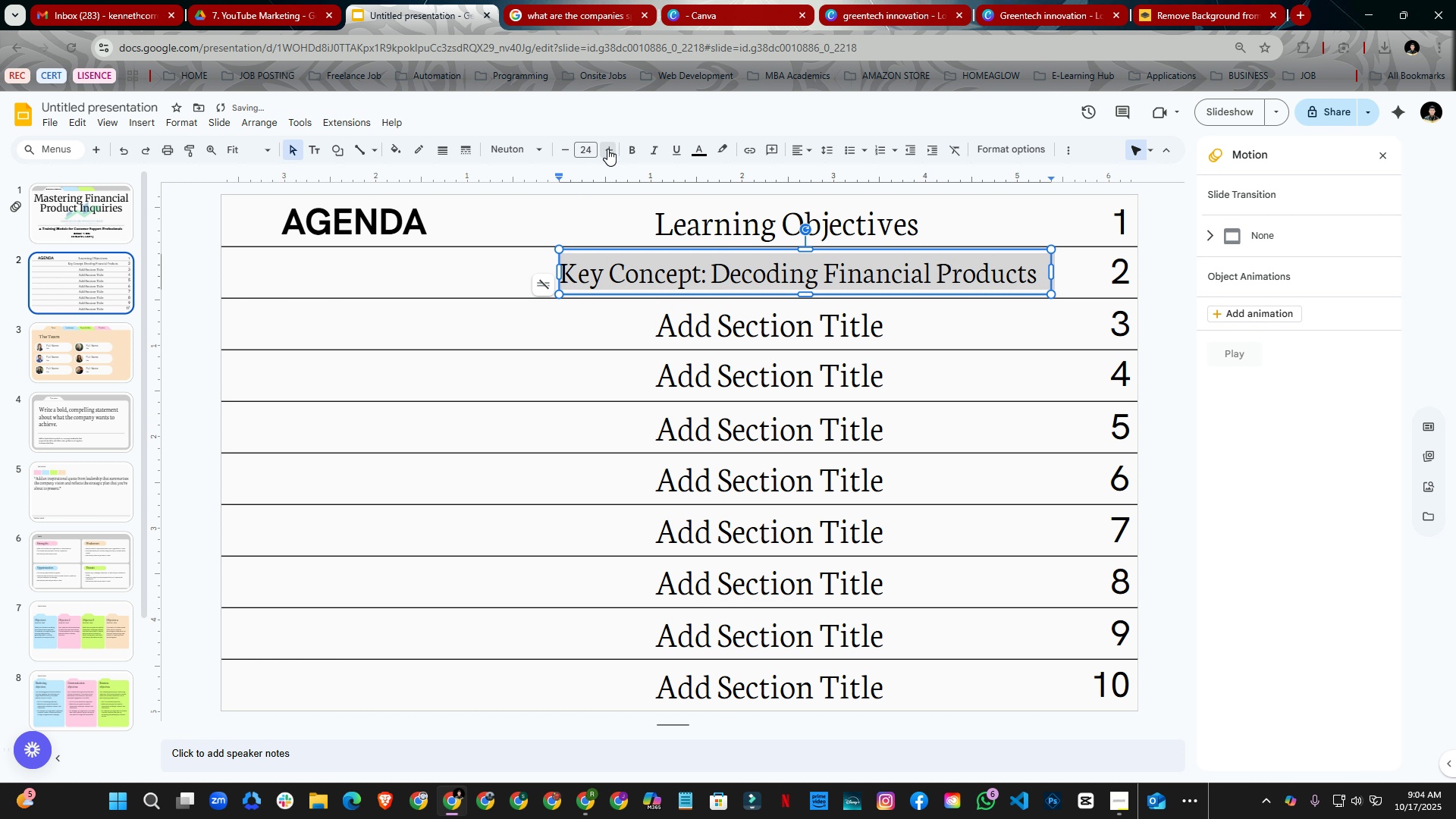 
left_click([607, 149])
 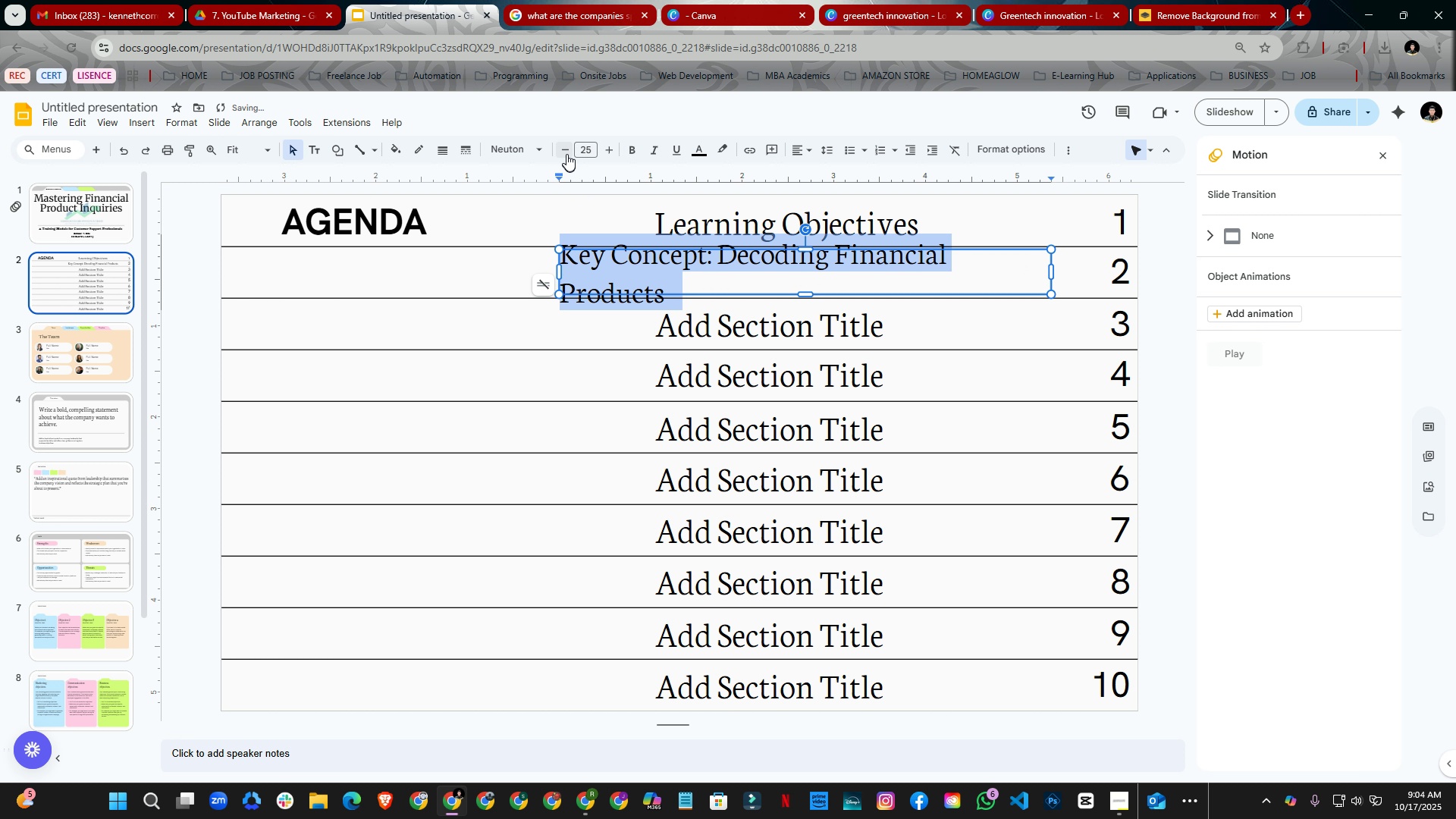 
left_click([566, 152])
 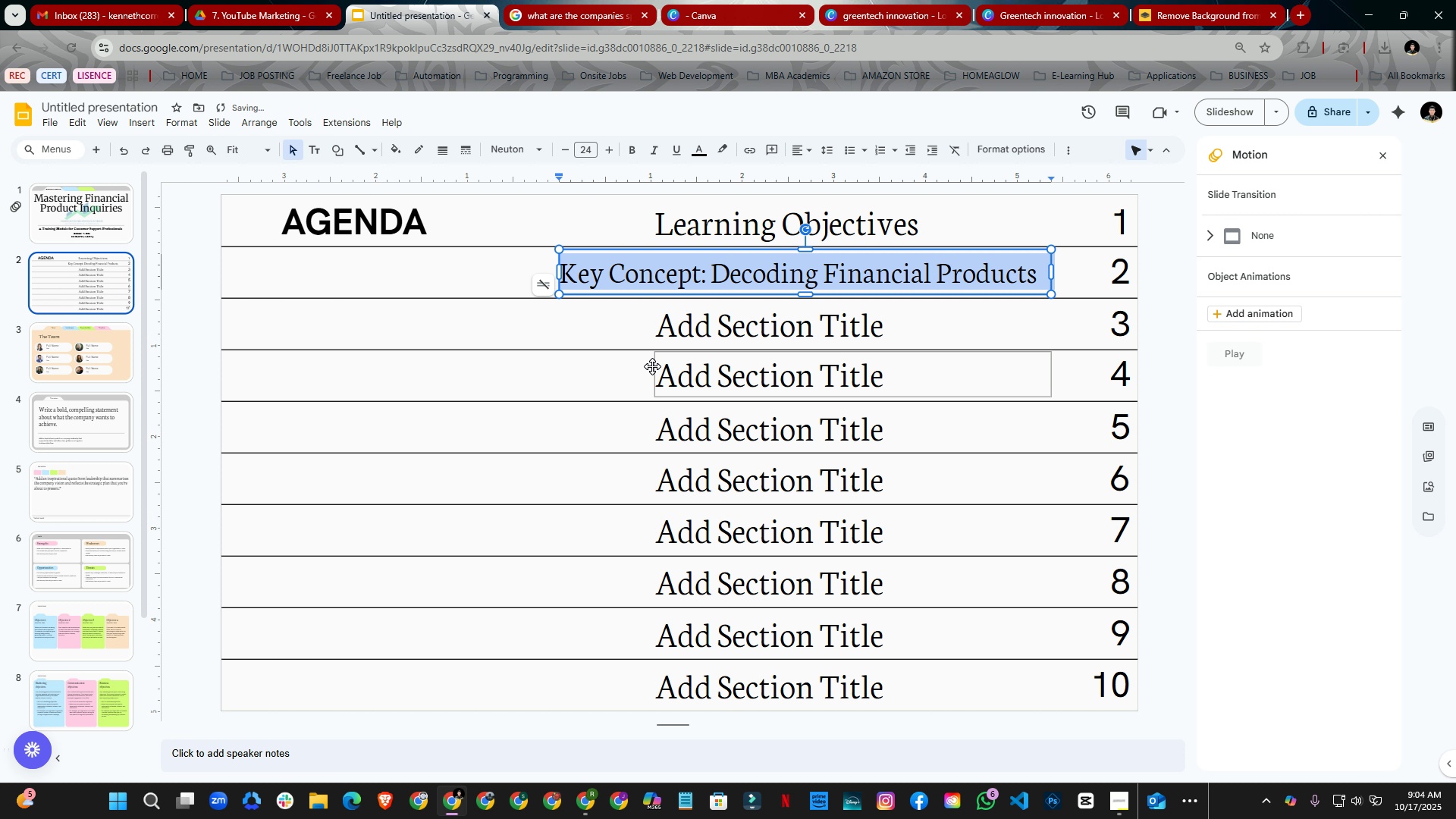 
left_click([652, 366])
 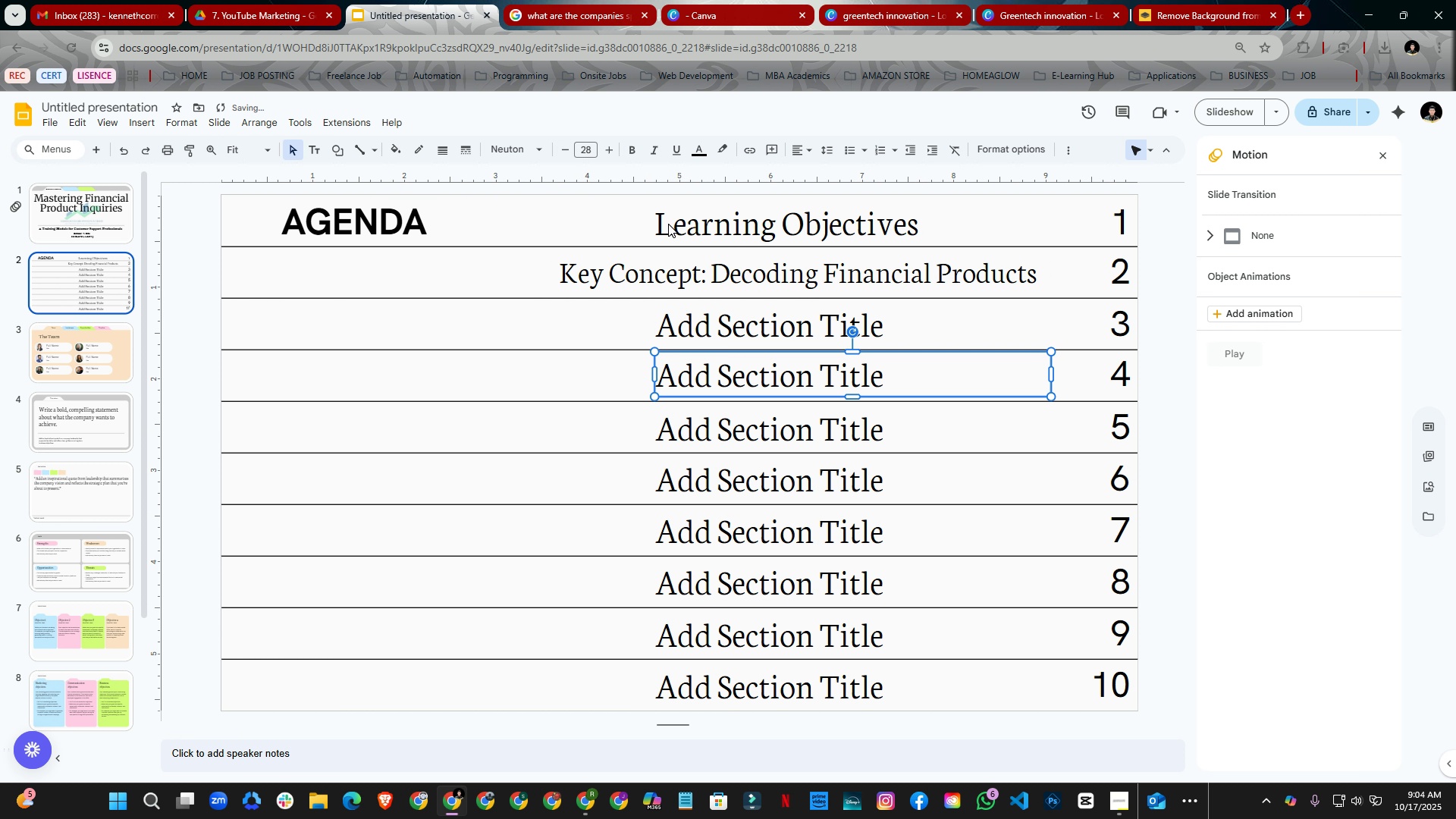 
left_click([668, 224])
 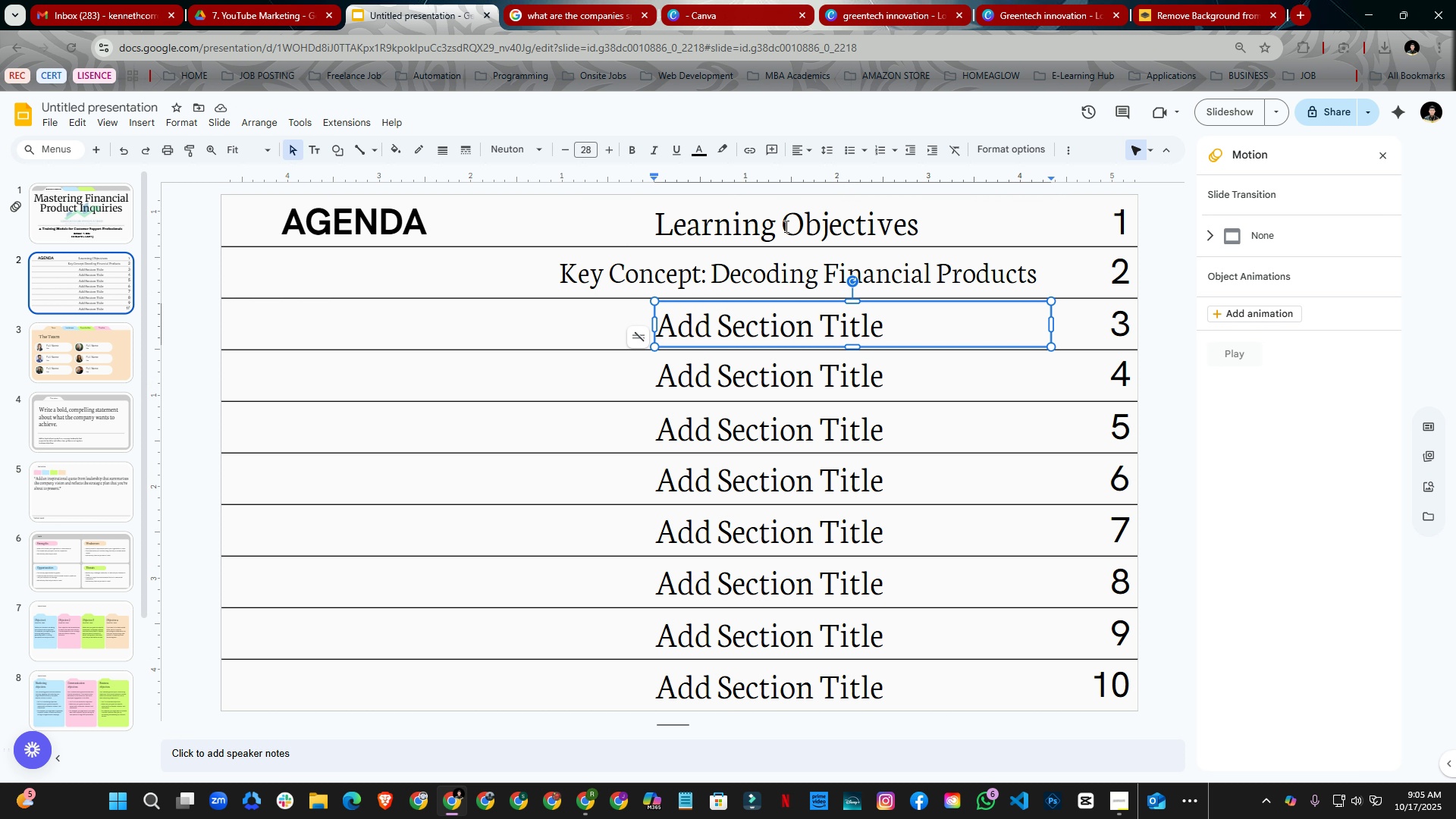 
wait(7.41)
 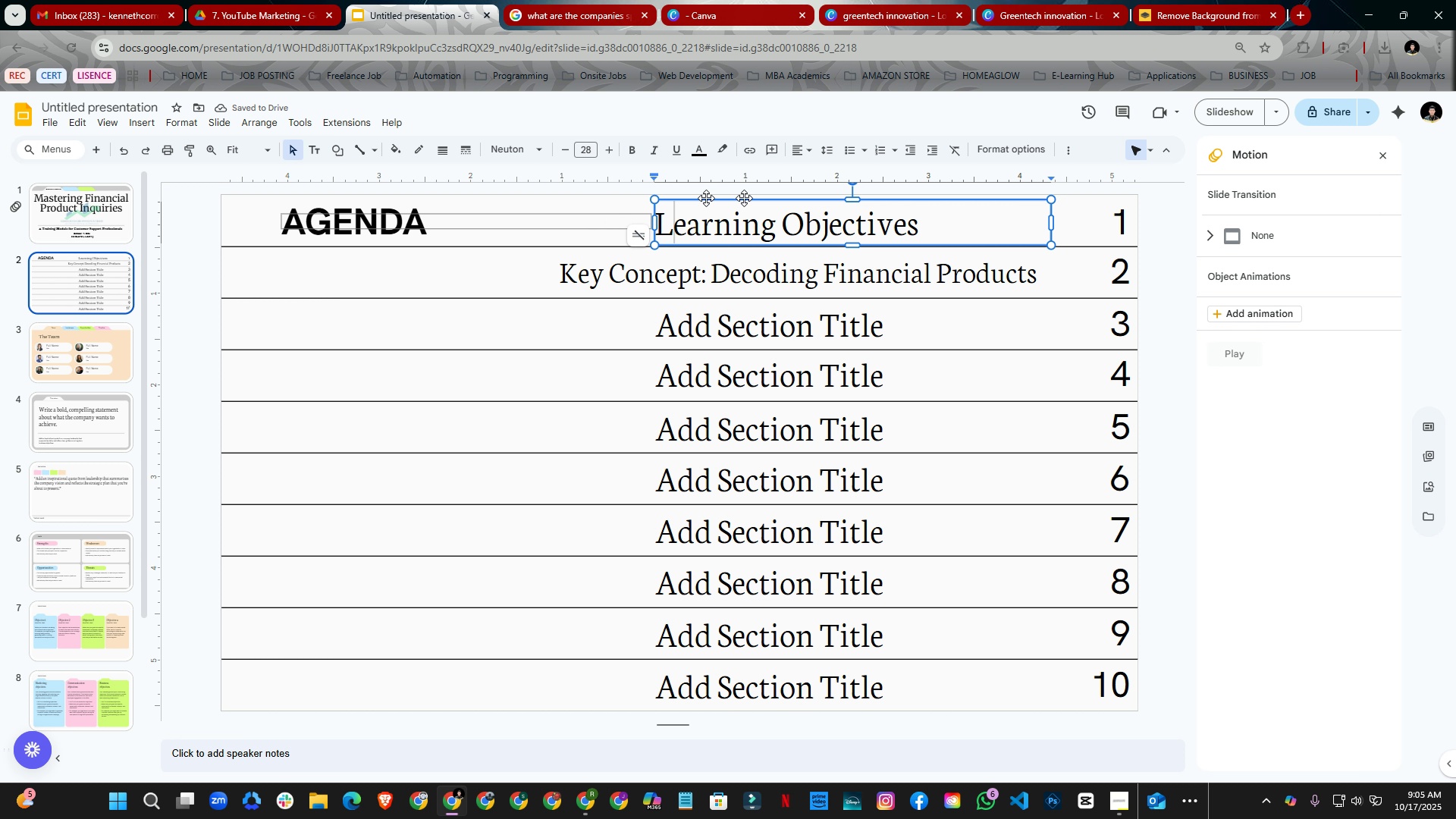 
left_click_drag(start_coordinate=[654, 208], to_coordinate=[560, 205])
 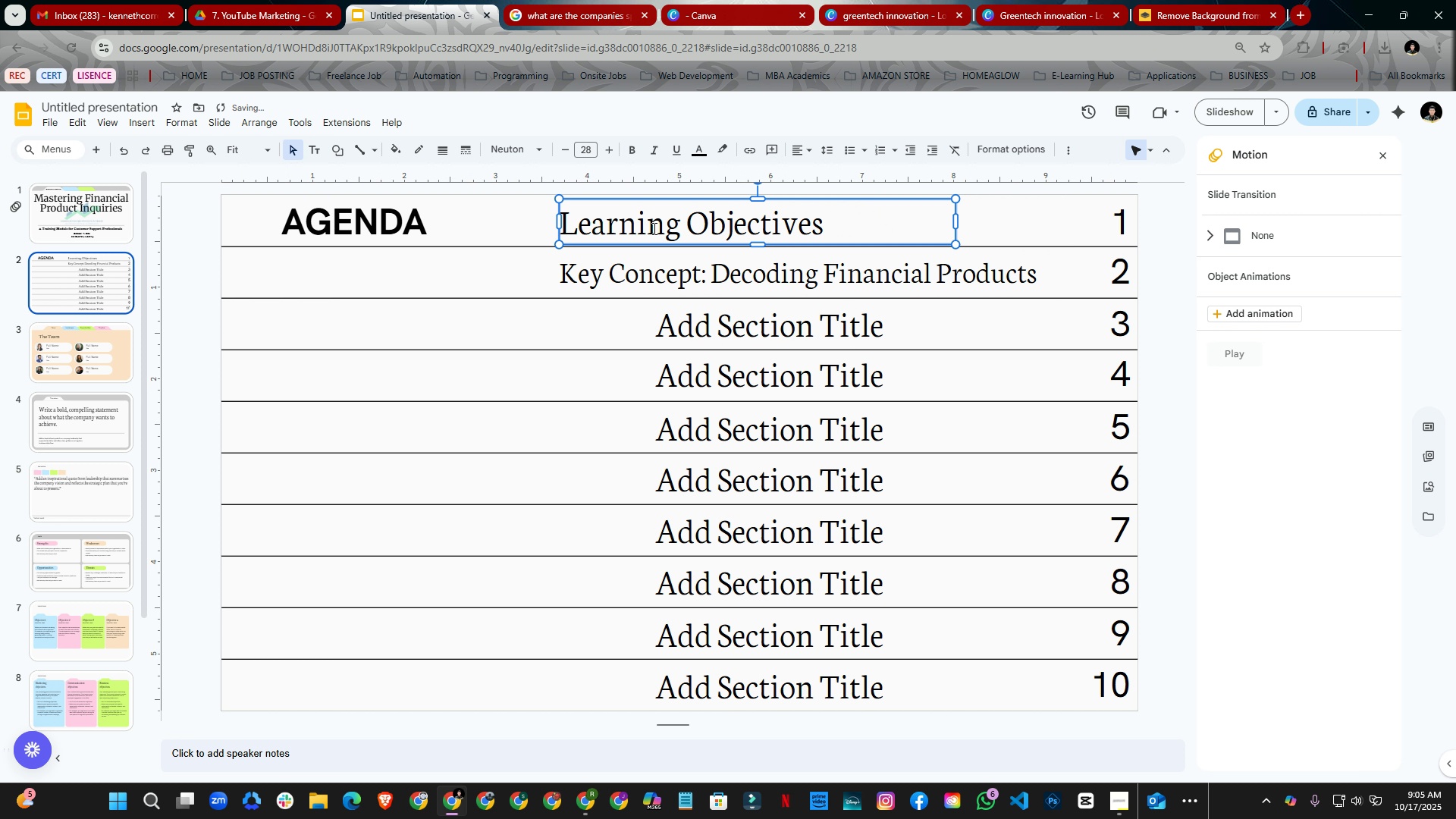 
left_click([653, 228])
 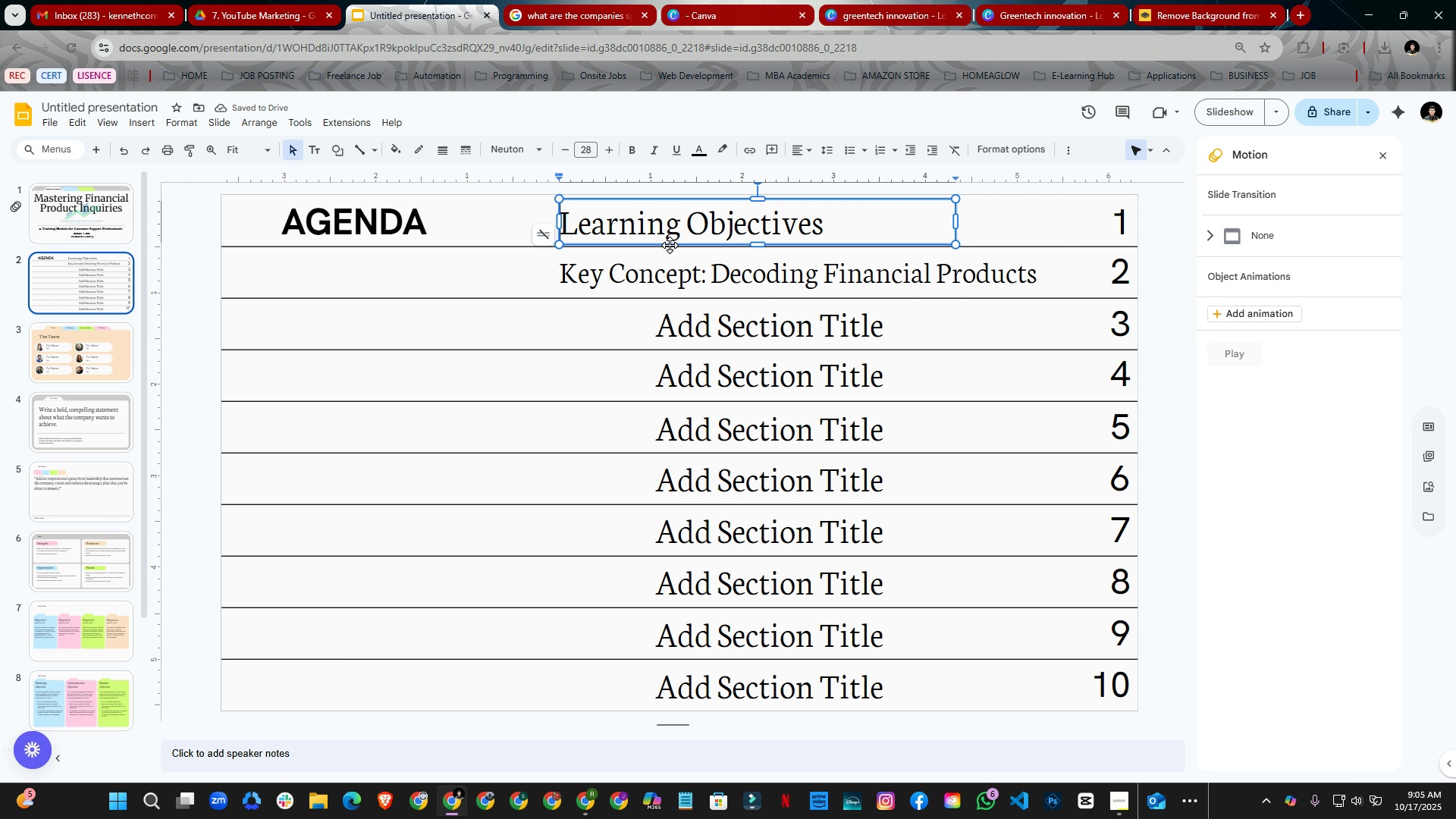 
key(Control+ControlLeft)
 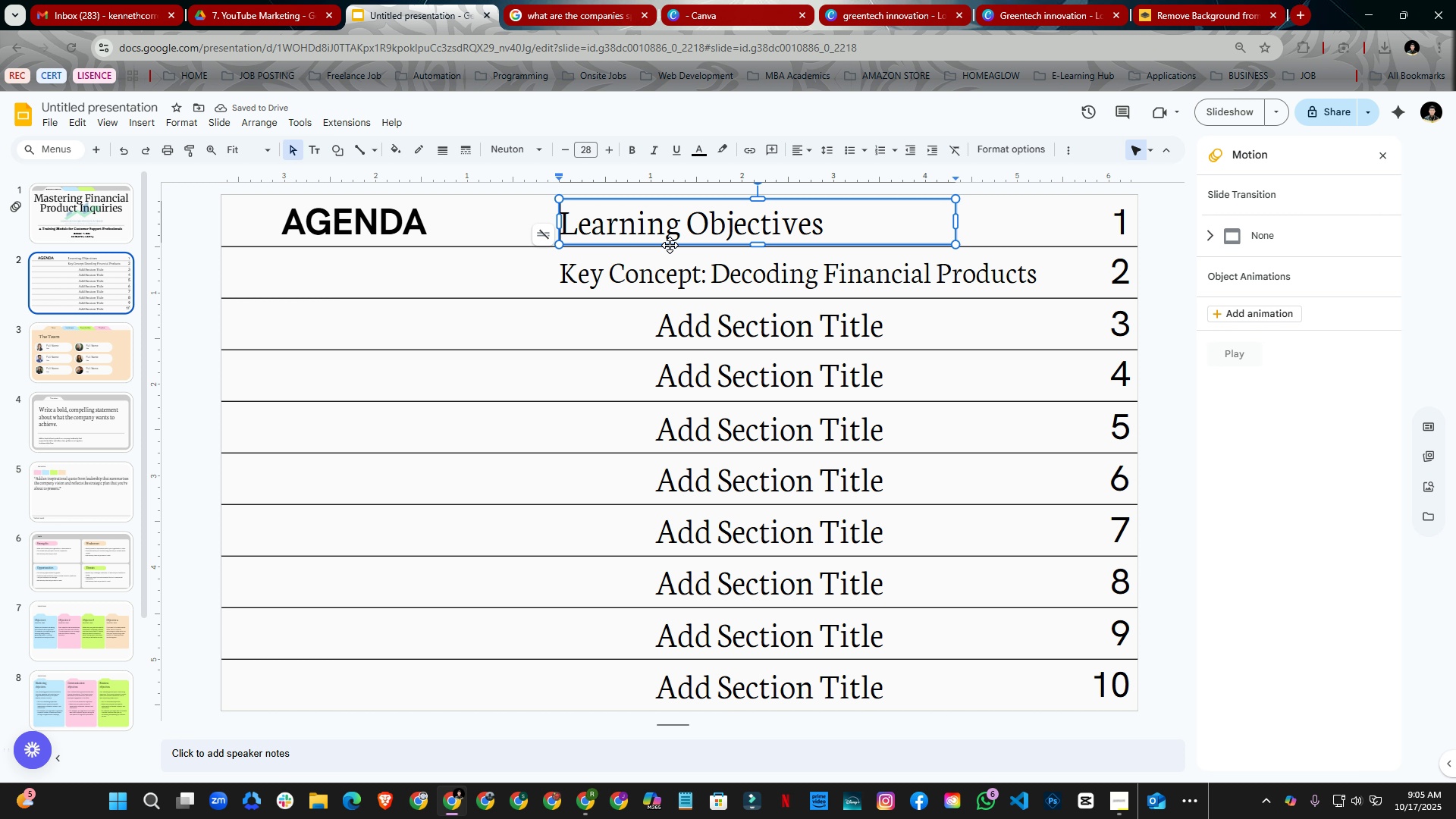 
key(Control+Shift+ShiftLeft)
 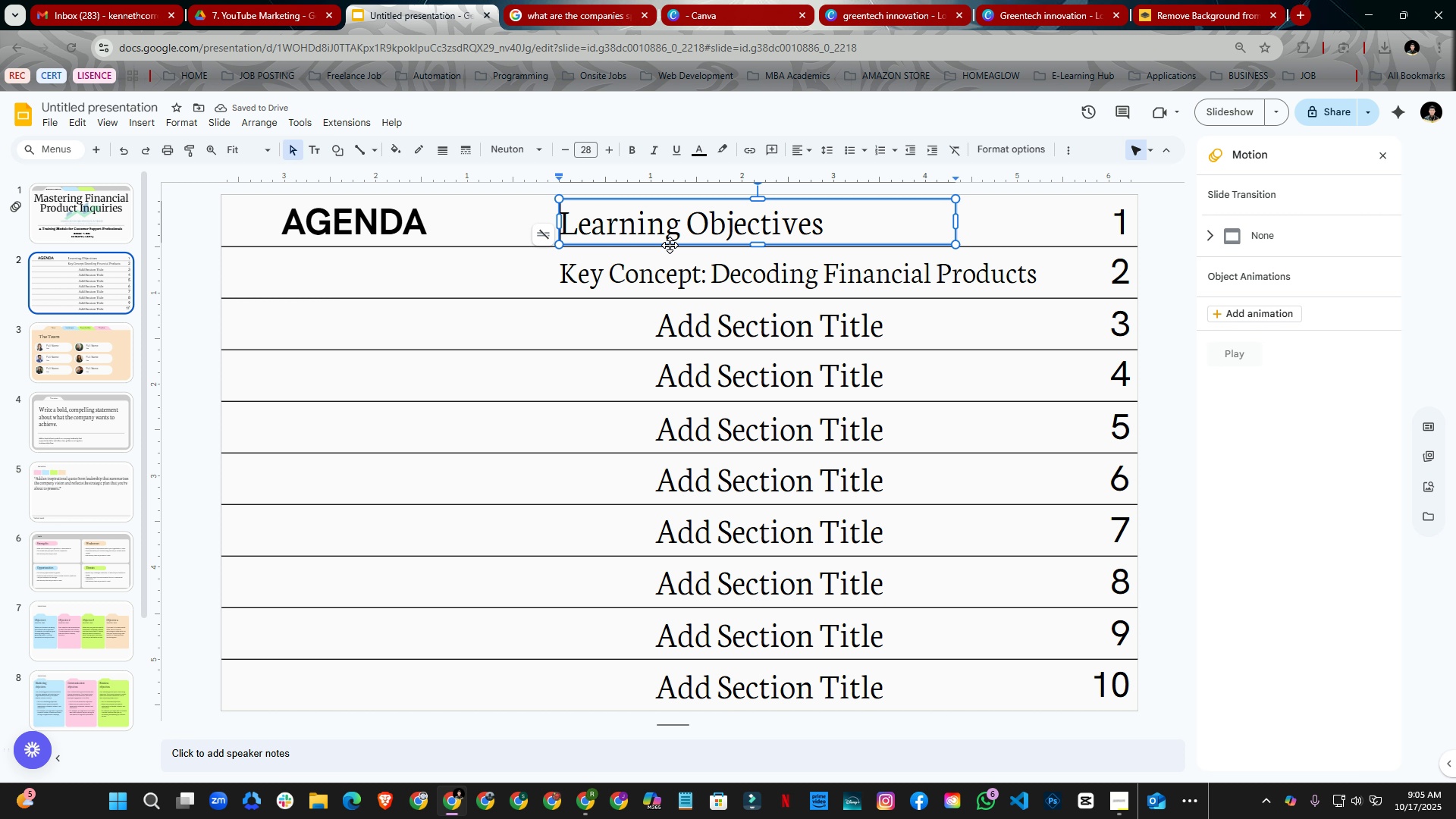 
key(Control+Shift+8)
 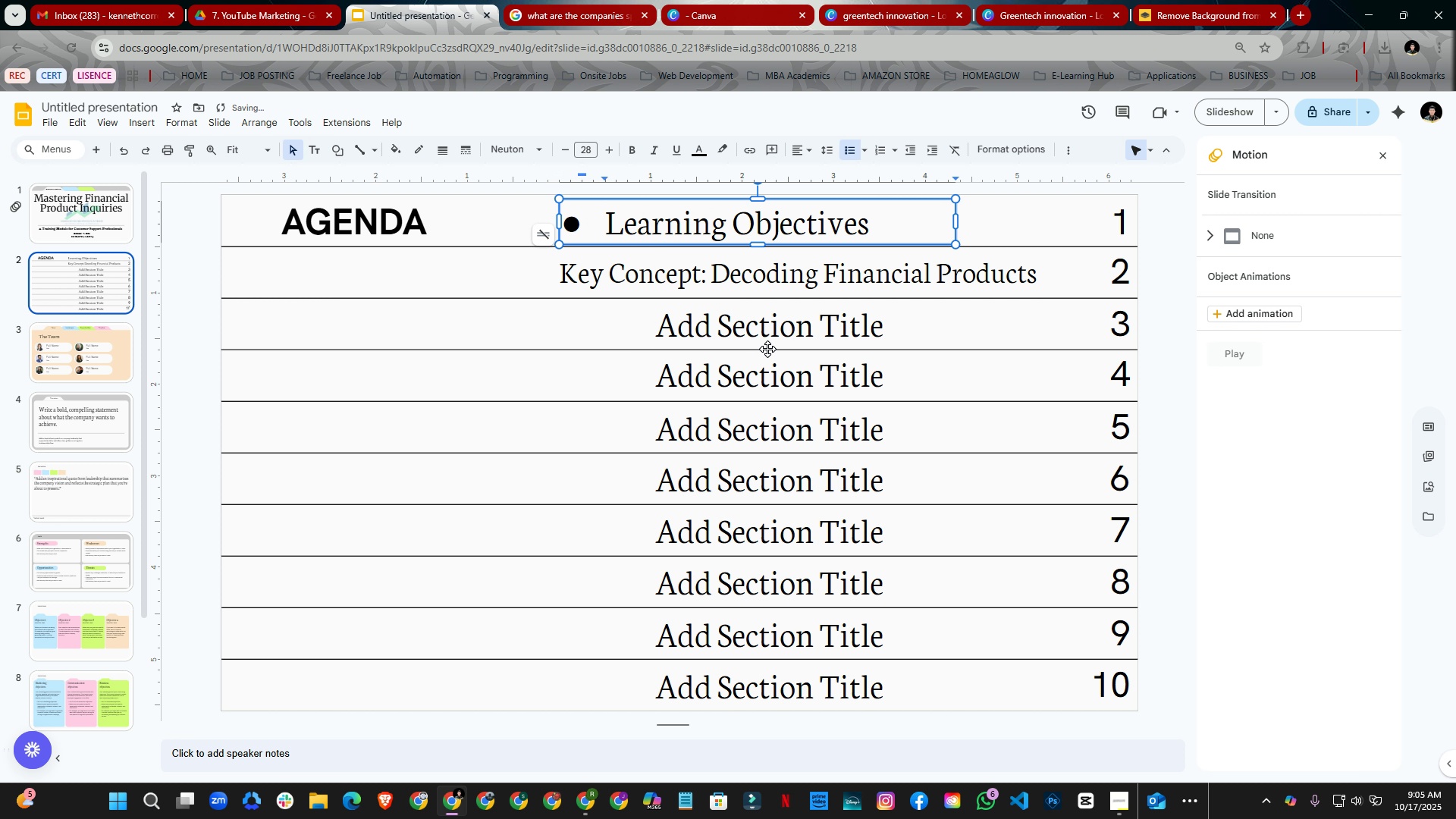 
key(Control+ControlLeft)
 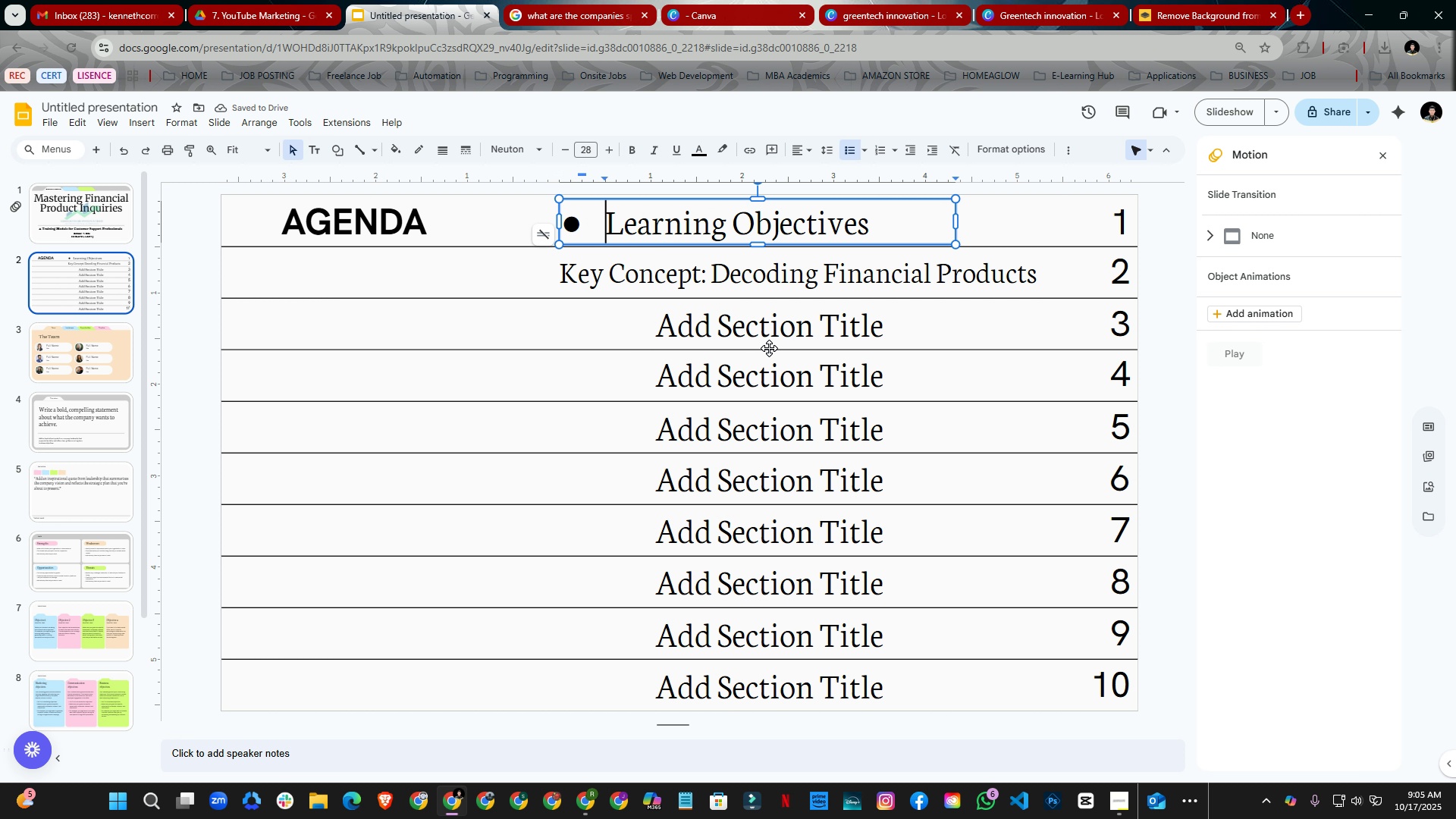 
key(Control+Z)
 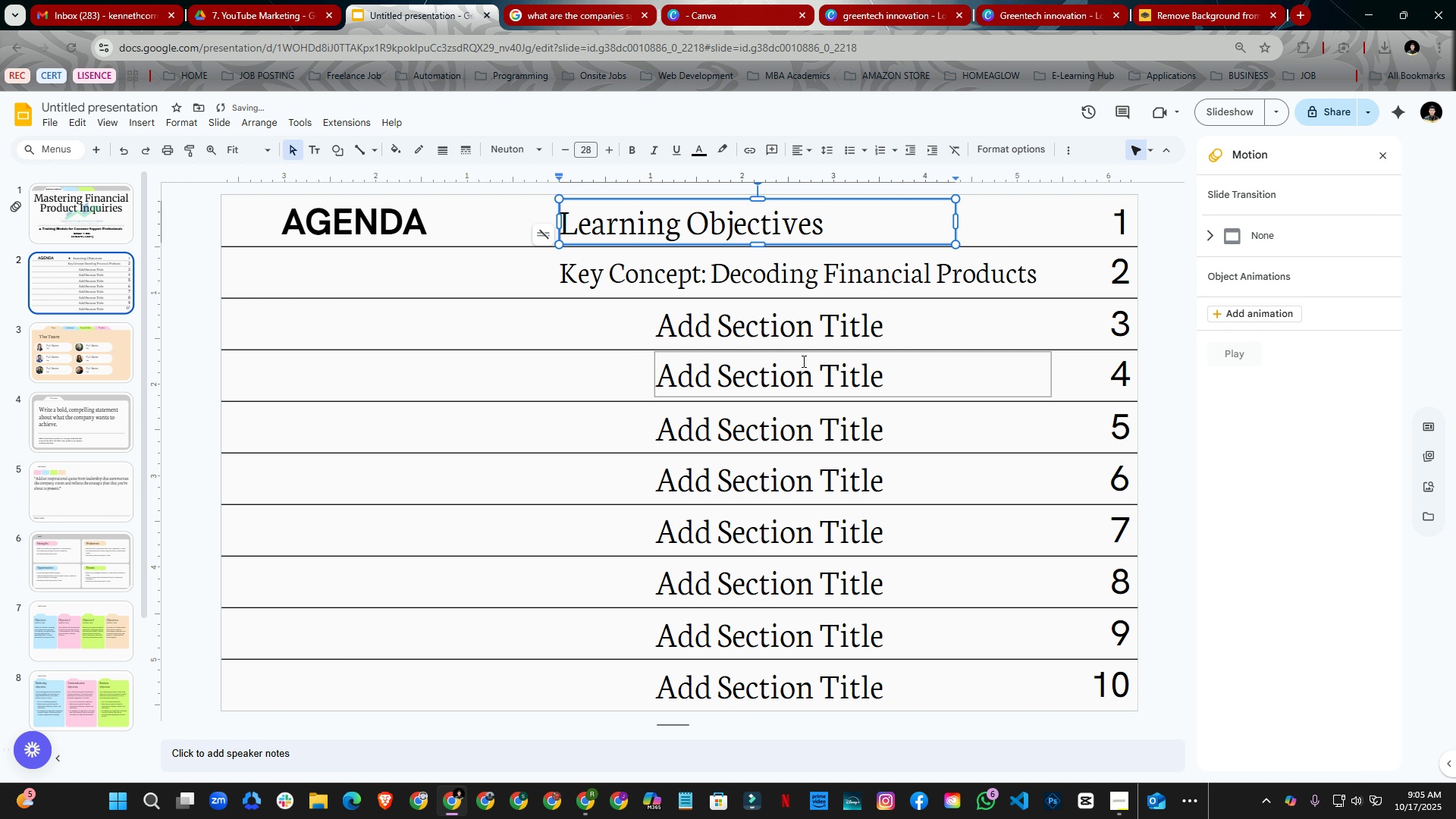 
left_click([802, 361])
 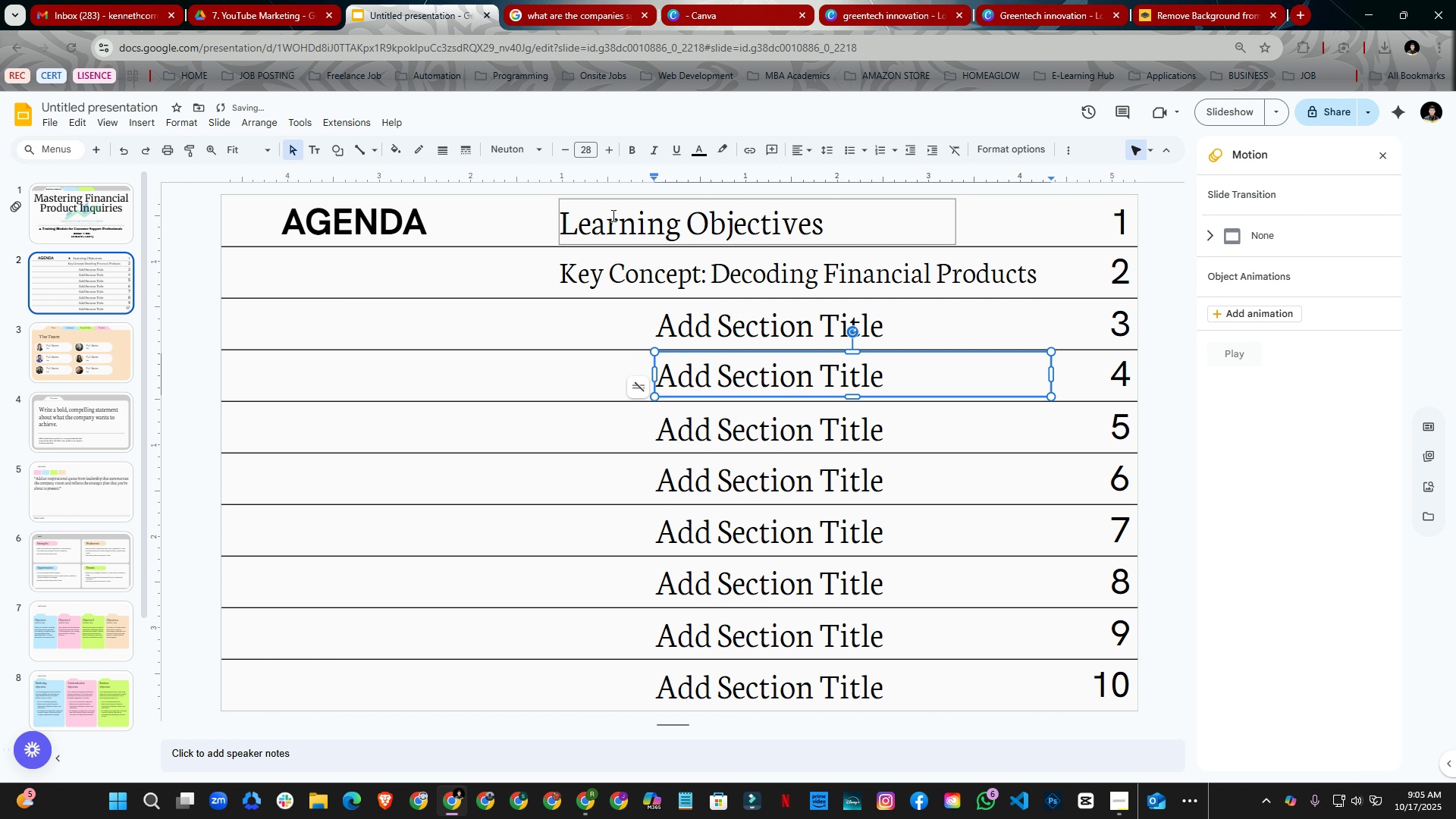 
left_click_drag(start_coordinate=[612, 215], to_coordinate=[772, 514])
 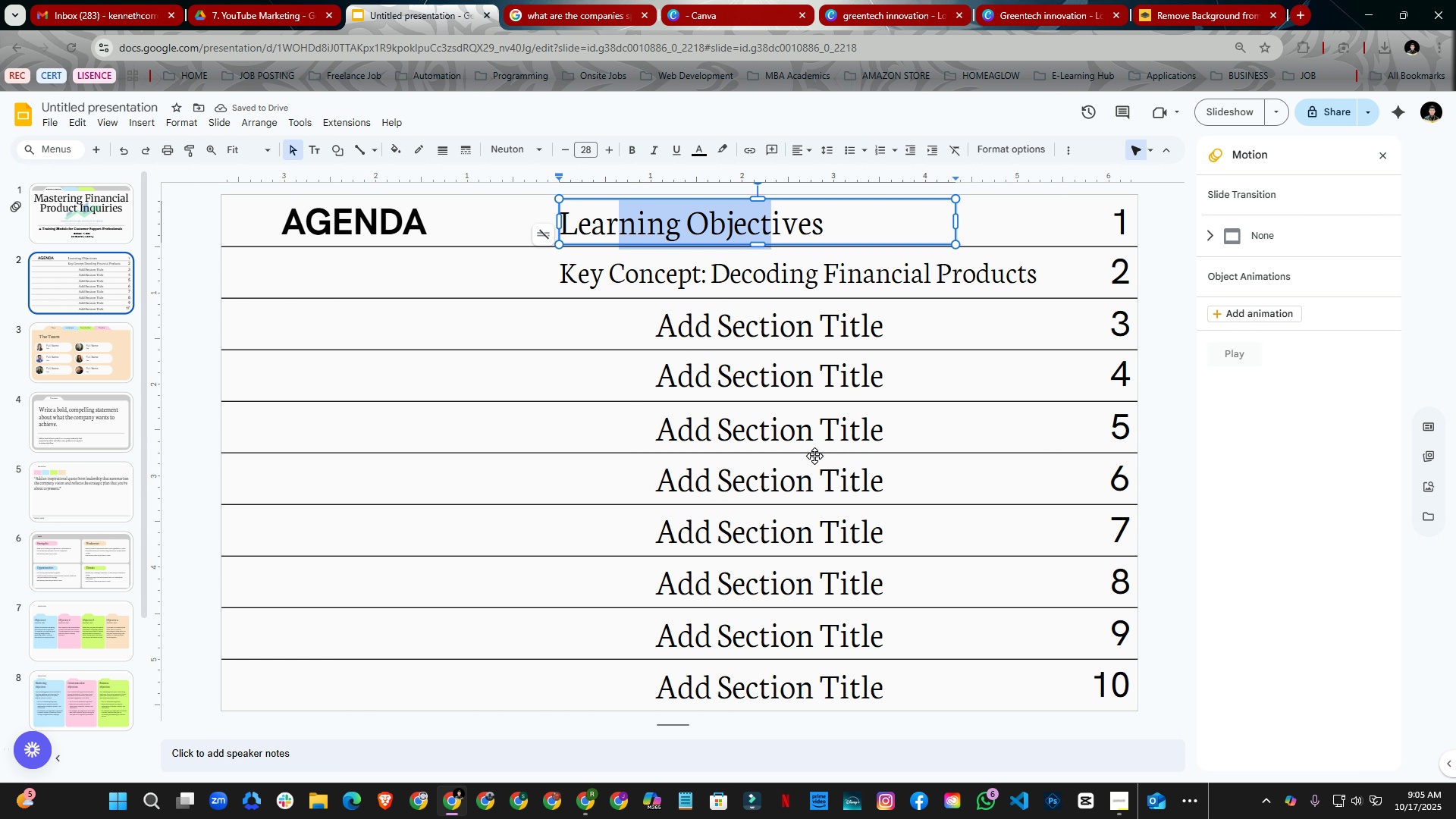 
left_click([814, 456])
 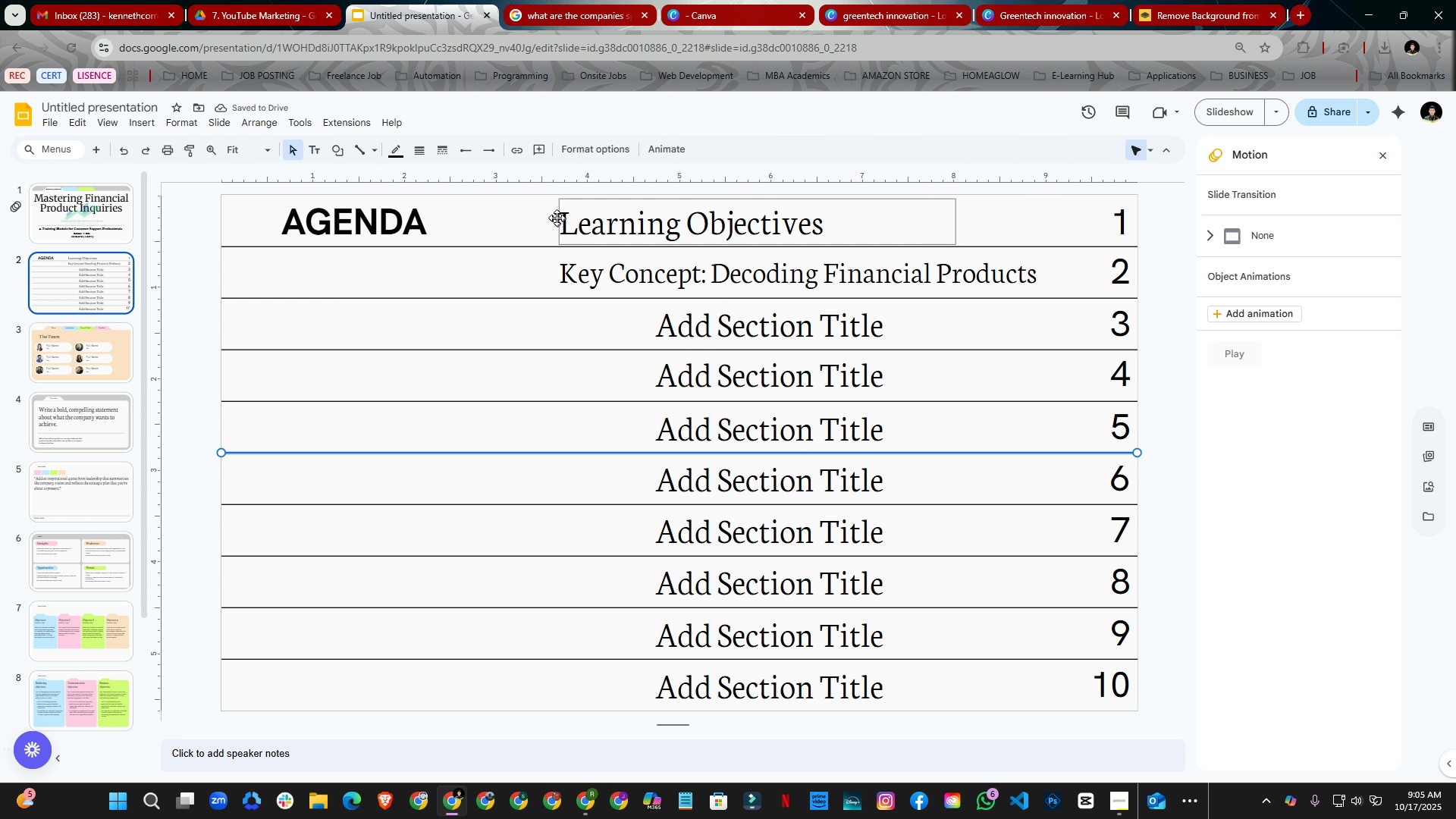 
left_click([557, 217])
 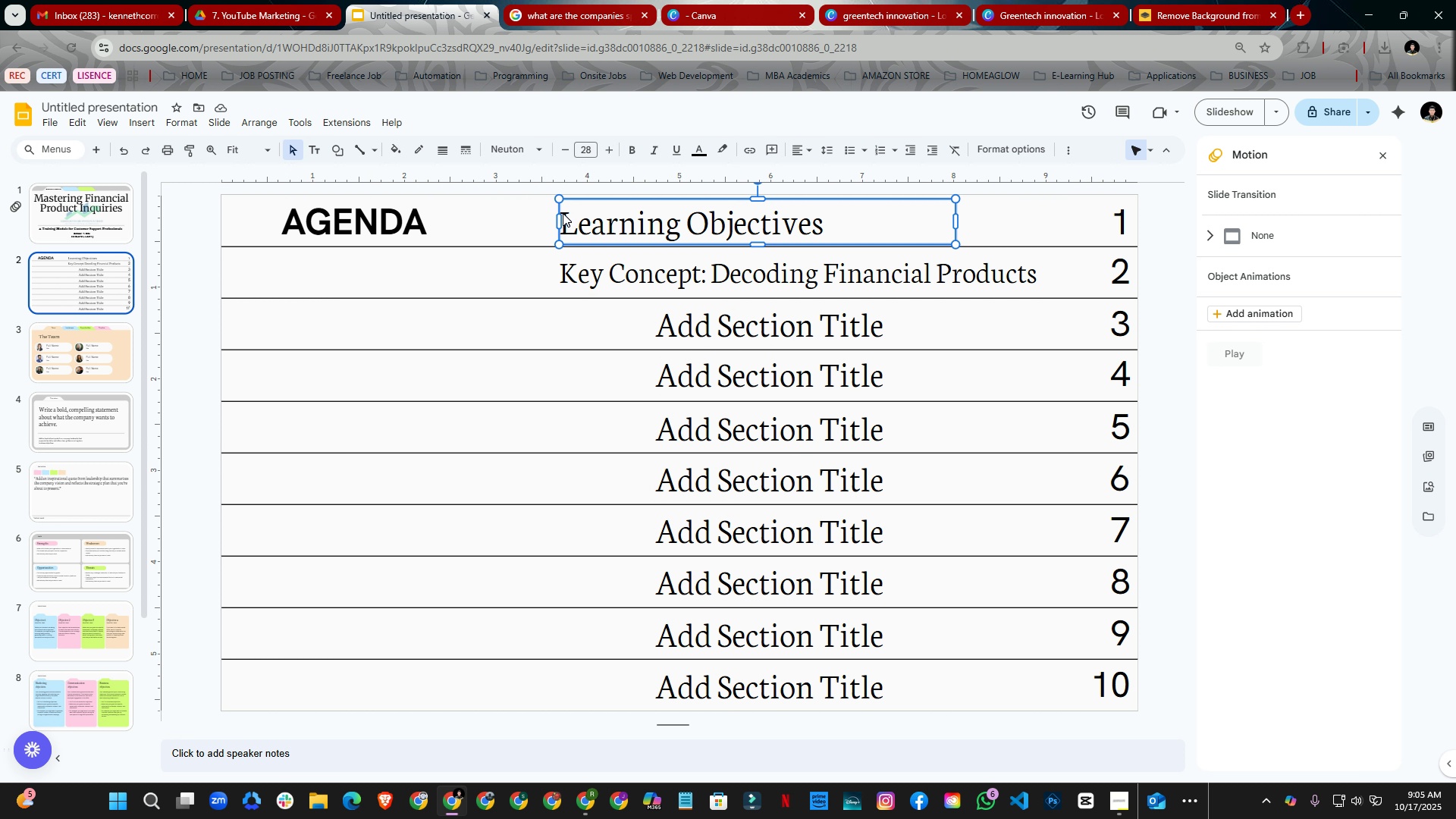 
left_click_drag(start_coordinate=[563, 213], to_coordinate=[777, 552])
 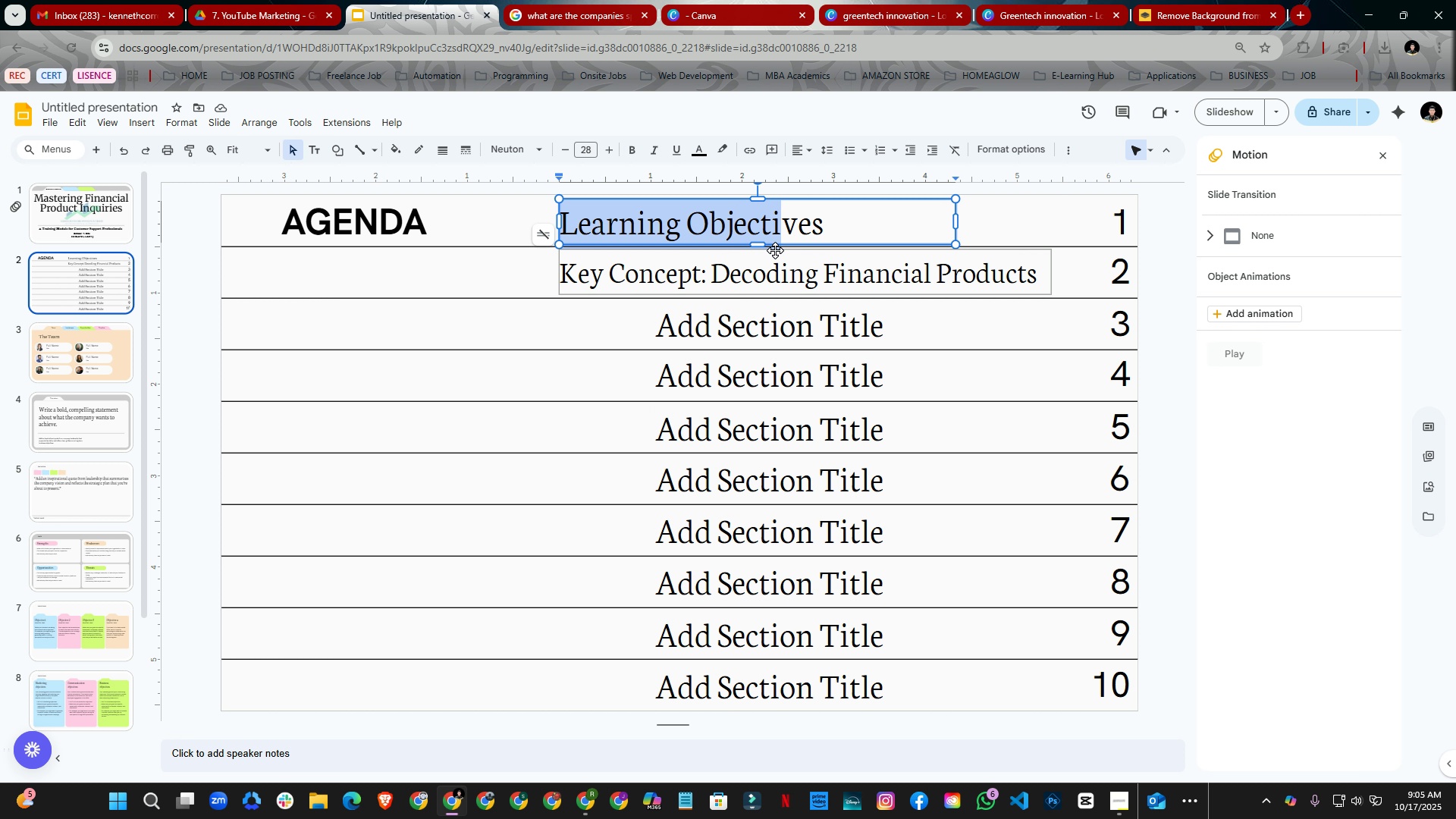 
left_click([775, 250])
 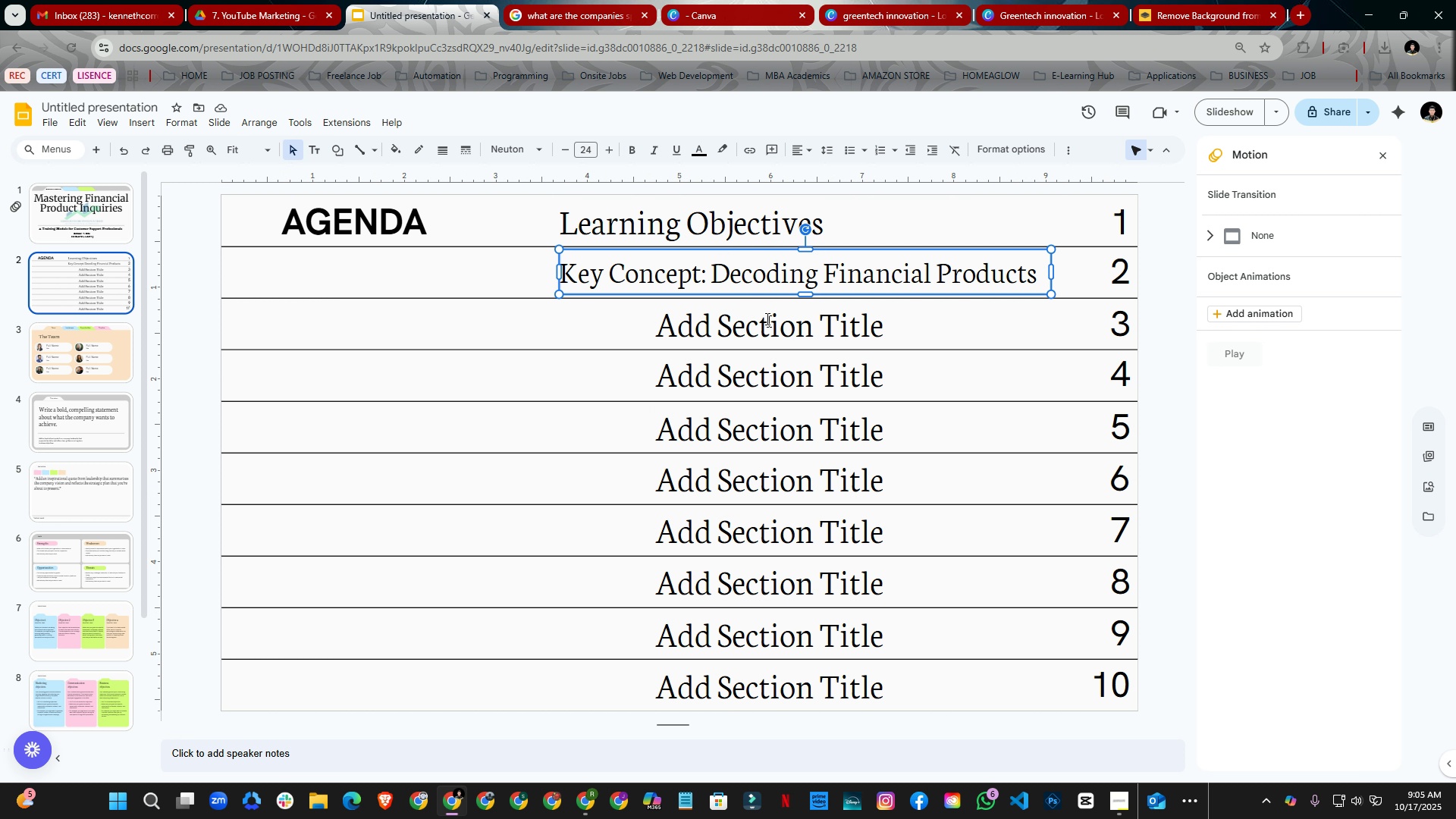 
left_click([764, 316])
 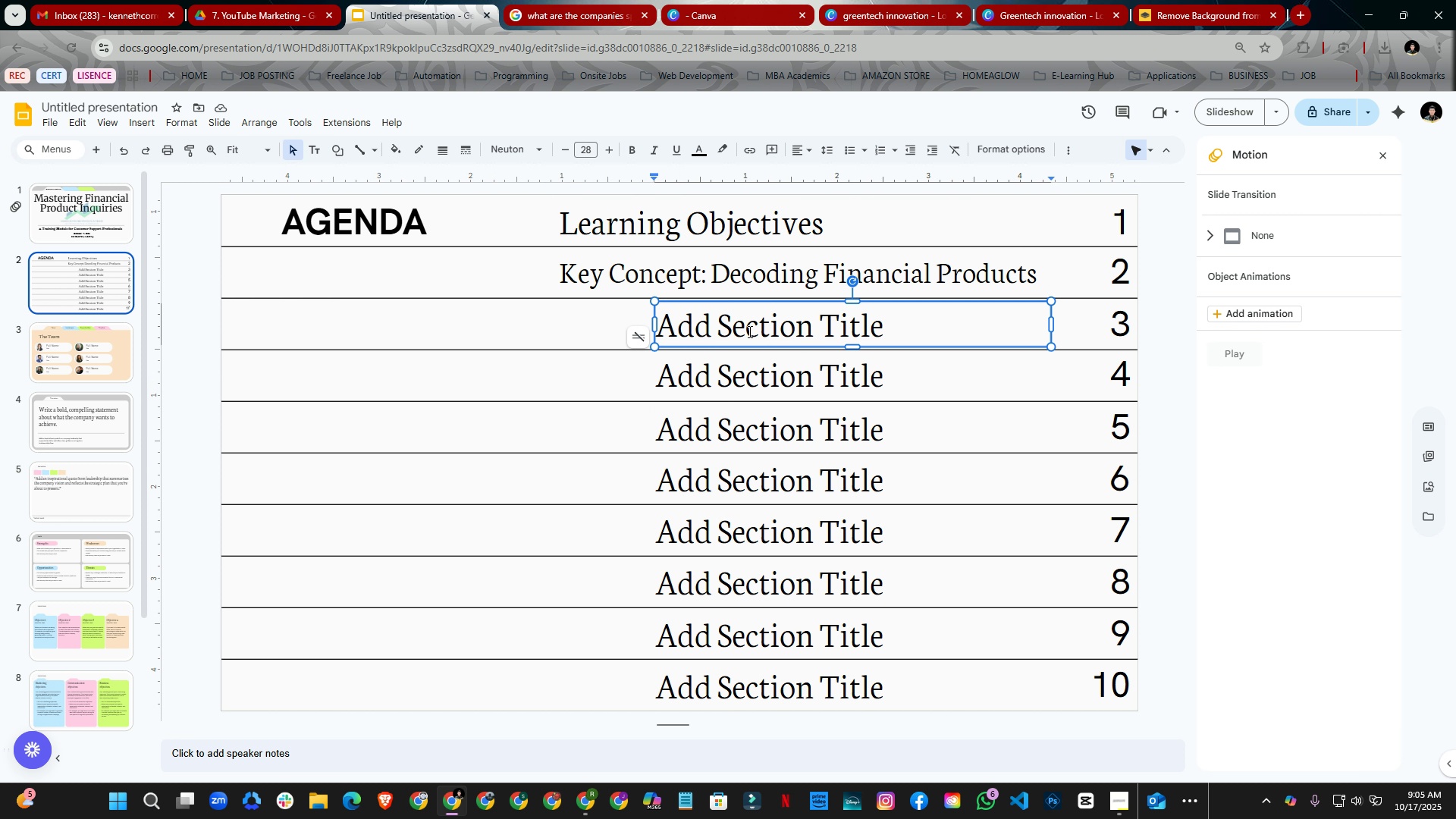 
wait(7.69)
 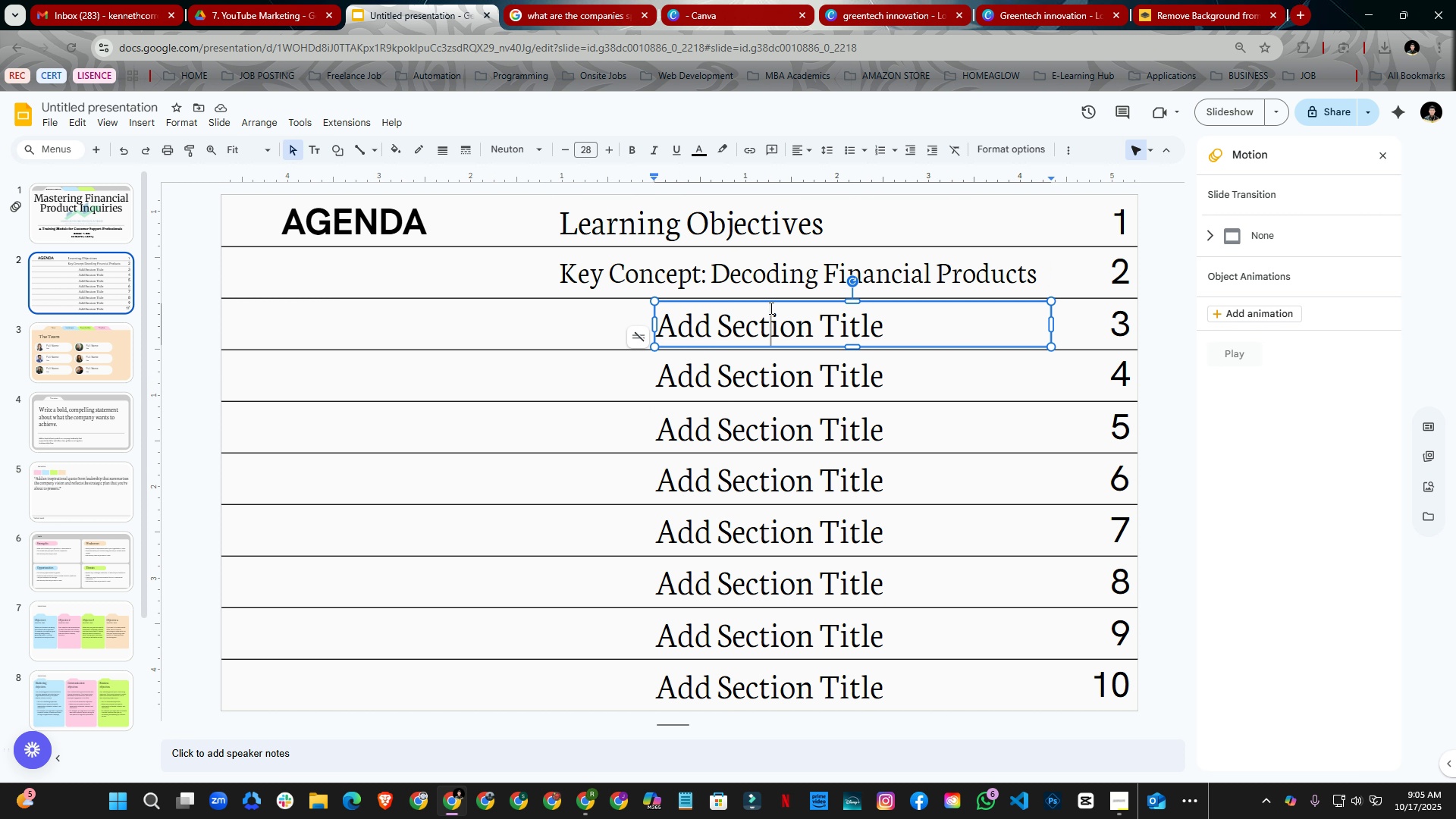 
key(Control+A)
 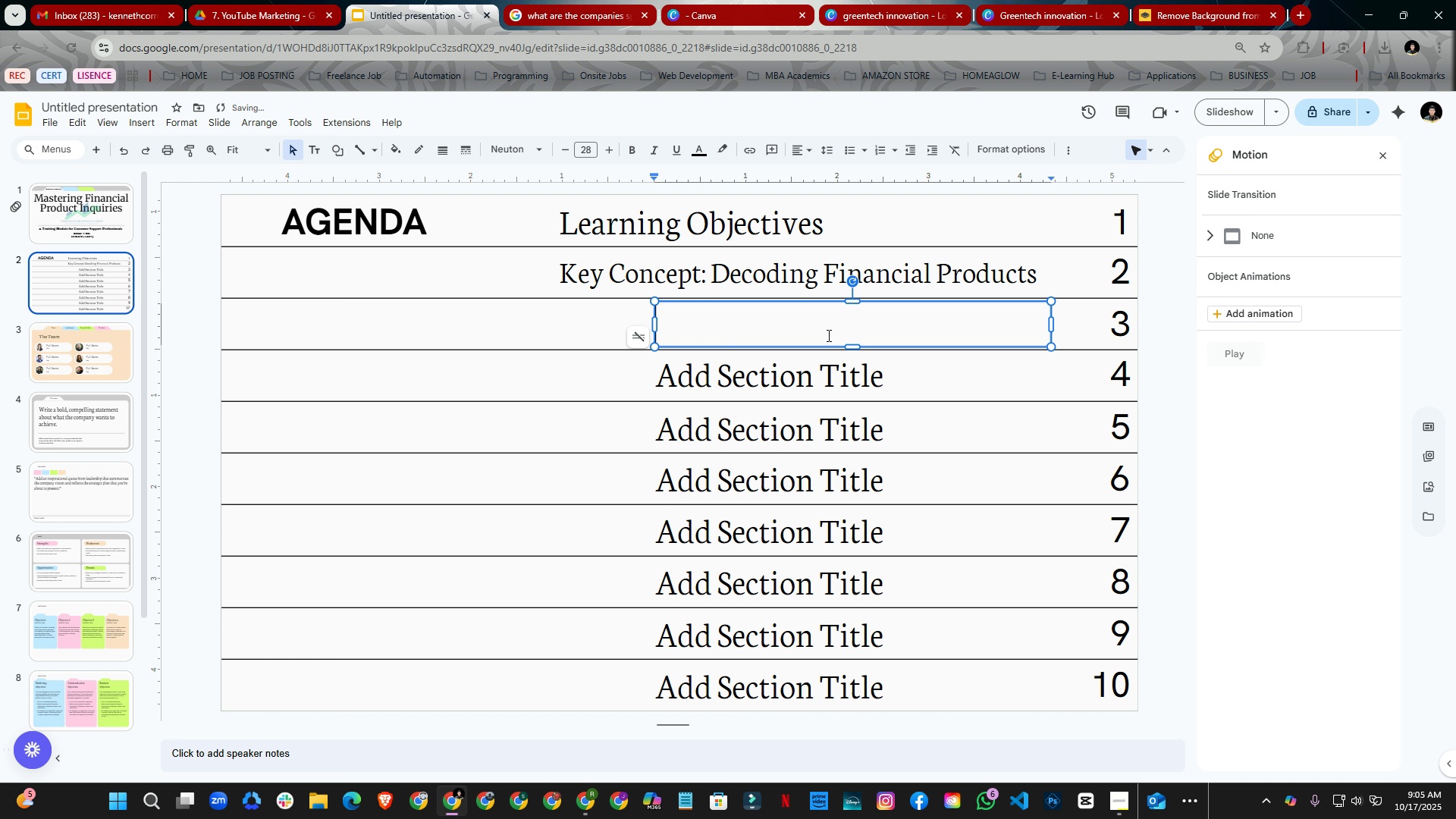 
key(Backspace)
type(The A.S.K Methods)
key(Backspace)
 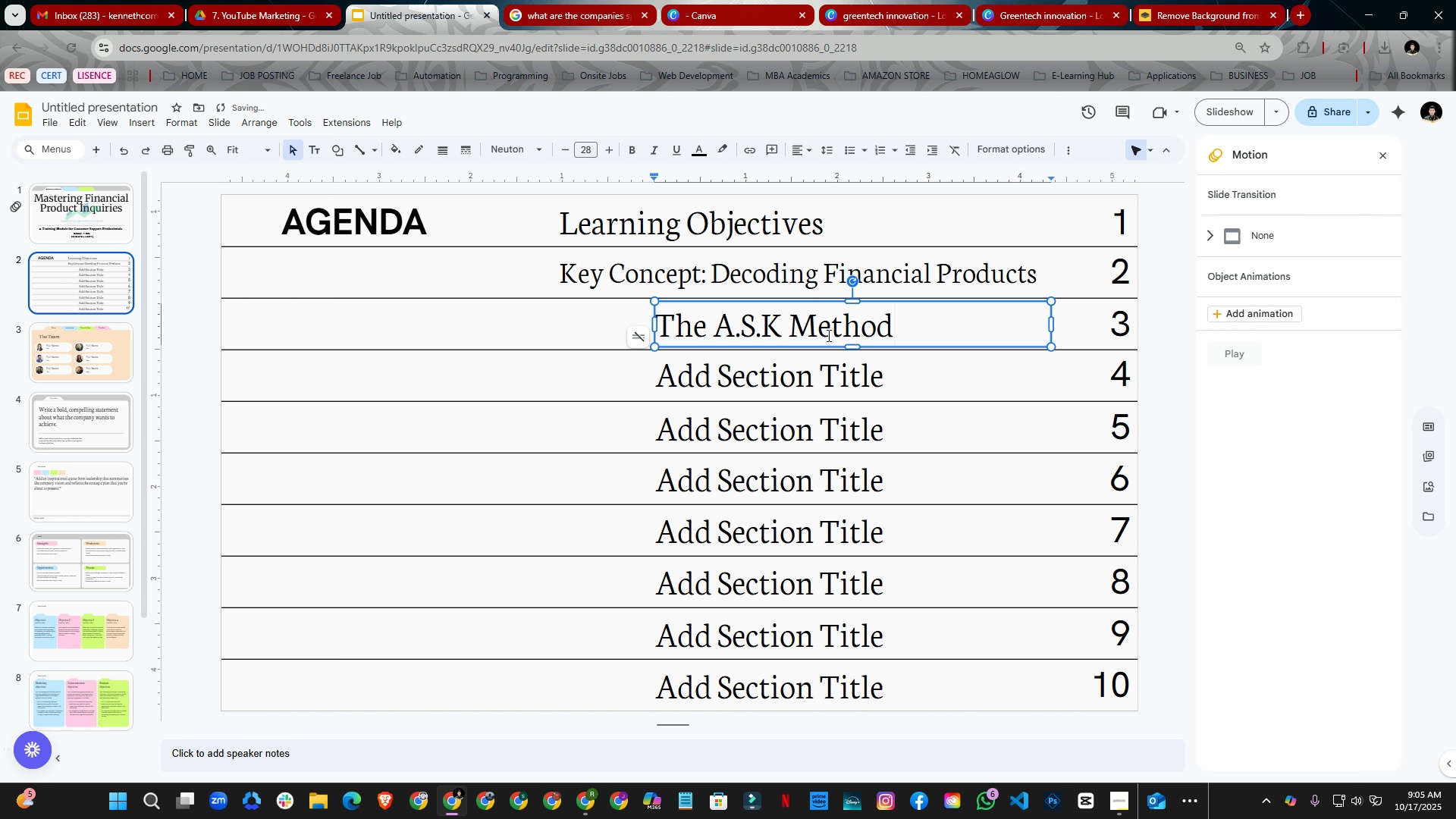 
left_click([792, 394])
 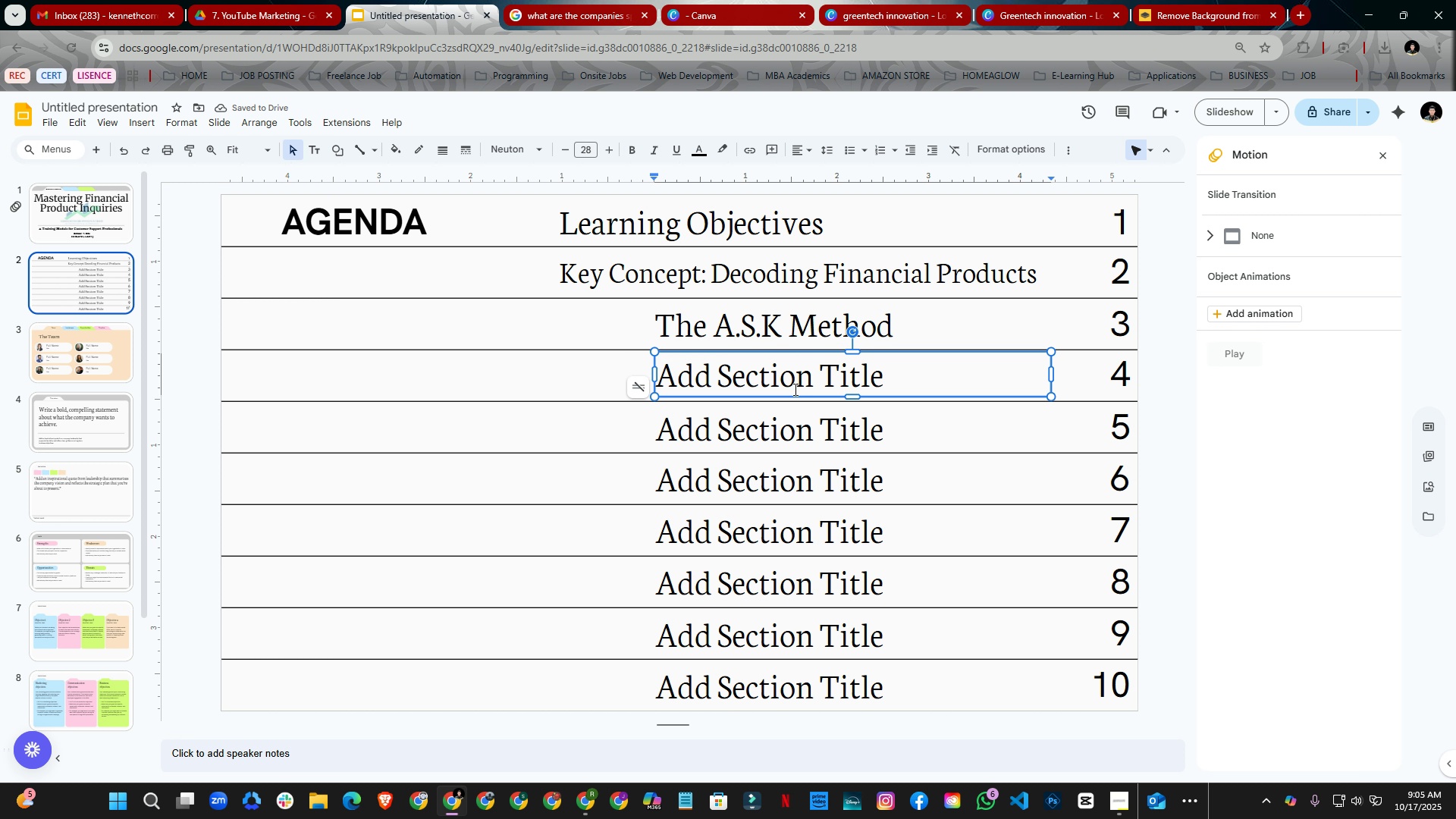 
key(Control+A)
 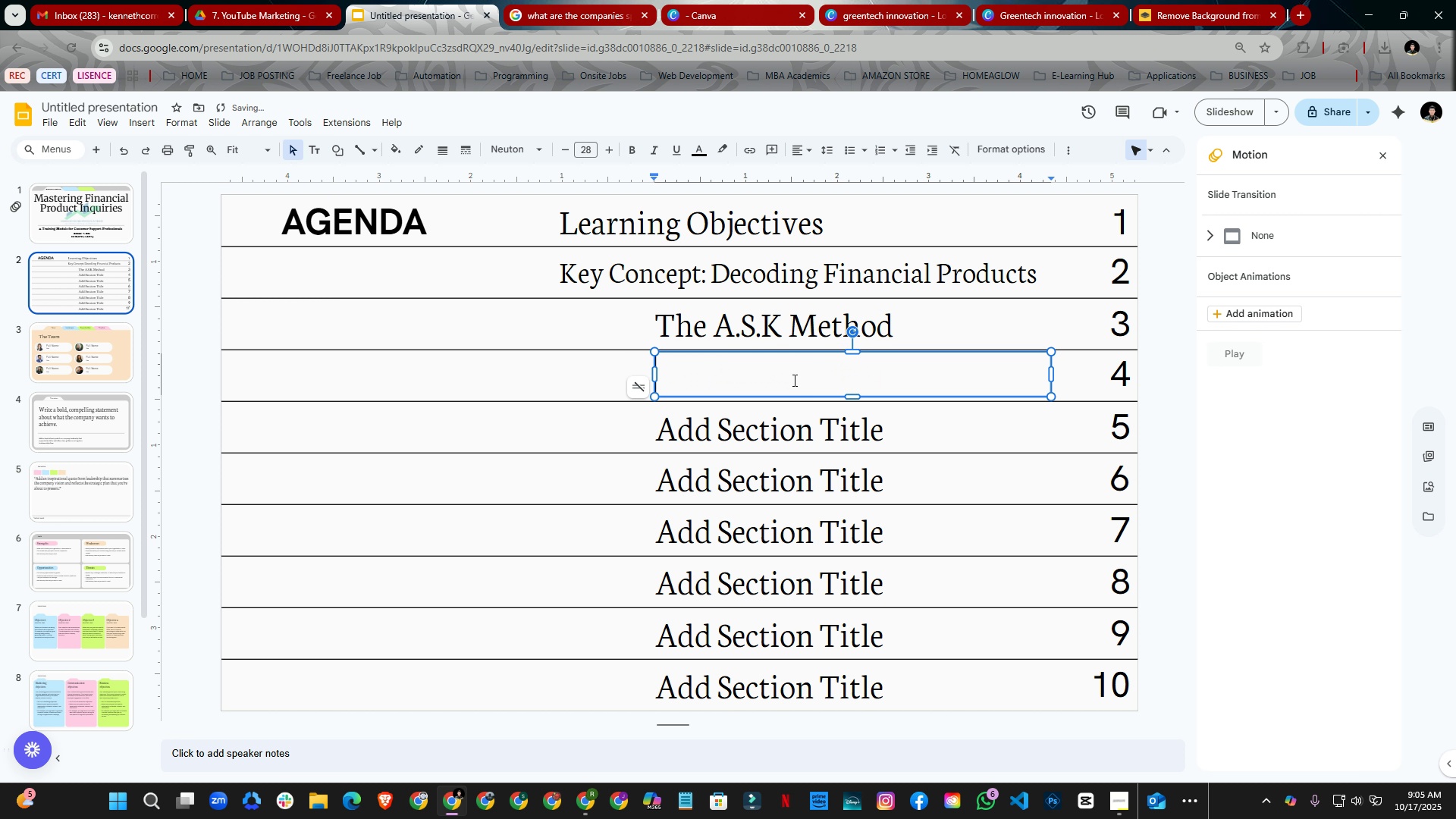 
key(Backspace)
 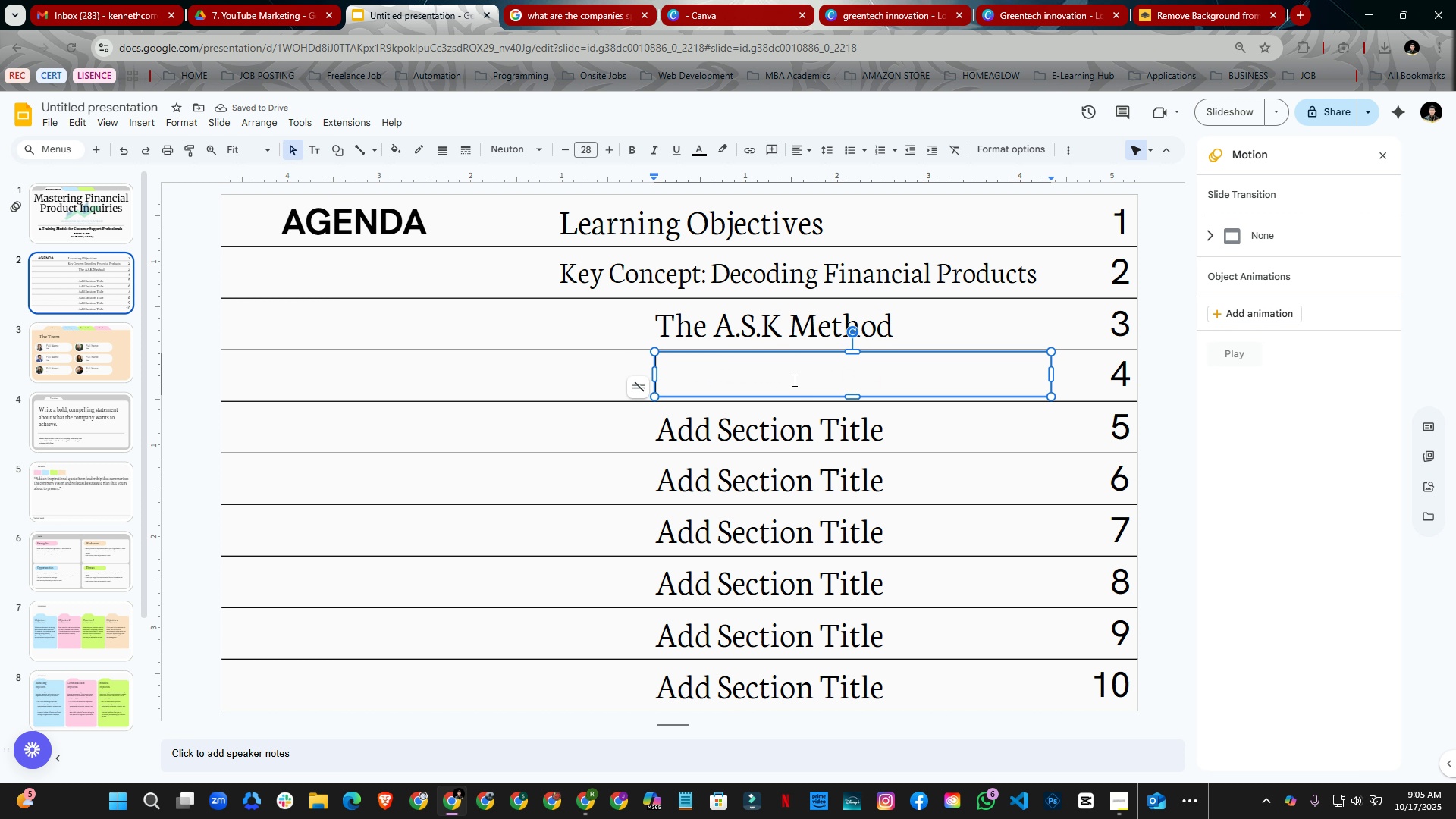 
wait(5.68)
 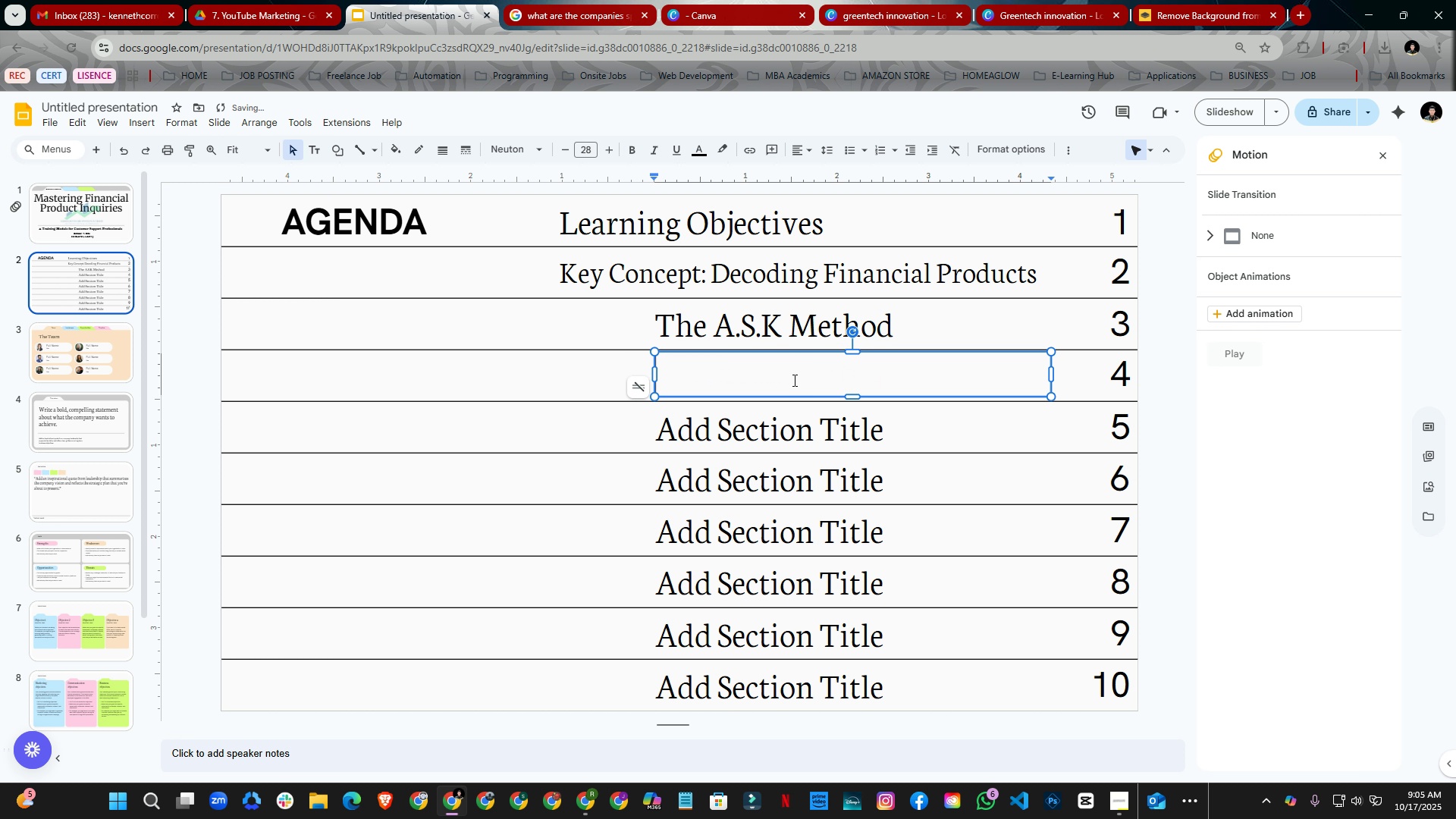 
type(Interacri)
key(Backspace)
key(Backspace)
type(tui)
key(Backspace)
type(ve scenario)
key(Backspace)
key(Backspace)
key(Backspace)
key(Backspace)
key(Backspace)
key(Backspace)
key(Backspace)
key(Backspace)
type(Scenario)
 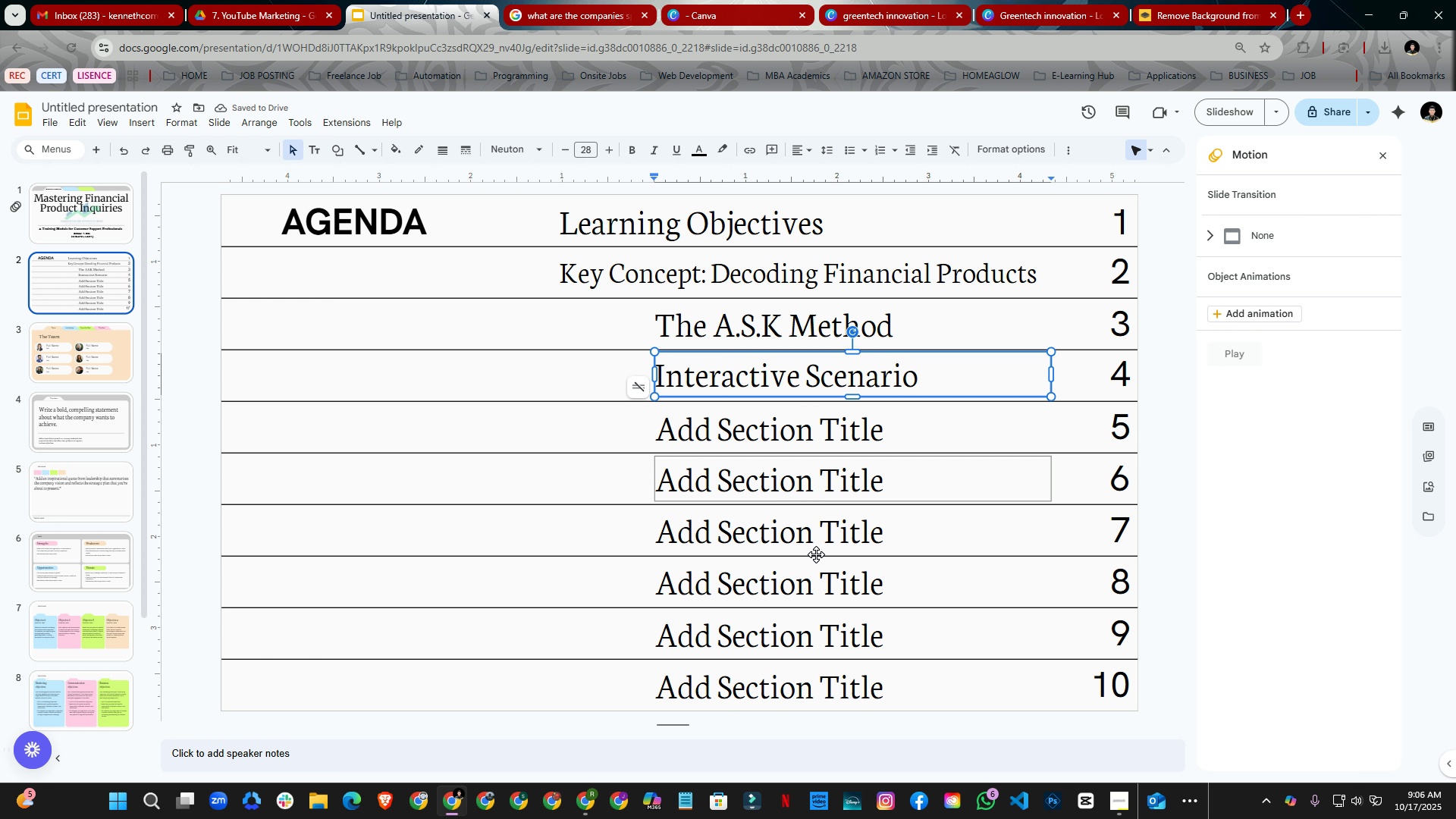 
wait(8.24)
 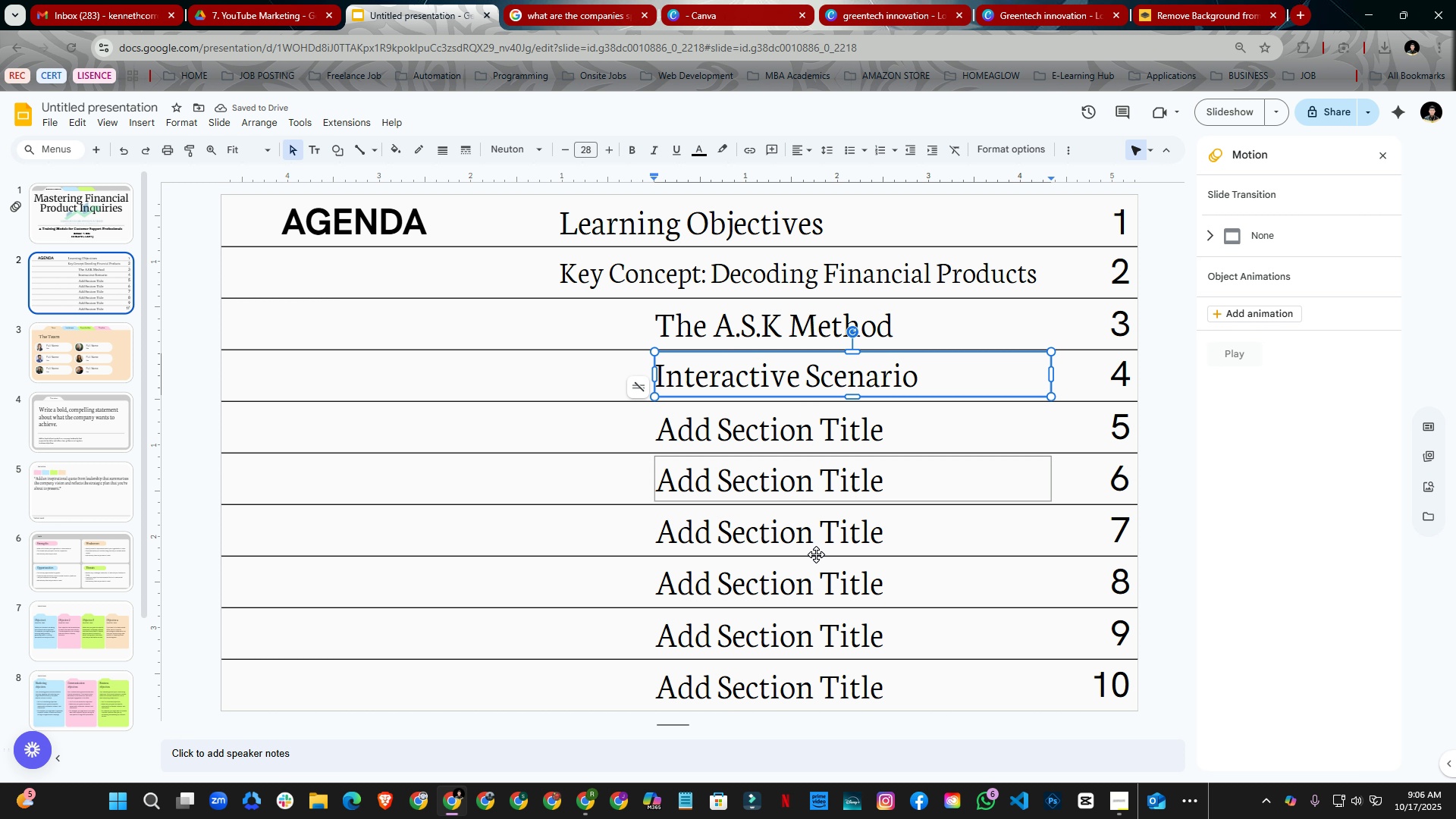 
left_click([825, 440])
 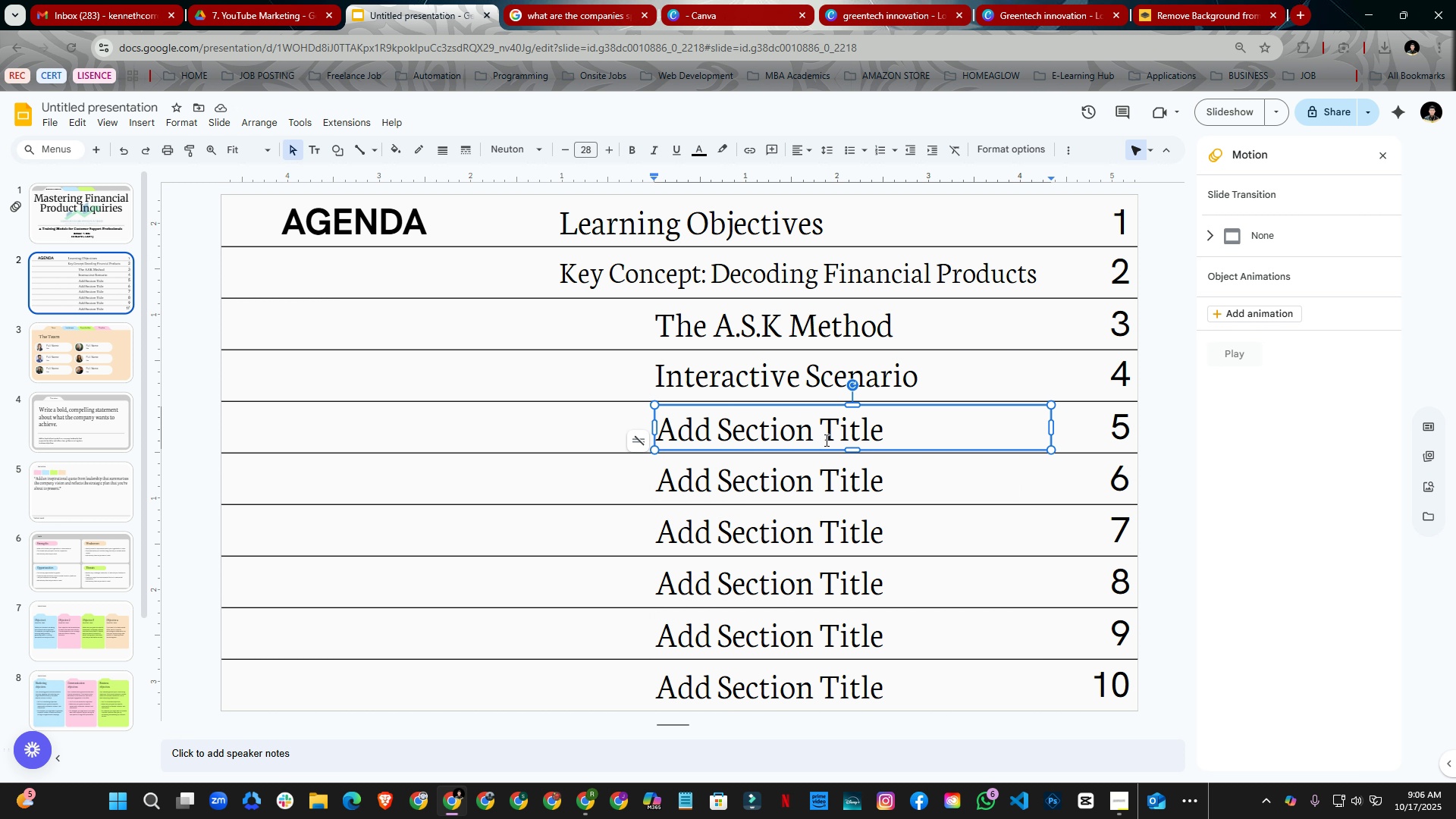 
key(Control+A)
 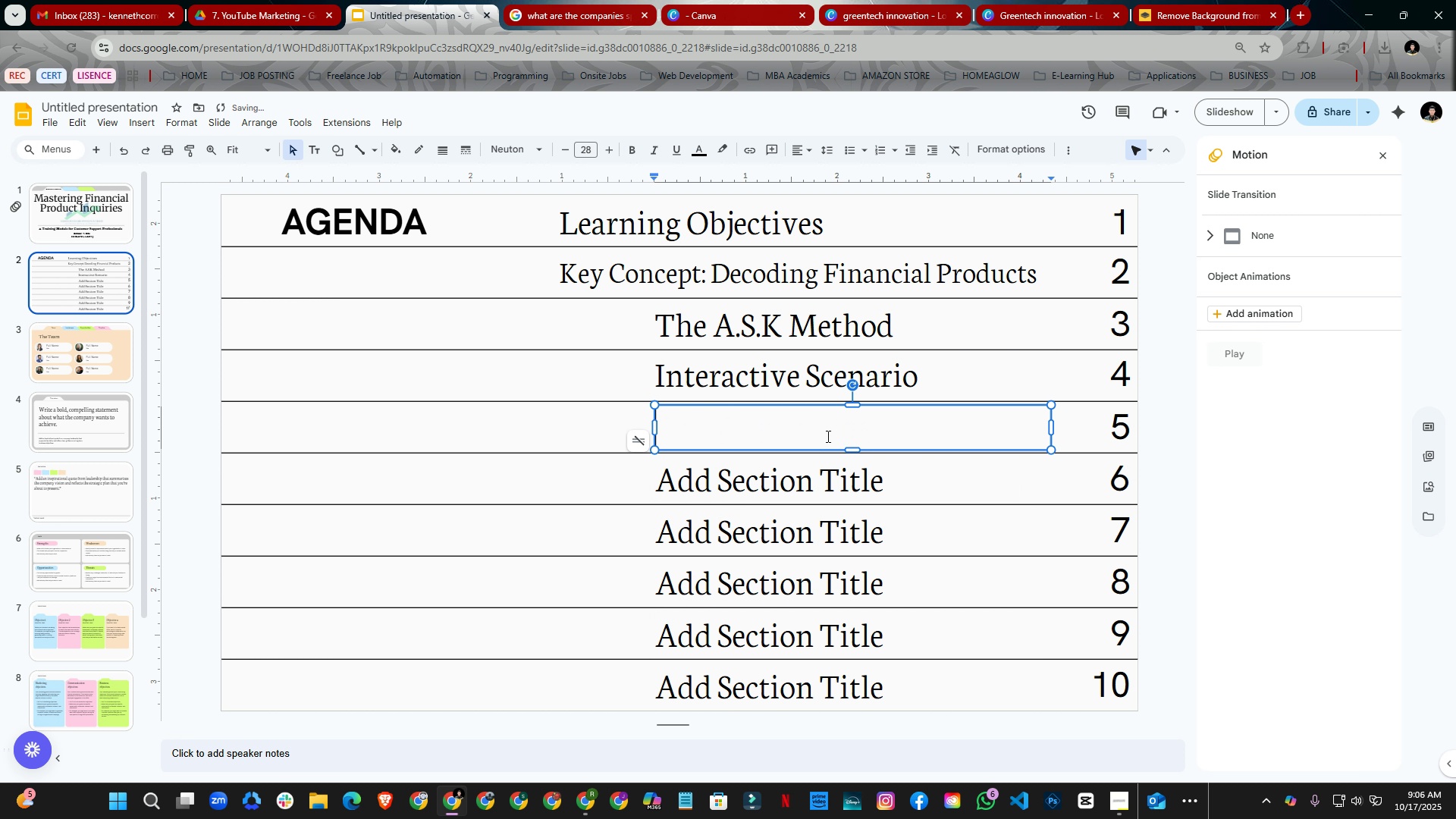 
key(Backspace)
type(Rsources)
key(Backspace)
key(Backspace)
key(Backspace)
key(Backspace)
key(Backspace)
key(Backspace)
key(Backspace)
type(esources and)
key(Backspace)
key(Backspace)
key(Backspace)
type(& Compliance Corner)
 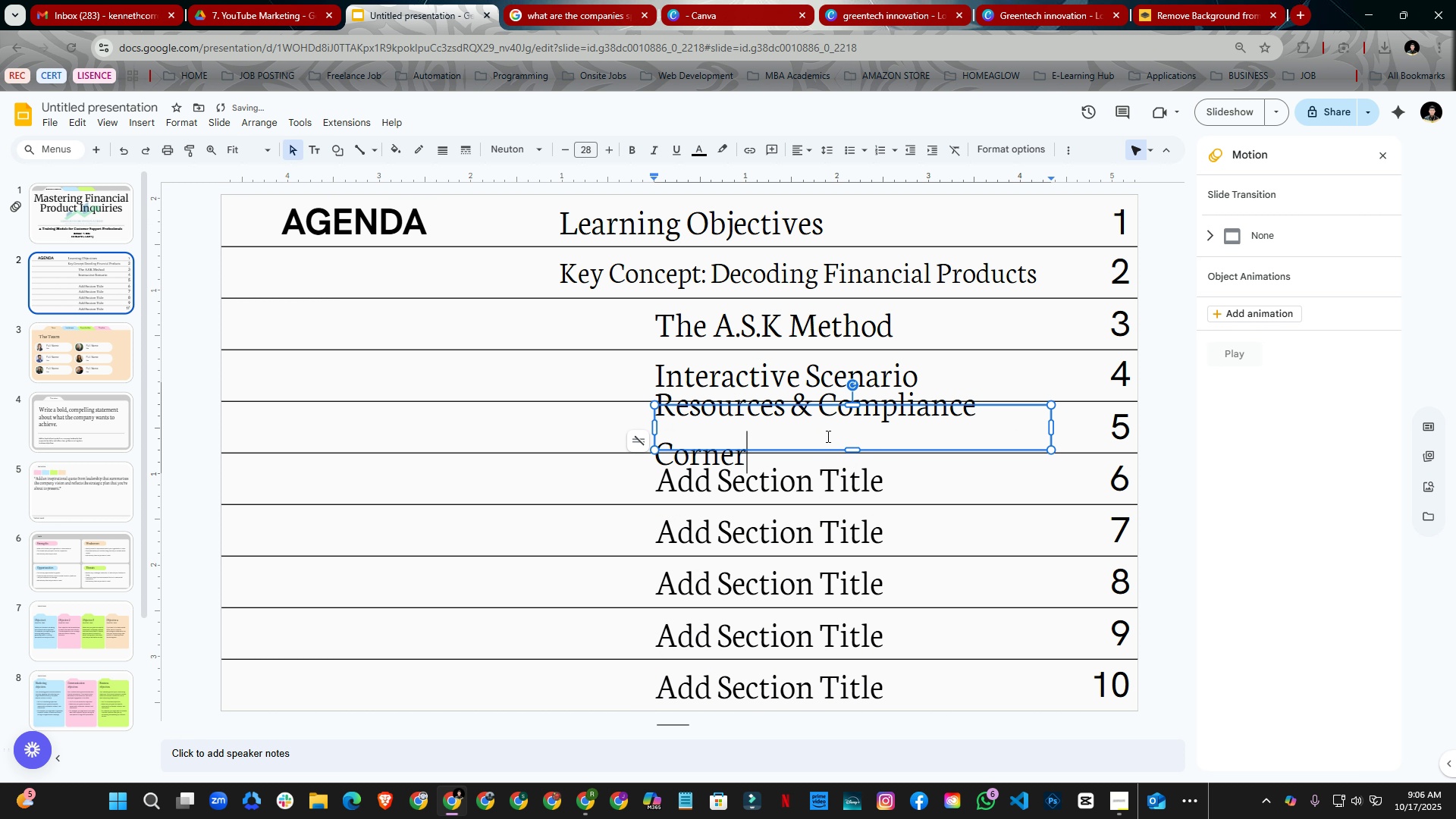 
key(Control+A)
 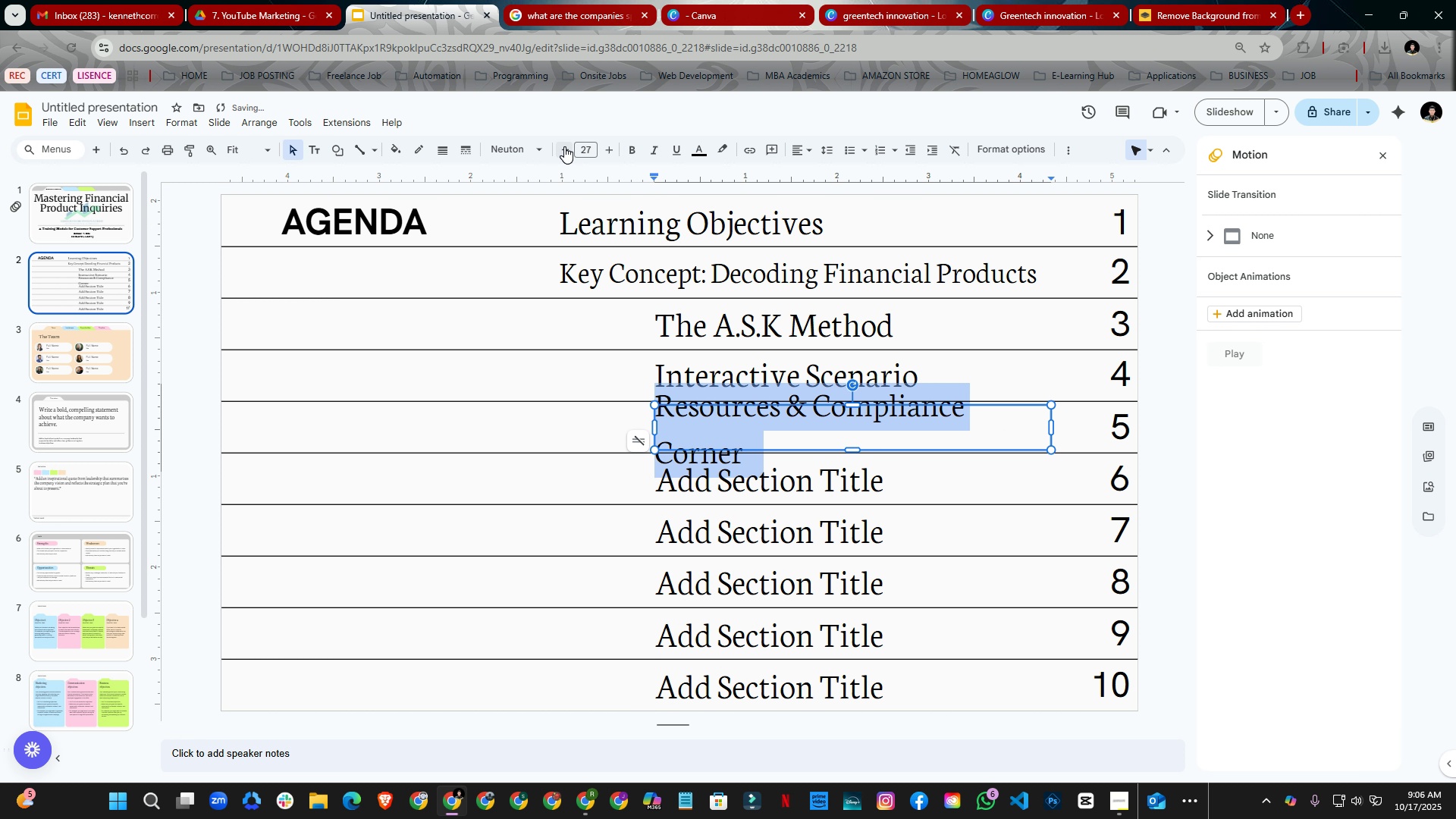 
left_click([564, 146])
 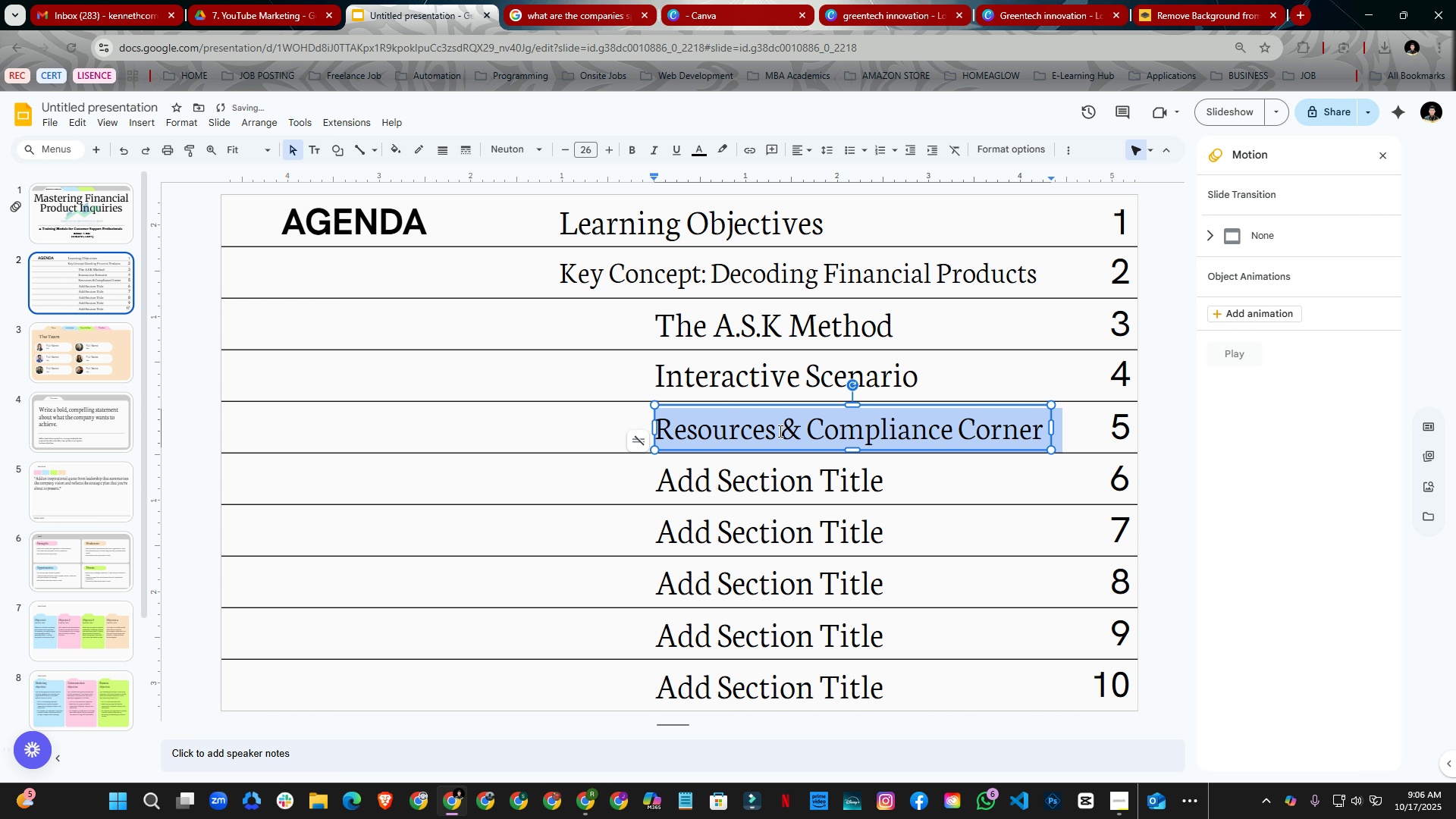 
left_click([805, 479])
 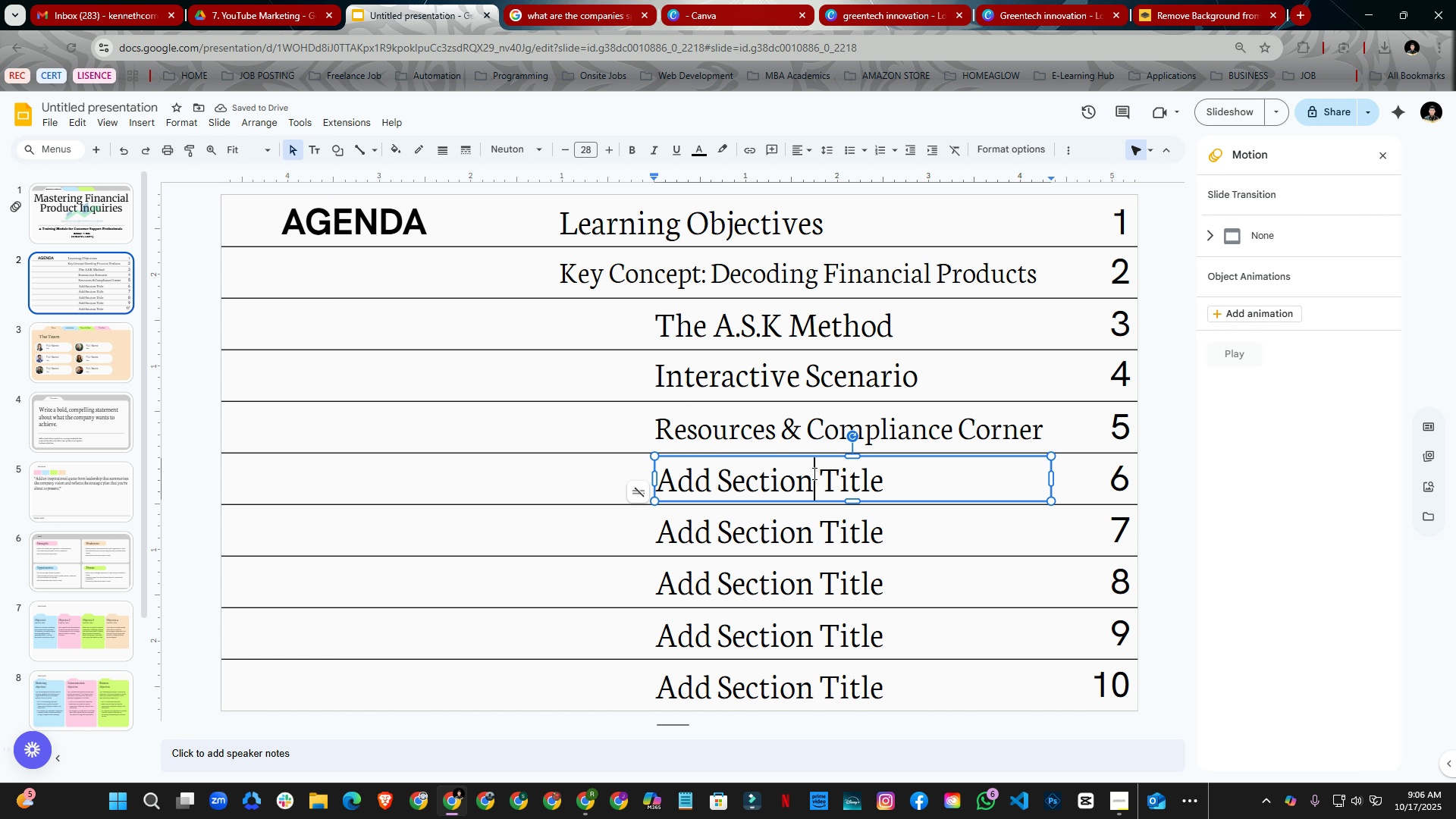 
key(Control+ControlLeft)
 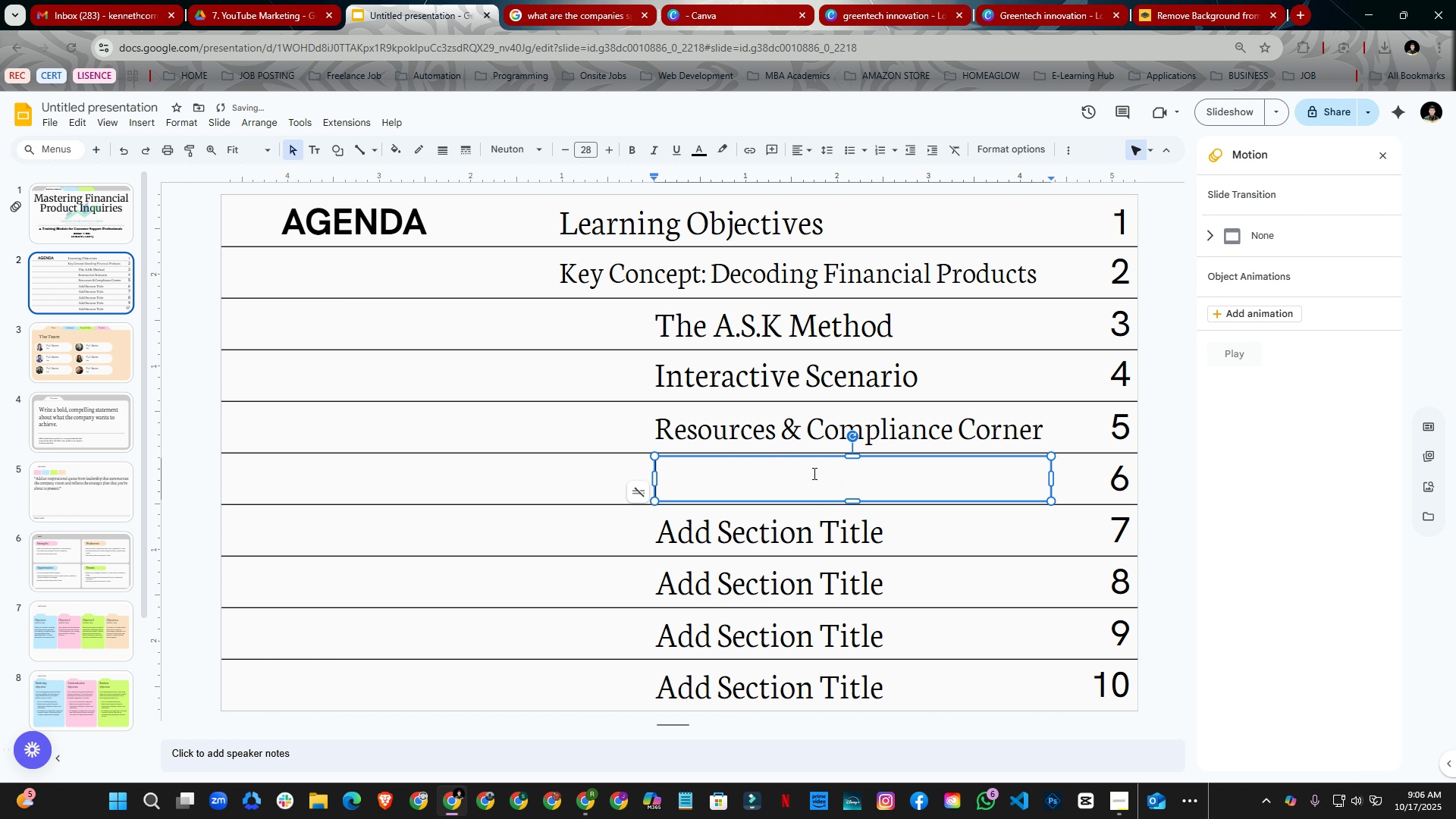 
key(Control+A)
 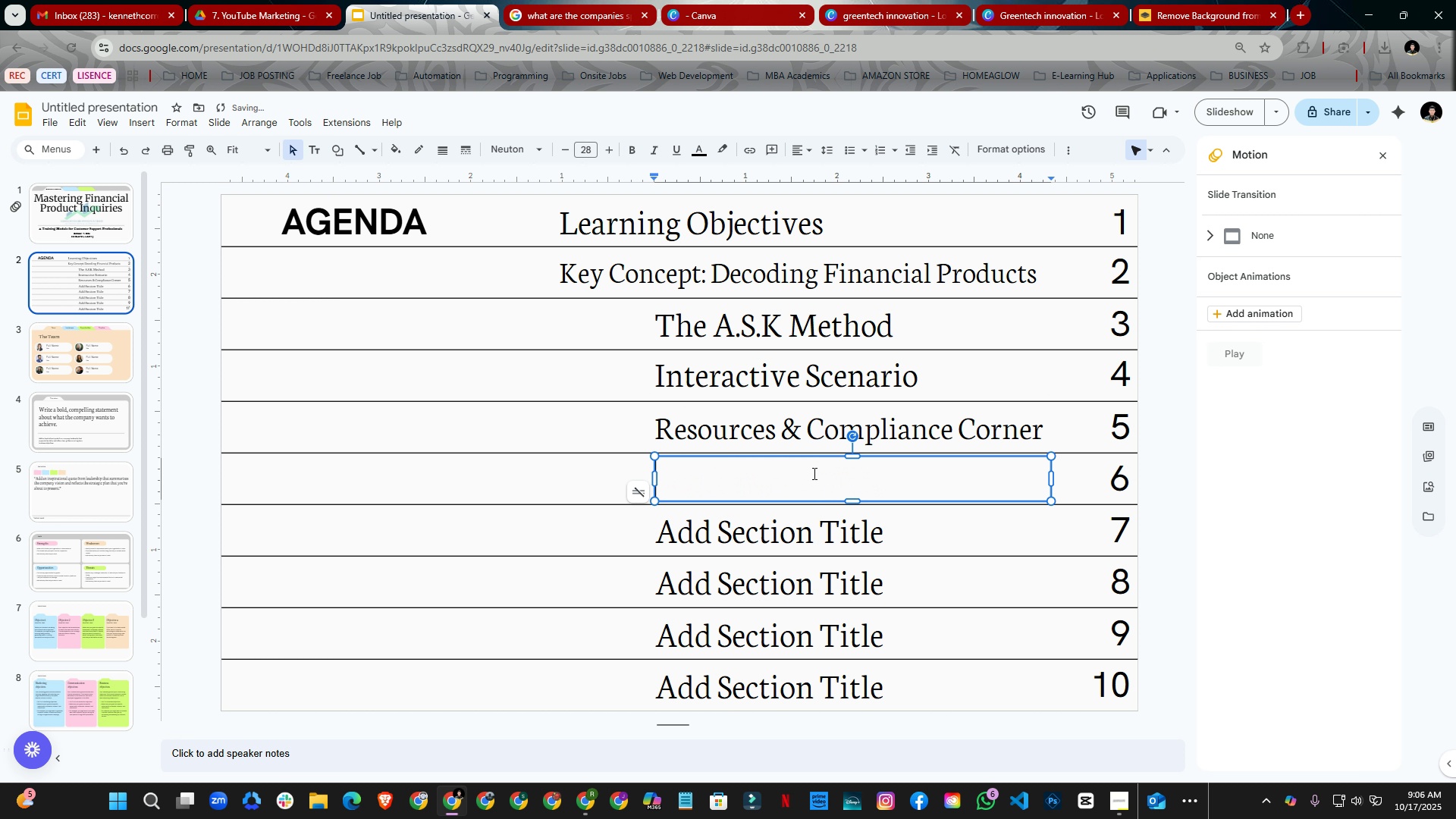 
key(Control+Backspace)
 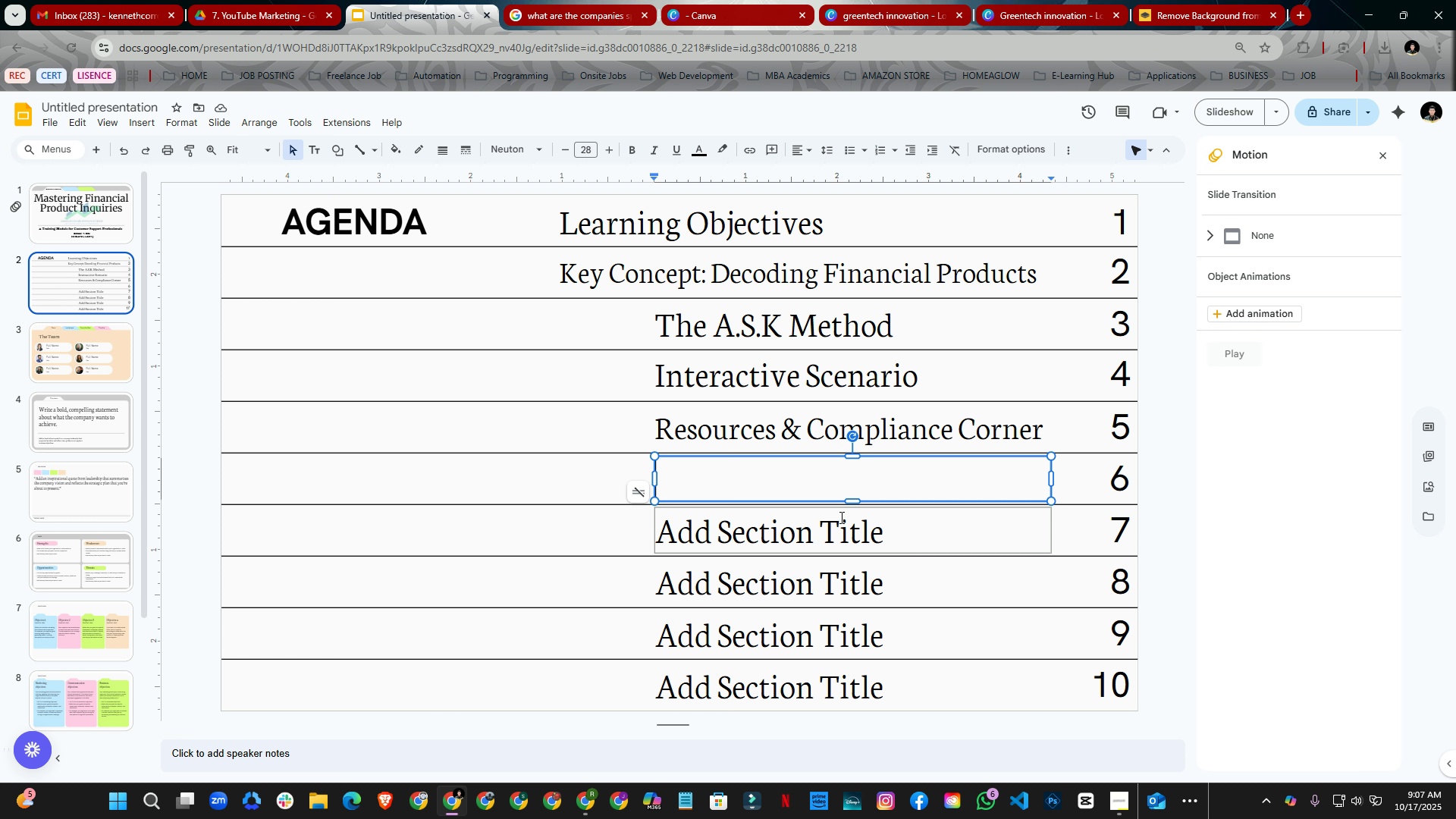 
wait(27.22)
 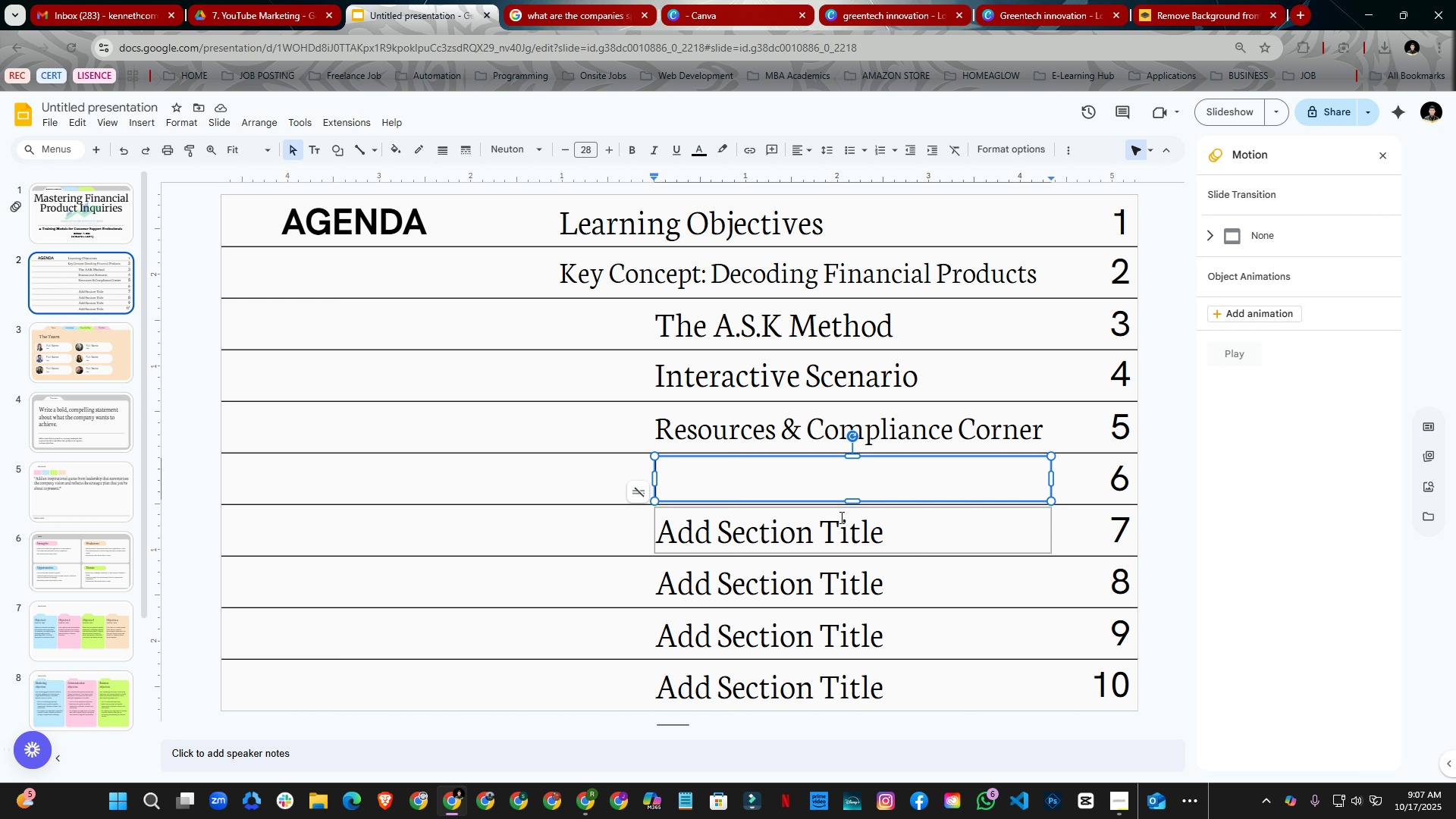 
left_click([775, 427])
 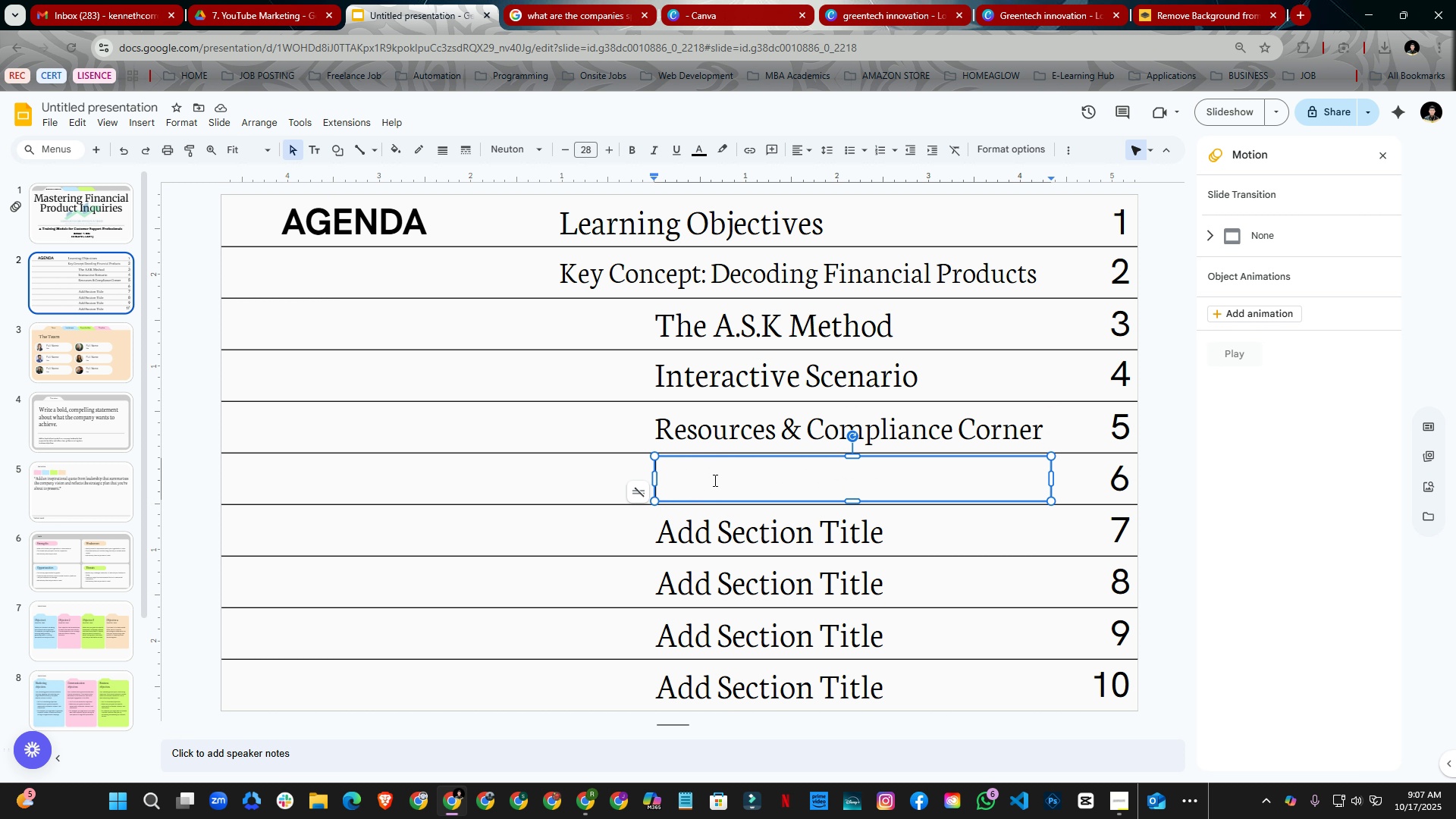 
left_click([678, 479])
 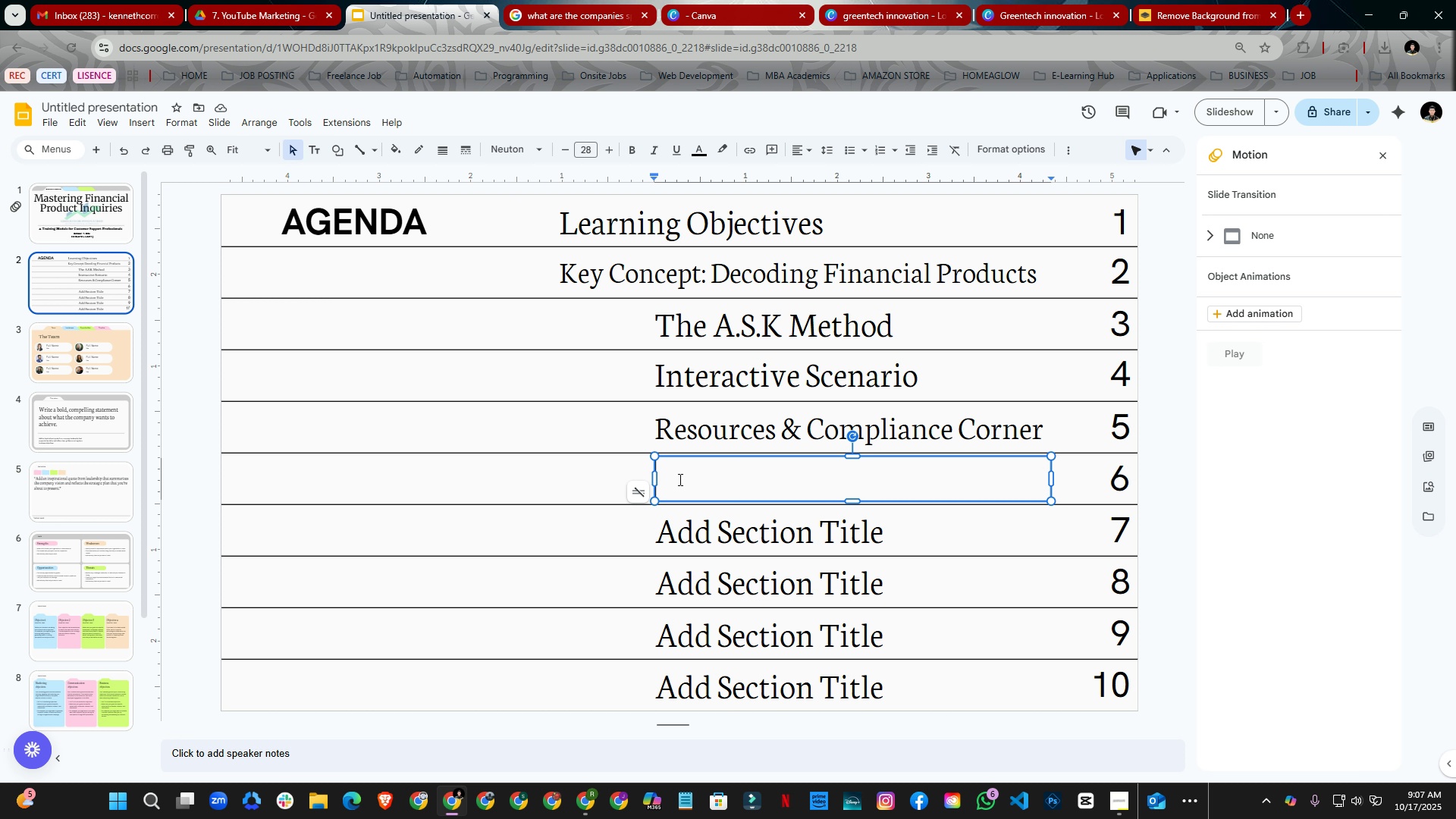 
type(-Internal resourcew)
key(Backspace)
key(Backspace)
key(Backspace)
key(Backspace)
key(Backspace)
key(Backspace)
key(Backspace)
key(Backspace)
key(Backspace)
type(Resources)
 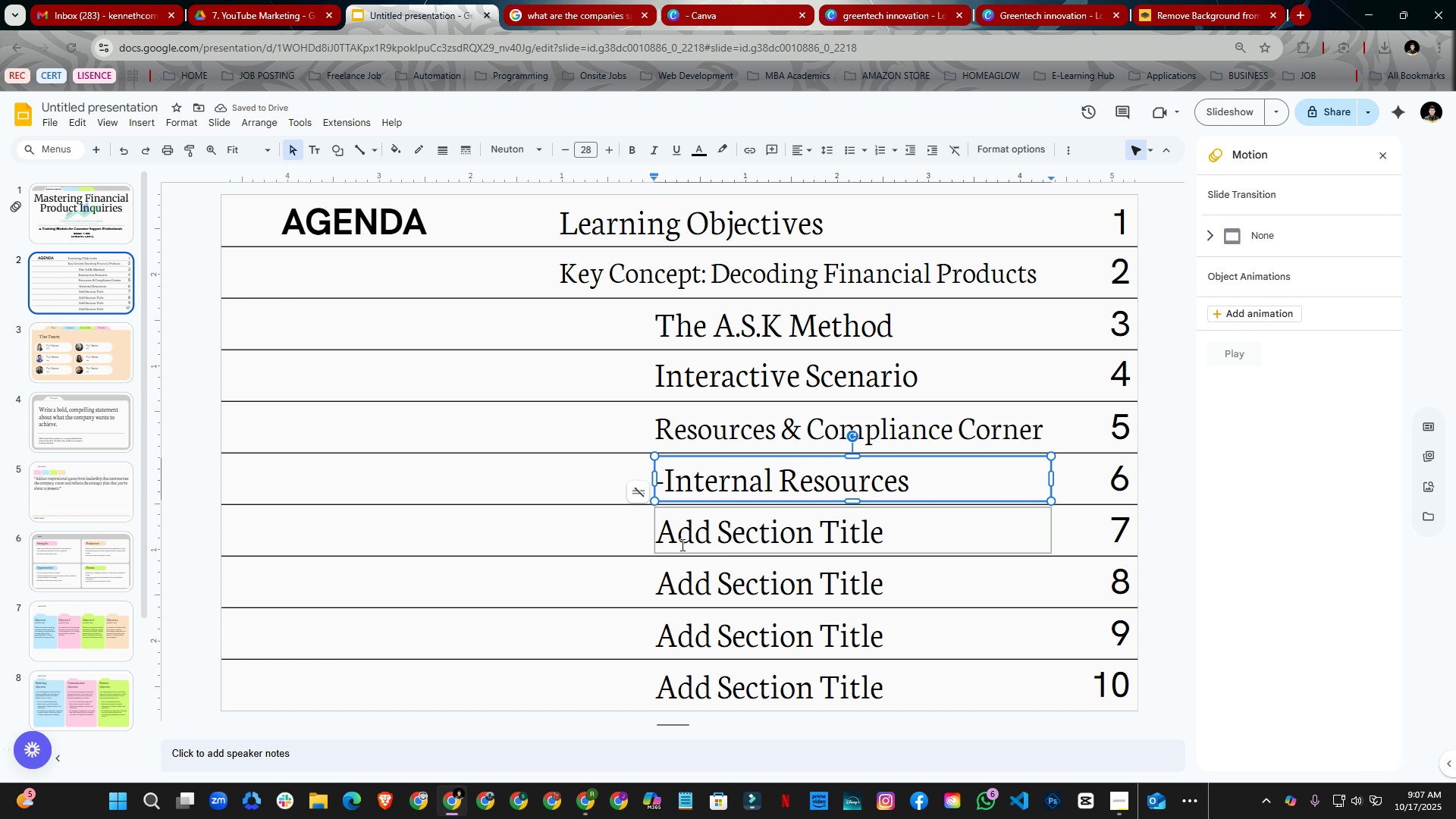 
left_click([774, 524])
 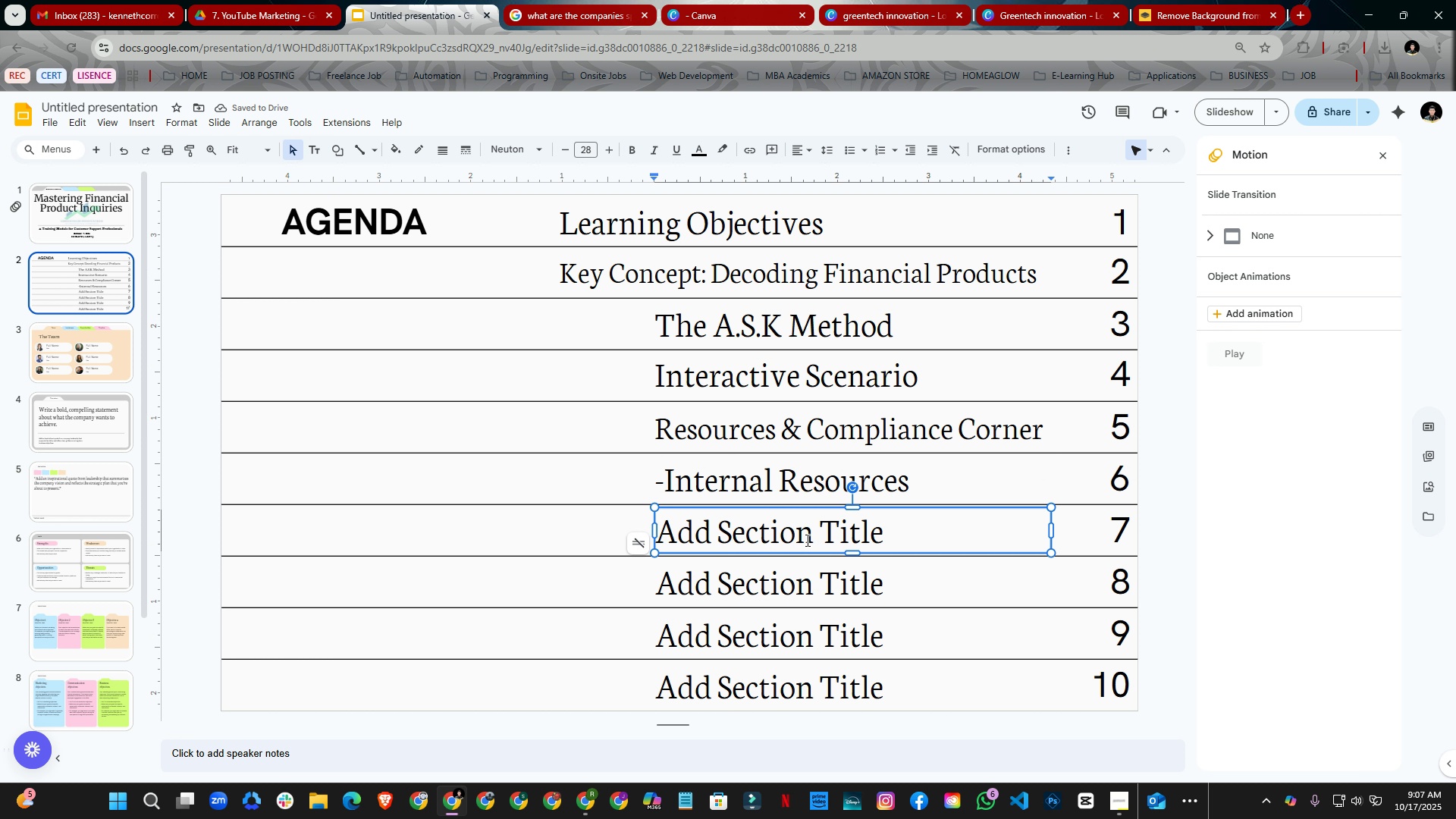 
key(Control+A)
 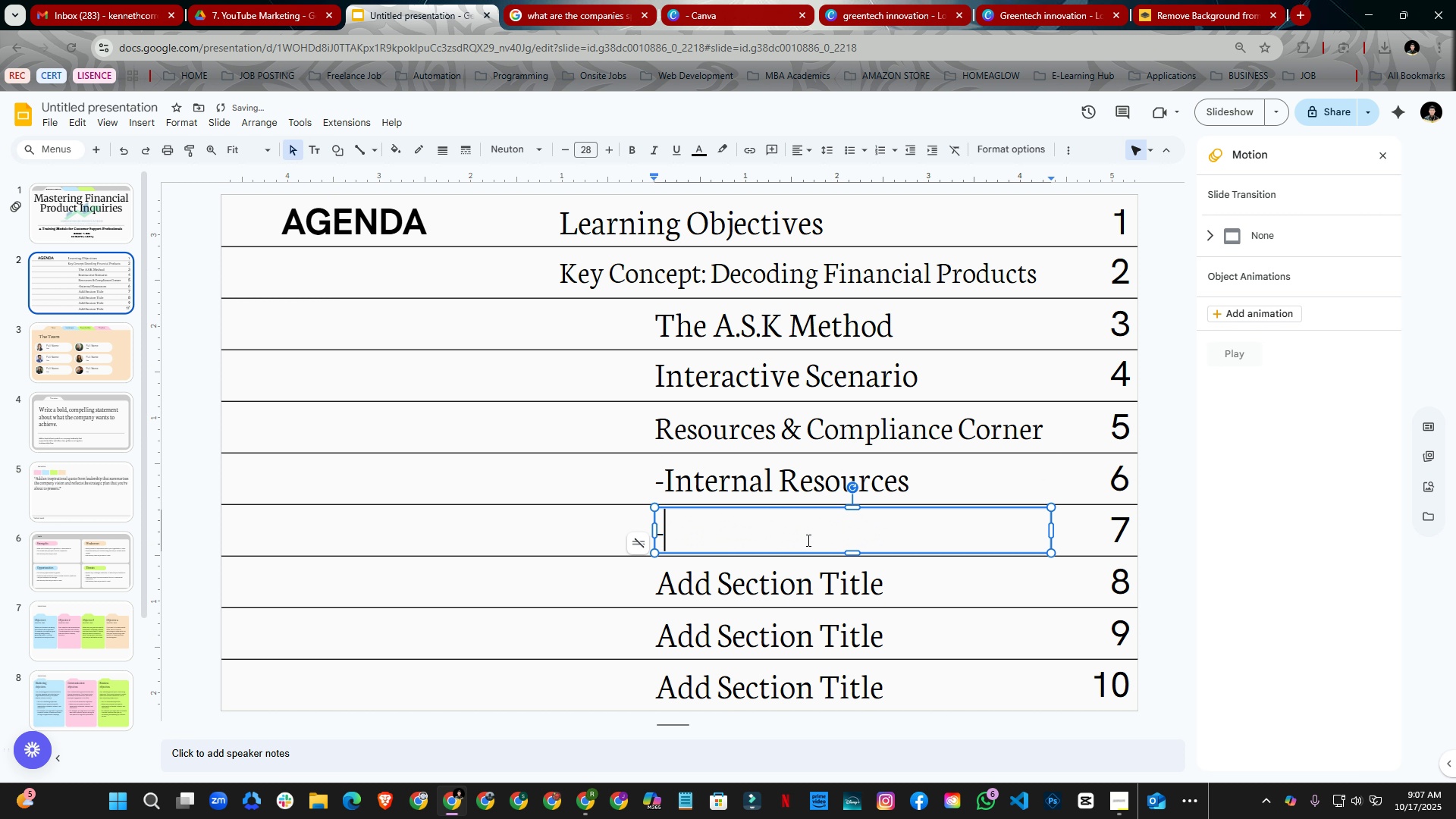 
type(-Compliance guideline)
key(Backspace)
key(Backspace)
key(Backspace)
key(Backspace)
key(Backspace)
key(Backspace)
key(Backspace)
key(Backspace)
key(Backspace)
type(Guidelines)
 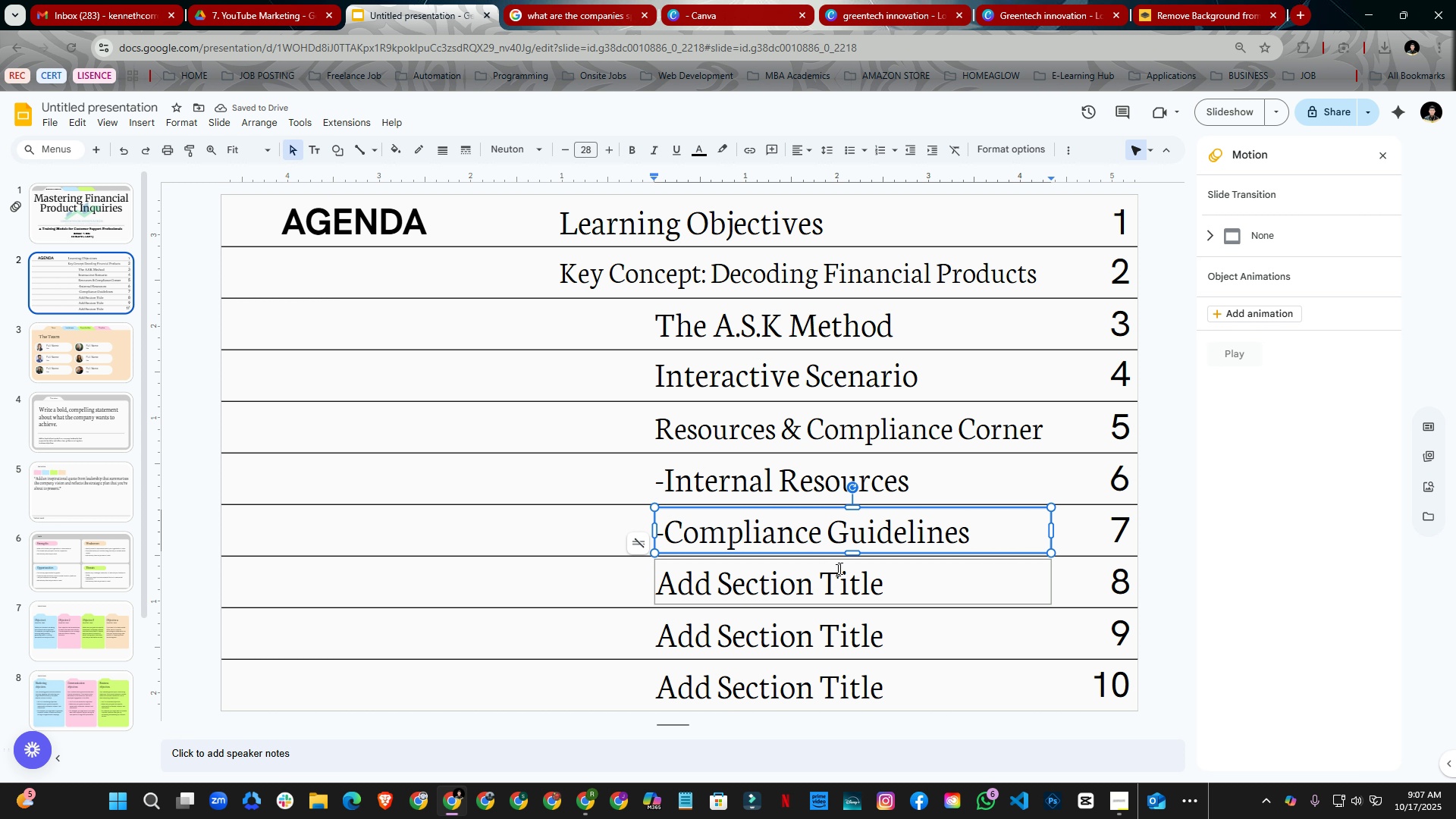 
left_click([938, 432])
 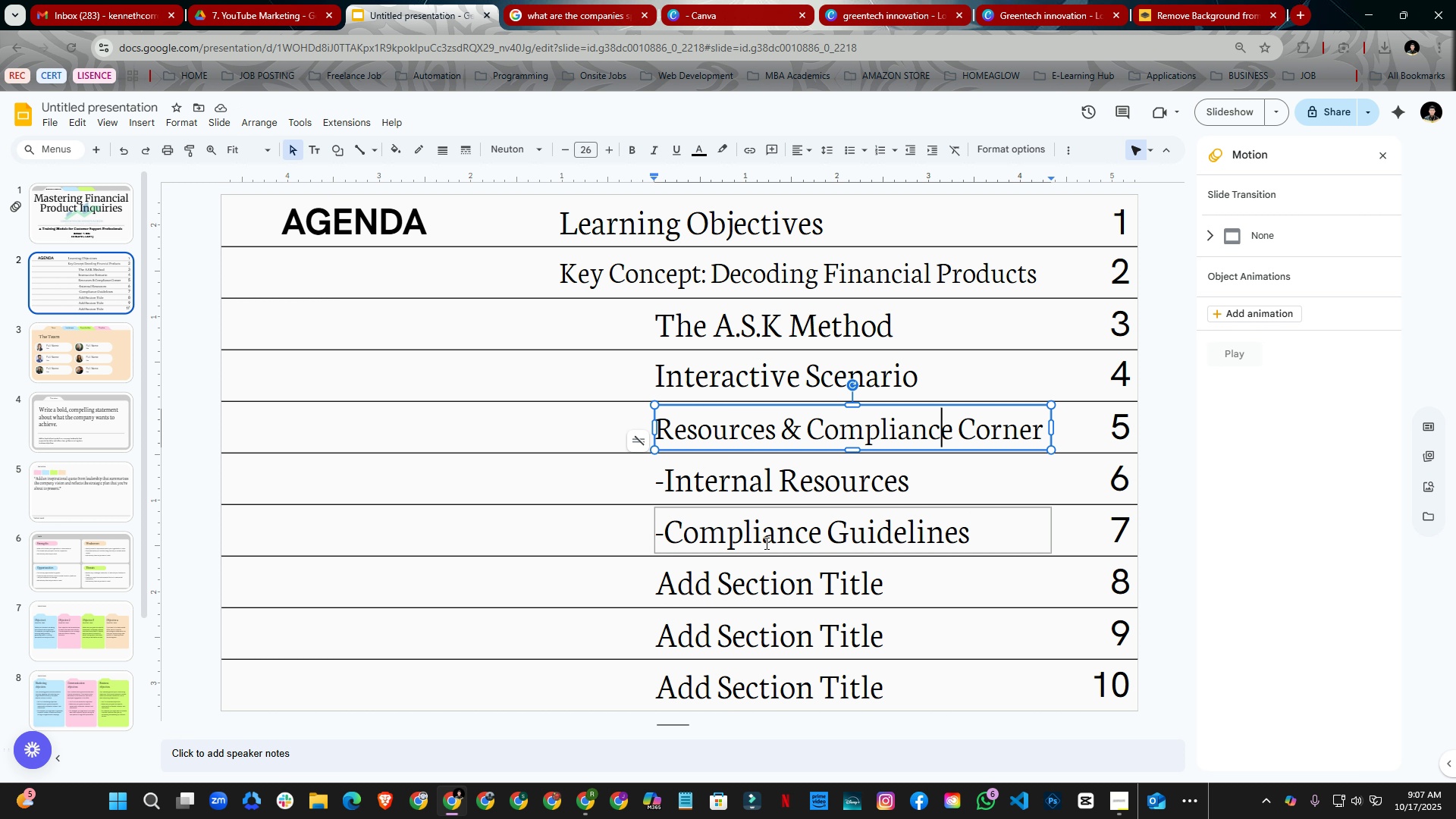 
wait(12.97)
 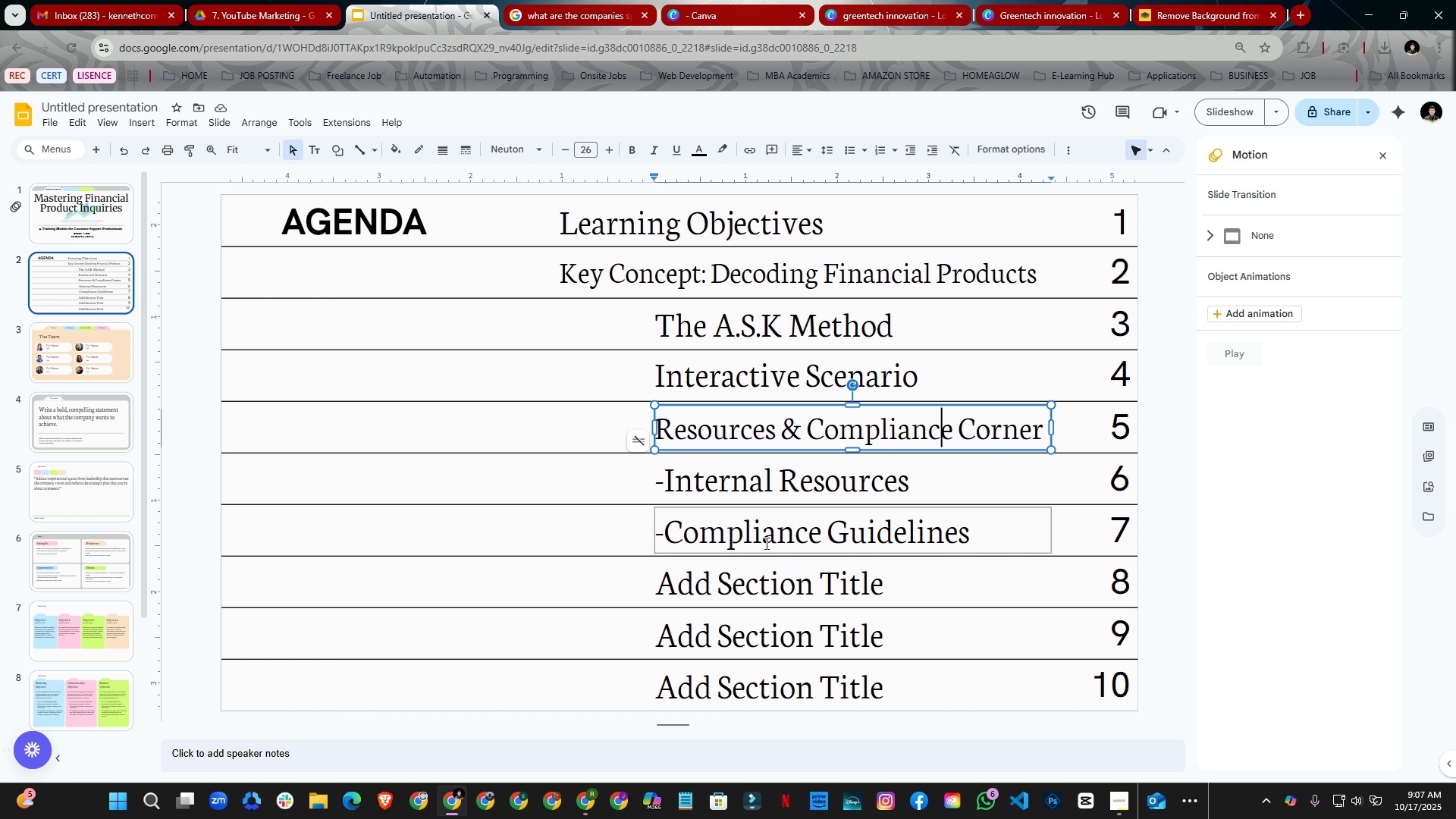 
left_click([783, 593])
 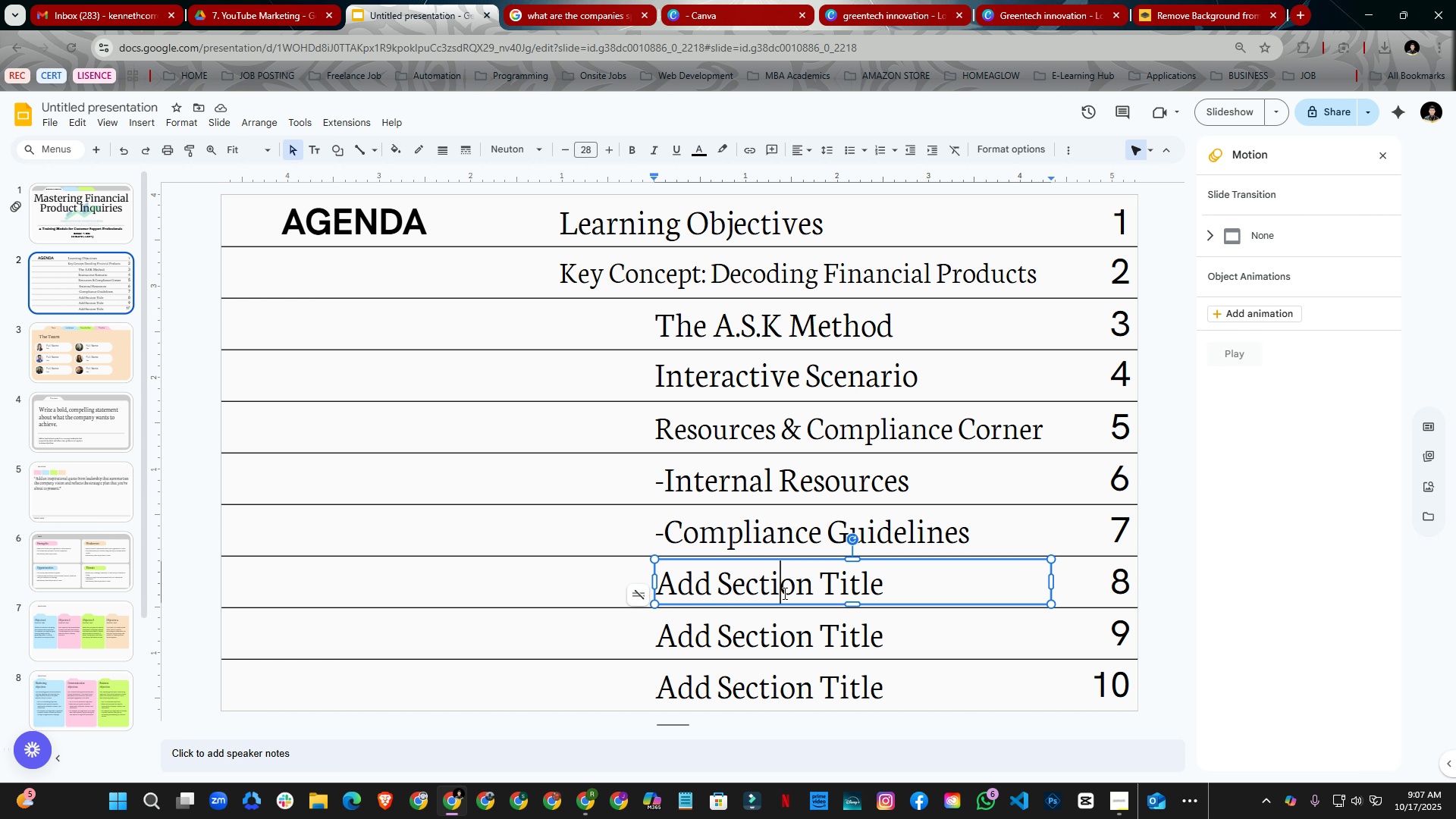 
key(Control+A)
 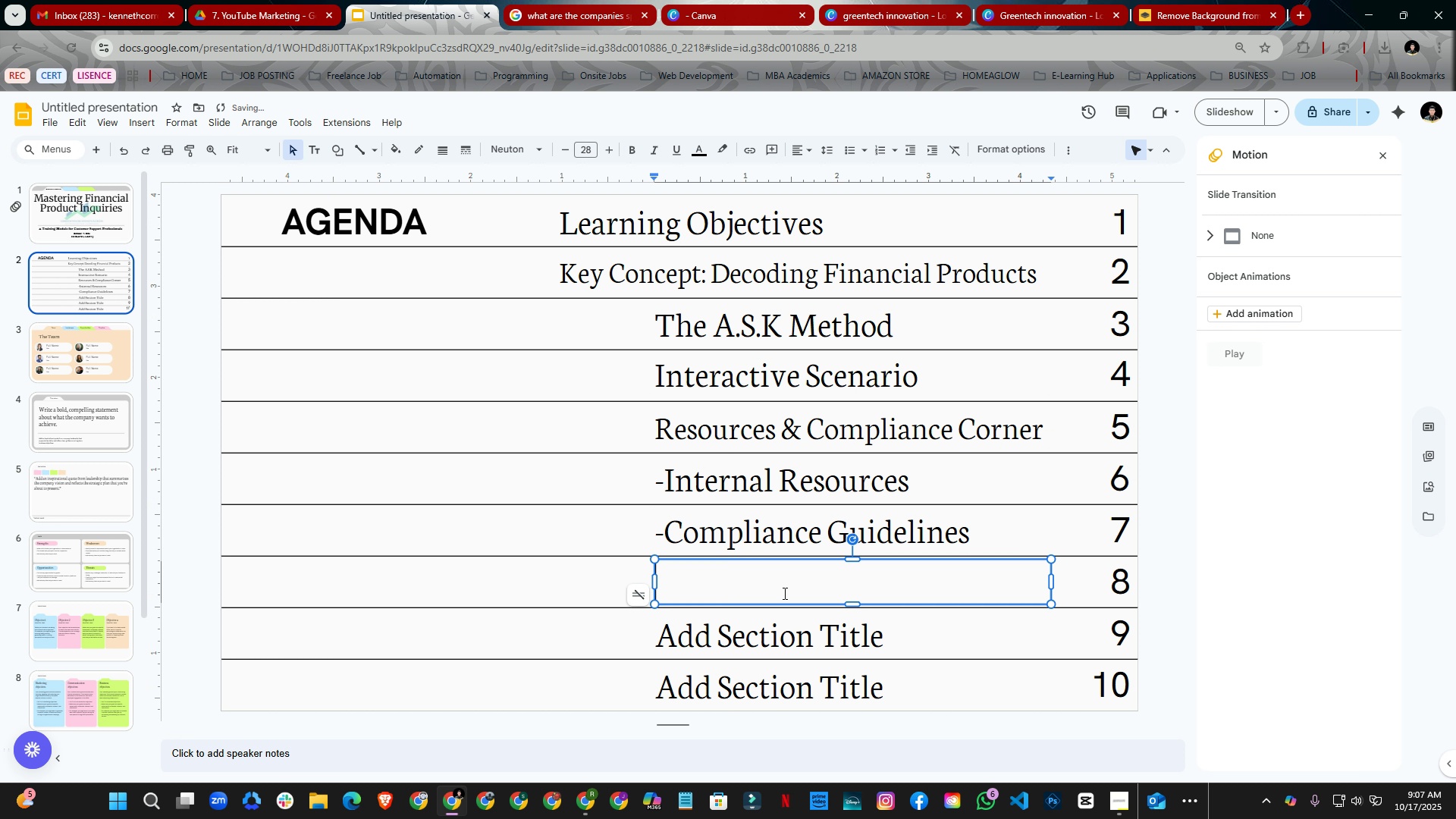 
key(Backspace)
 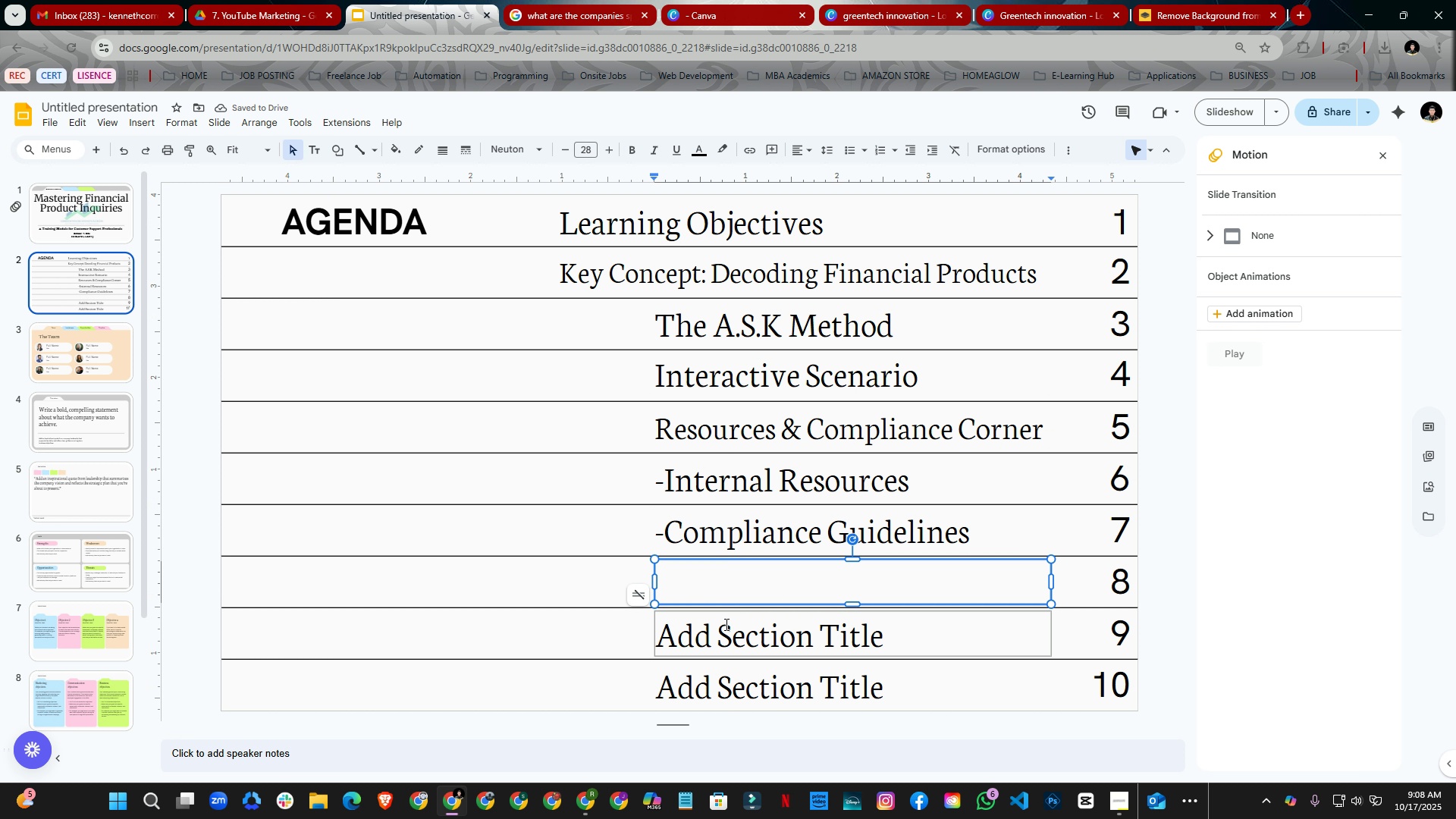 
type(Final quiz)
key(Backspace)
key(Backspace)
key(Backspace)
key(Backspace)
type(Quiz & Open Fo)
key(Backspace)
type(utrom)
key(Backspace)
key(Backspace)
key(Backspace)
type(om)
 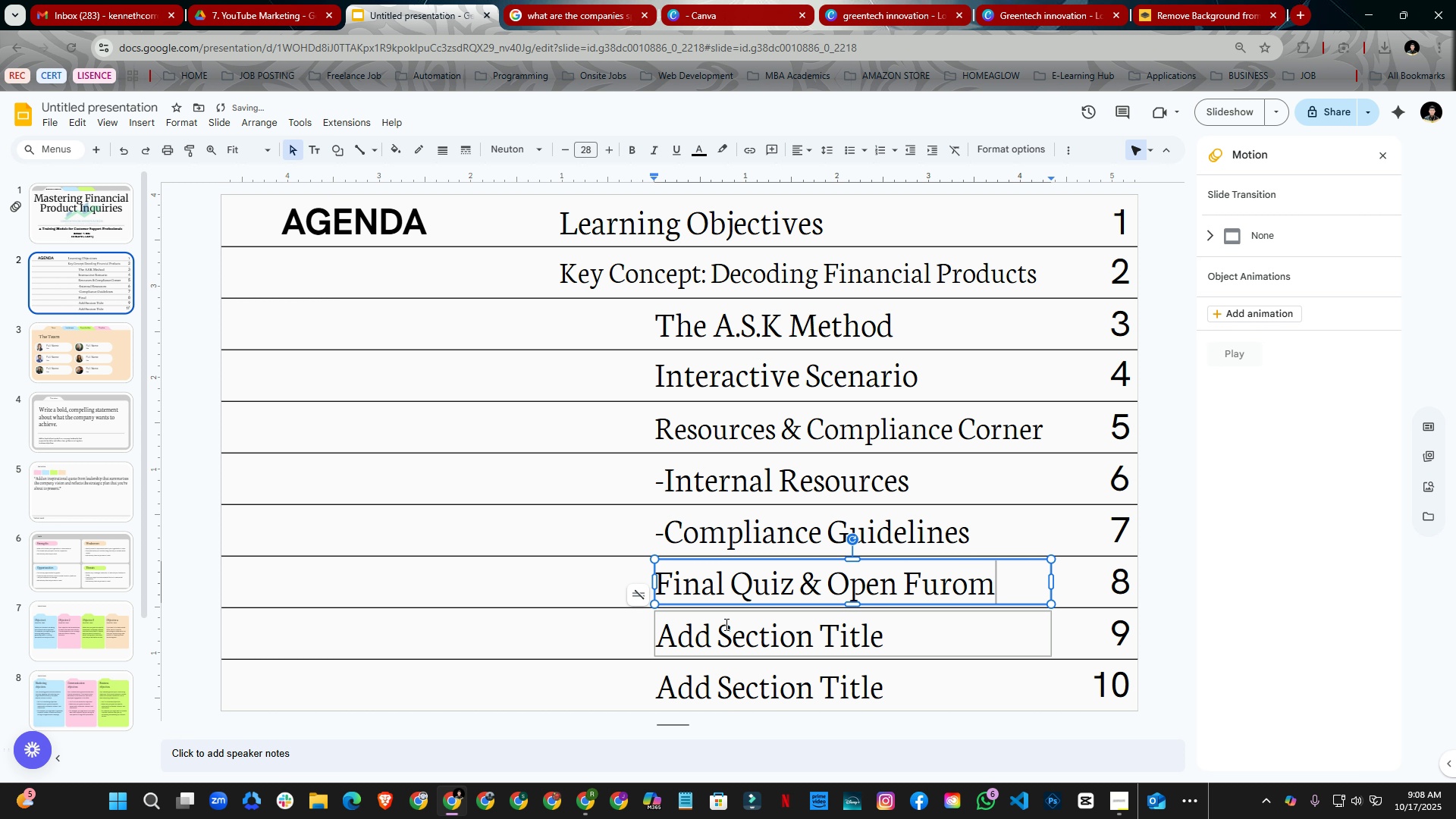 
left_click([695, 325])
 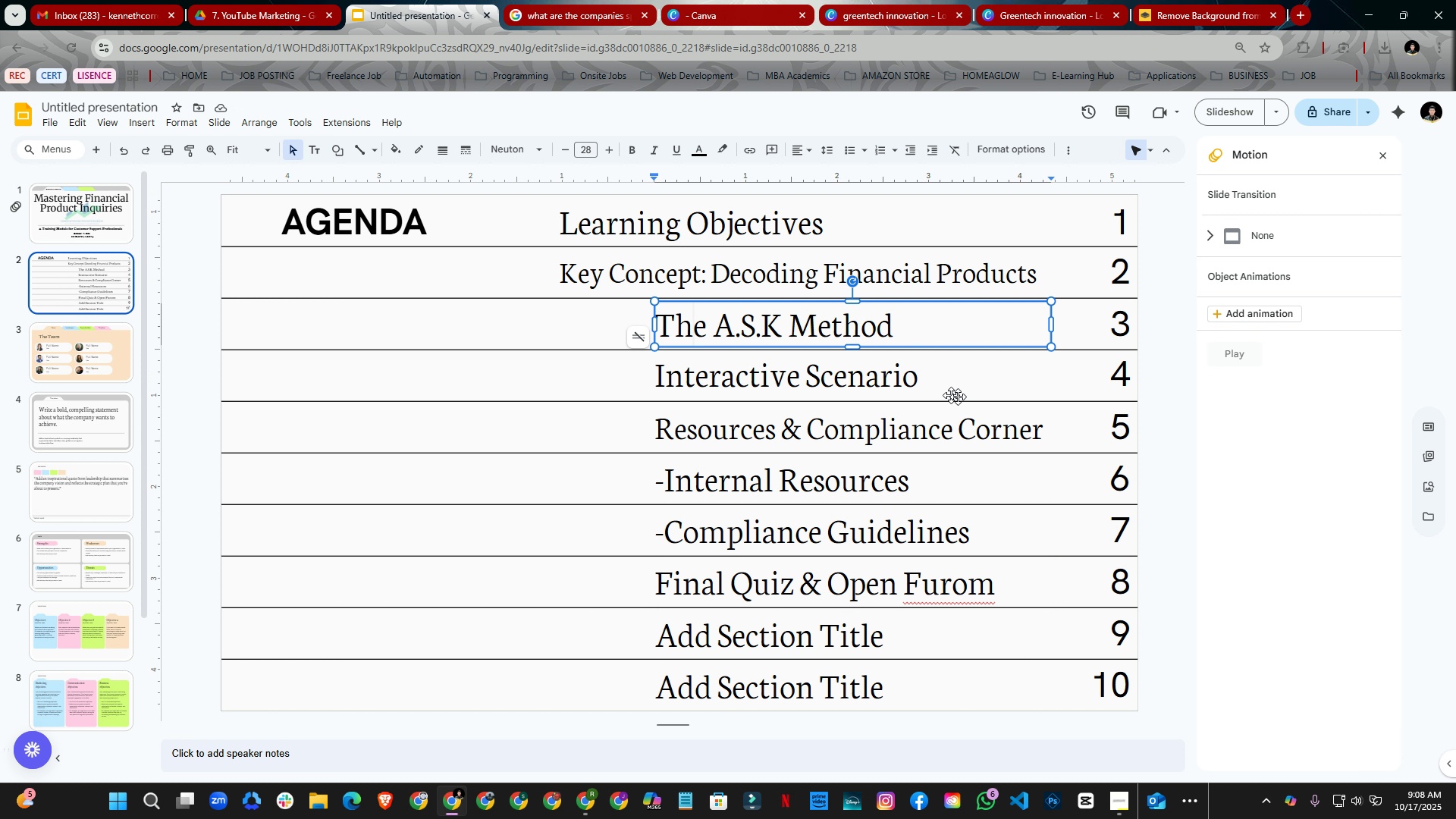 
left_click([1056, 384])
 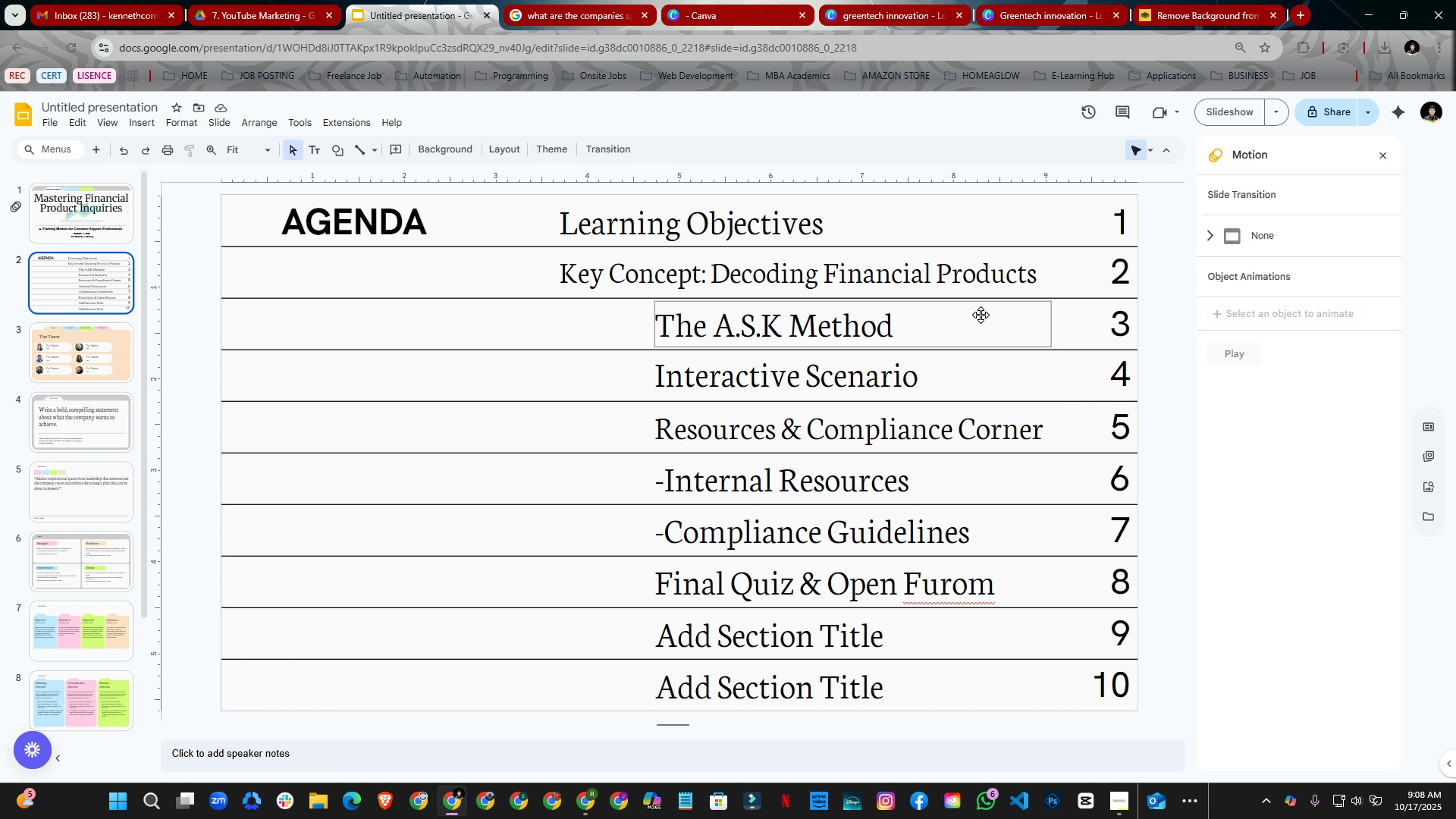 
left_click_drag(start_coordinate=[999, 320], to_coordinate=[907, 321])
 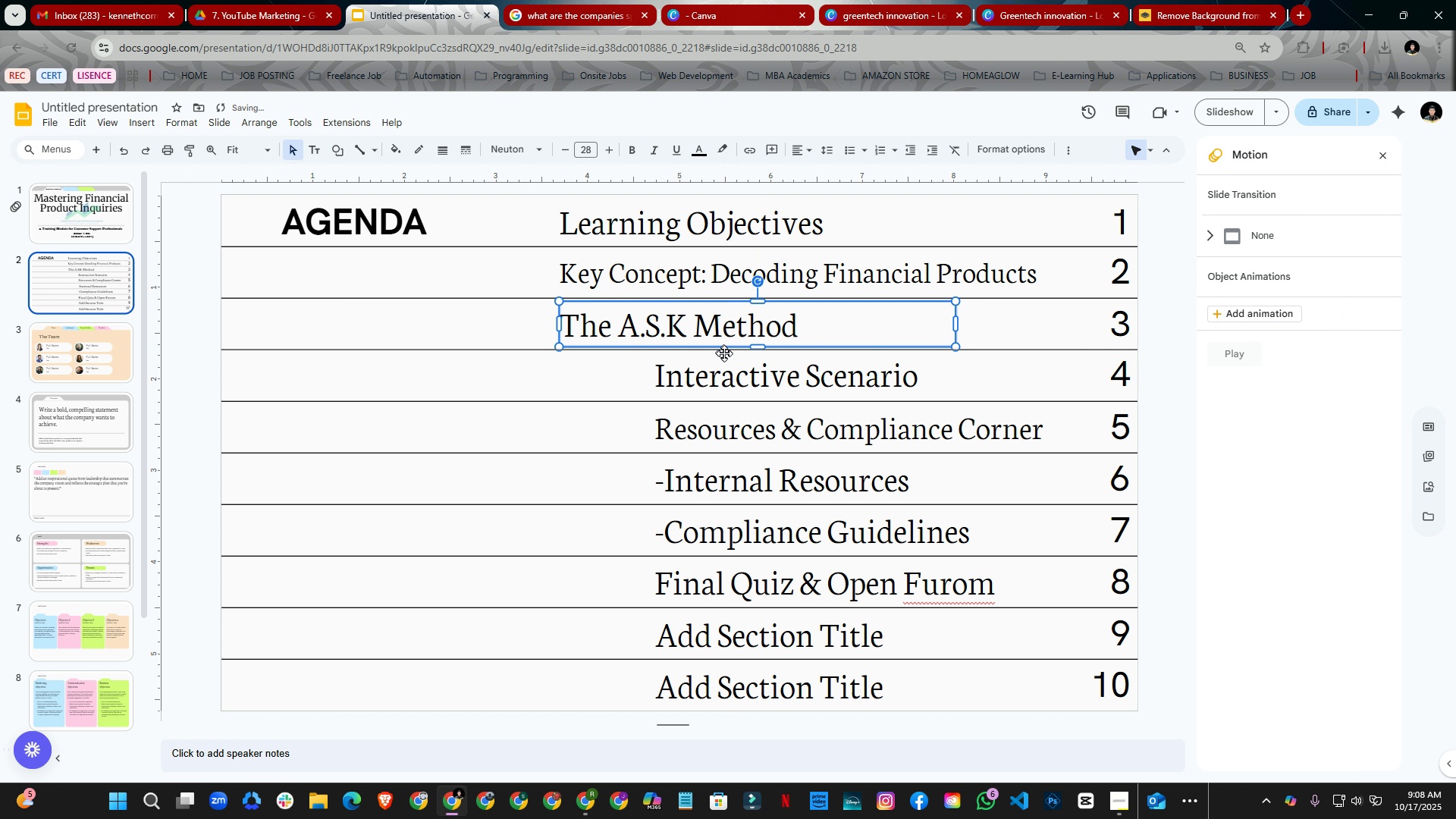 
left_click([752, 391])
 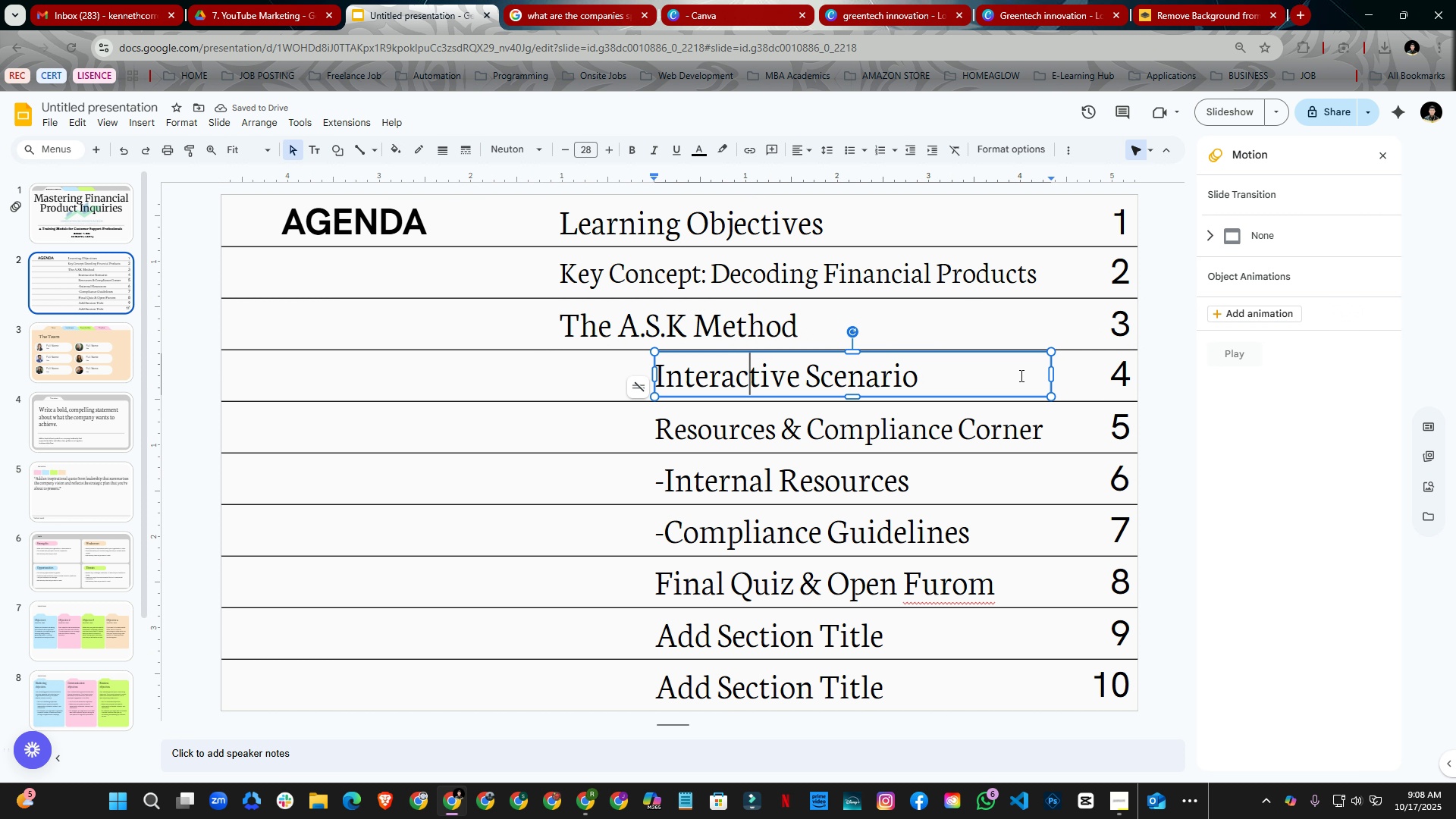 
left_click([1015, 329])
 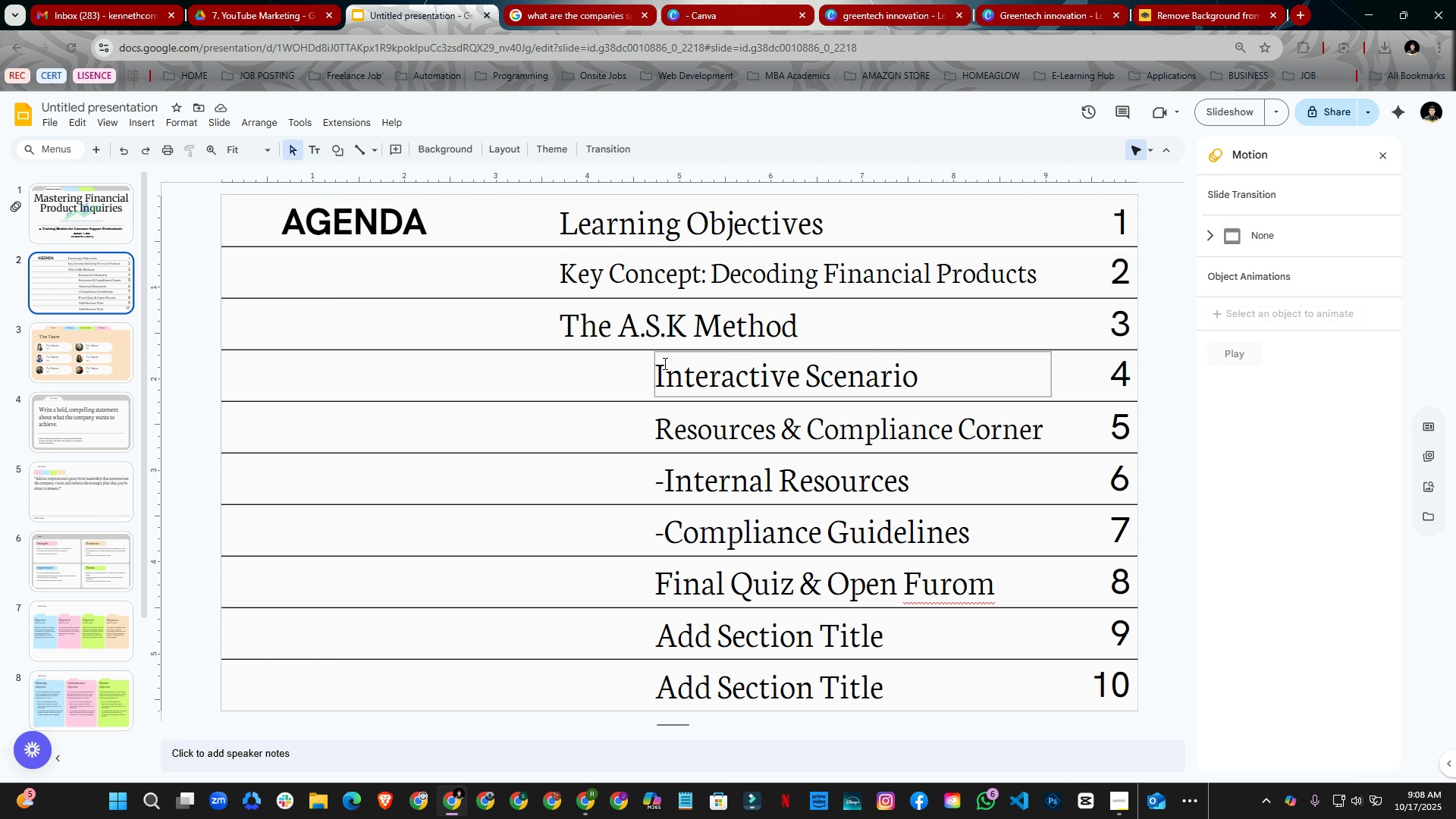 
left_click_drag(start_coordinate=[652, 379], to_coordinate=[560, 377])
 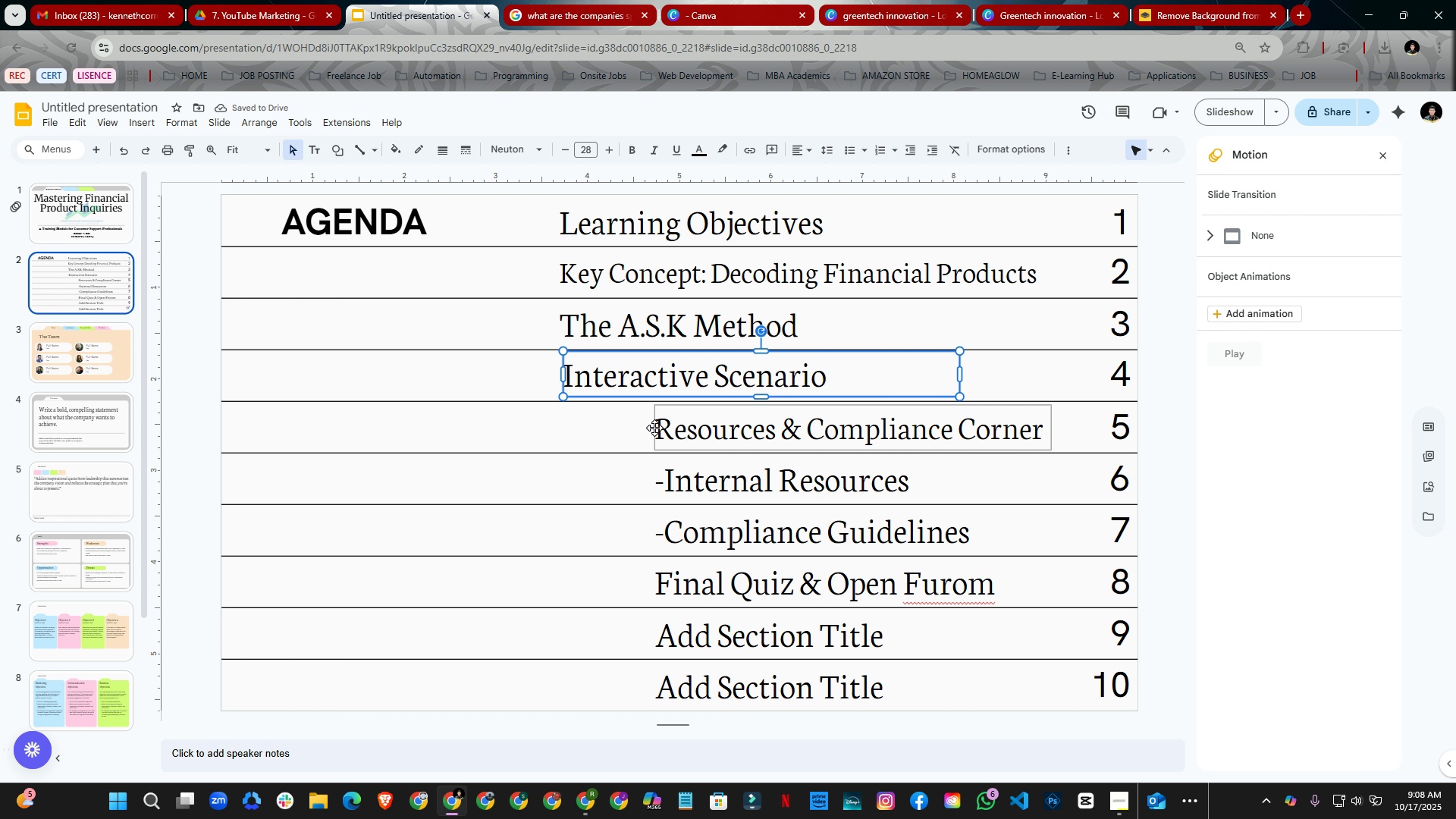 
wait(6.41)
 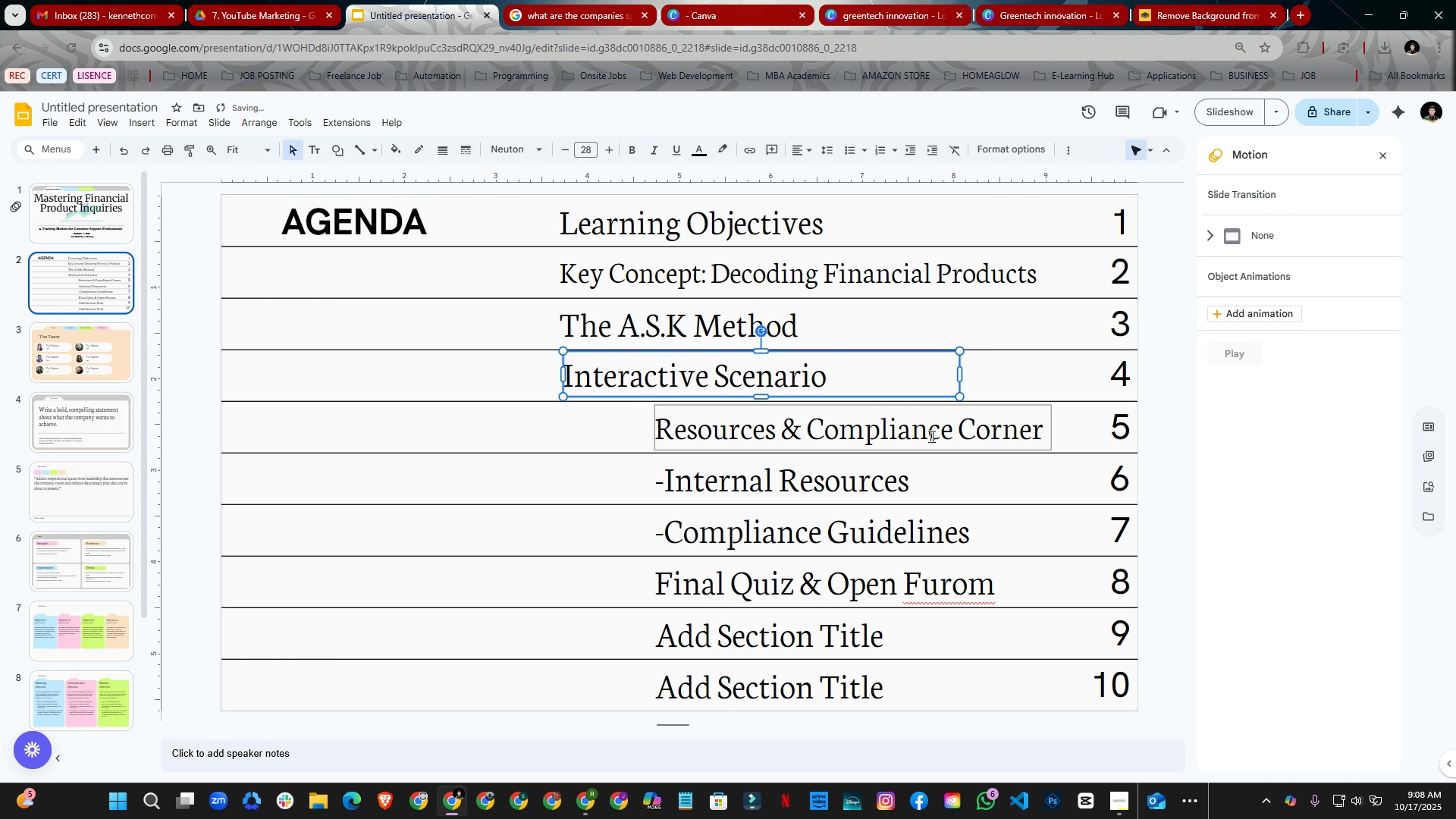 
left_click_drag(start_coordinate=[652, 418], to_coordinate=[560, 413])
 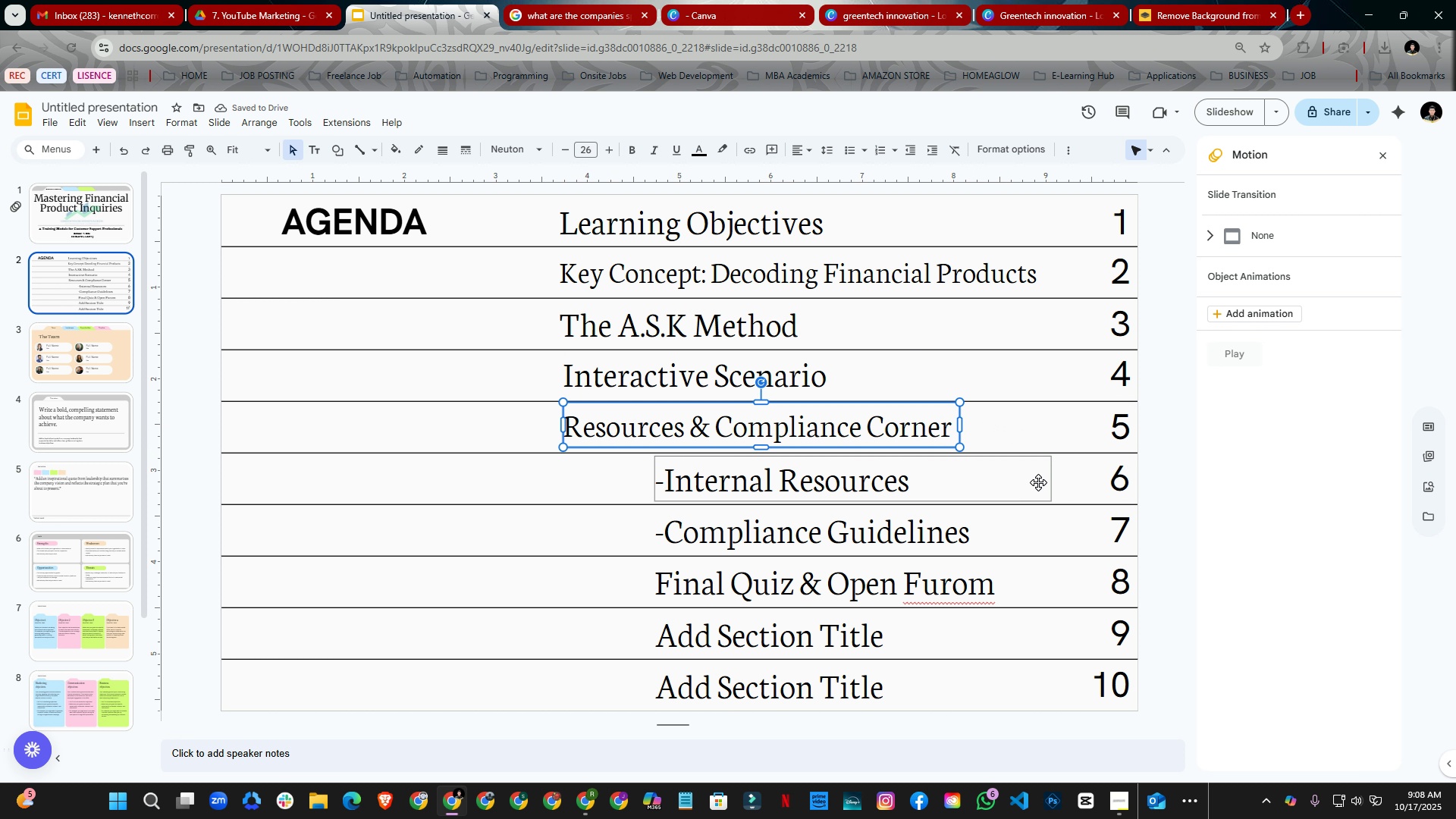 
left_click_drag(start_coordinate=[1026, 475], to_coordinate=[935, 475])
 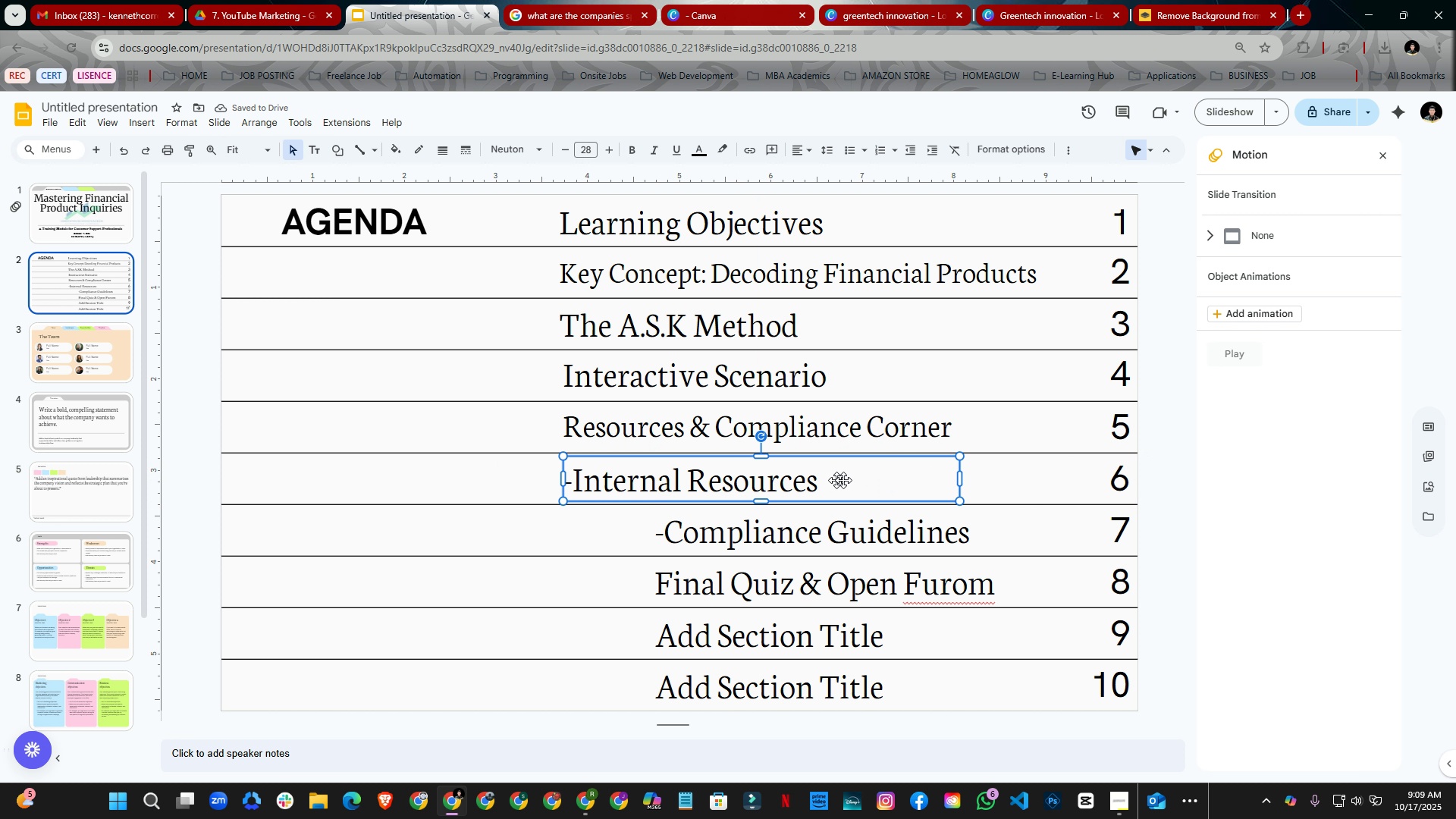 
left_click_drag(start_coordinate=[879, 476], to_coordinate=[905, 476])
 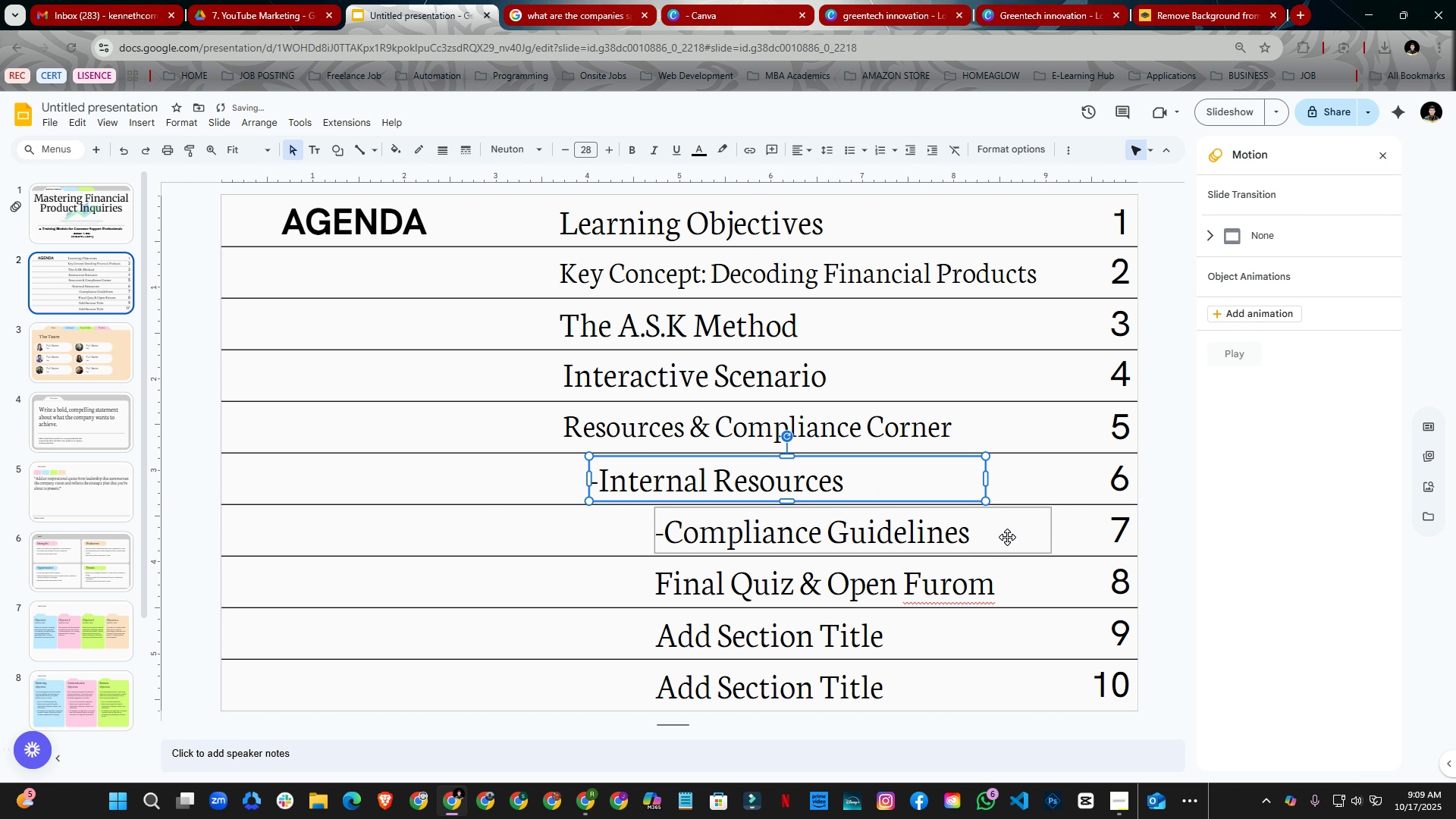 
left_click_drag(start_coordinate=[1007, 537], to_coordinate=[961, 533])
 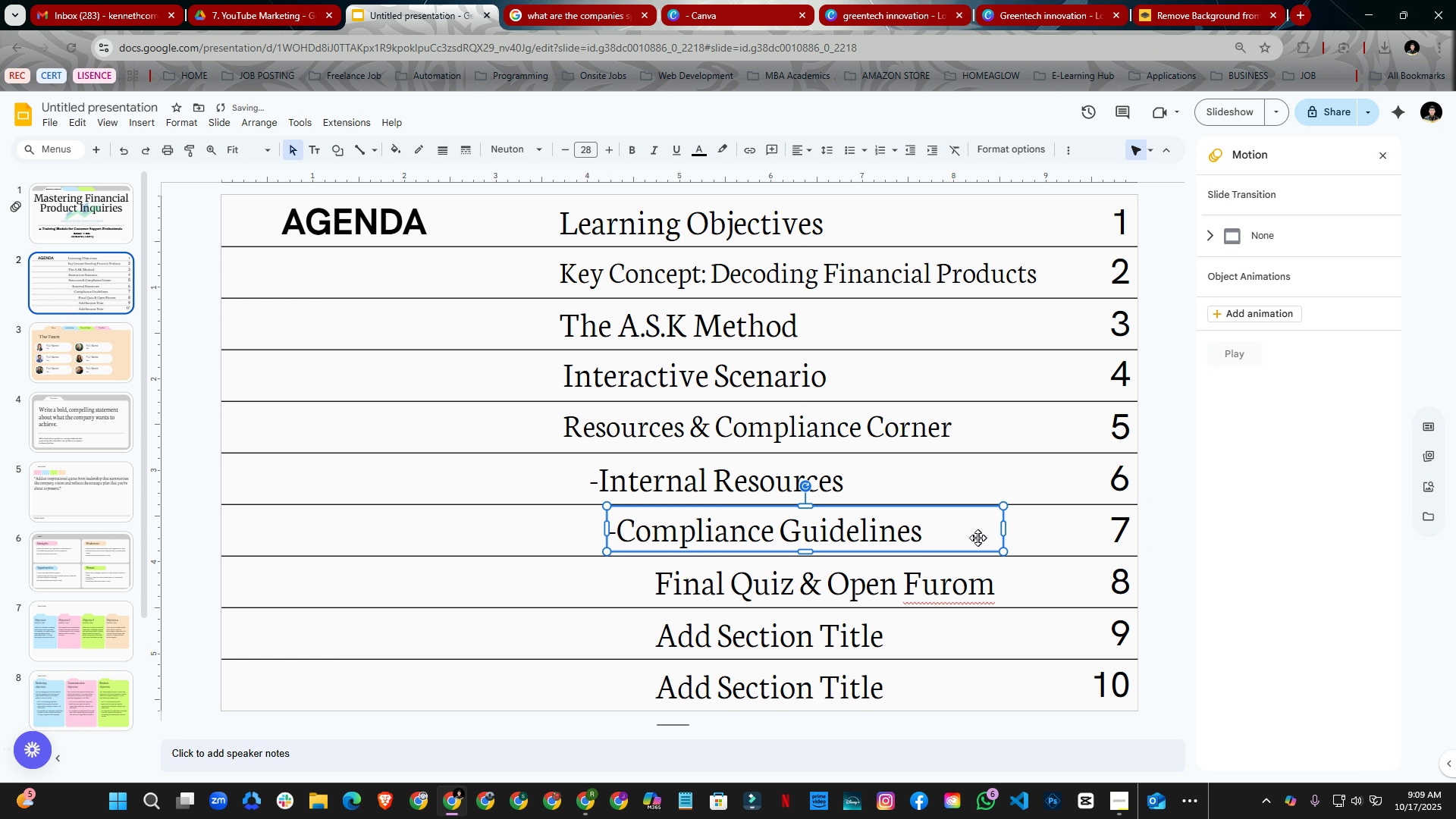 
left_click_drag(start_coordinate=[983, 538], to_coordinate=[968, 538])
 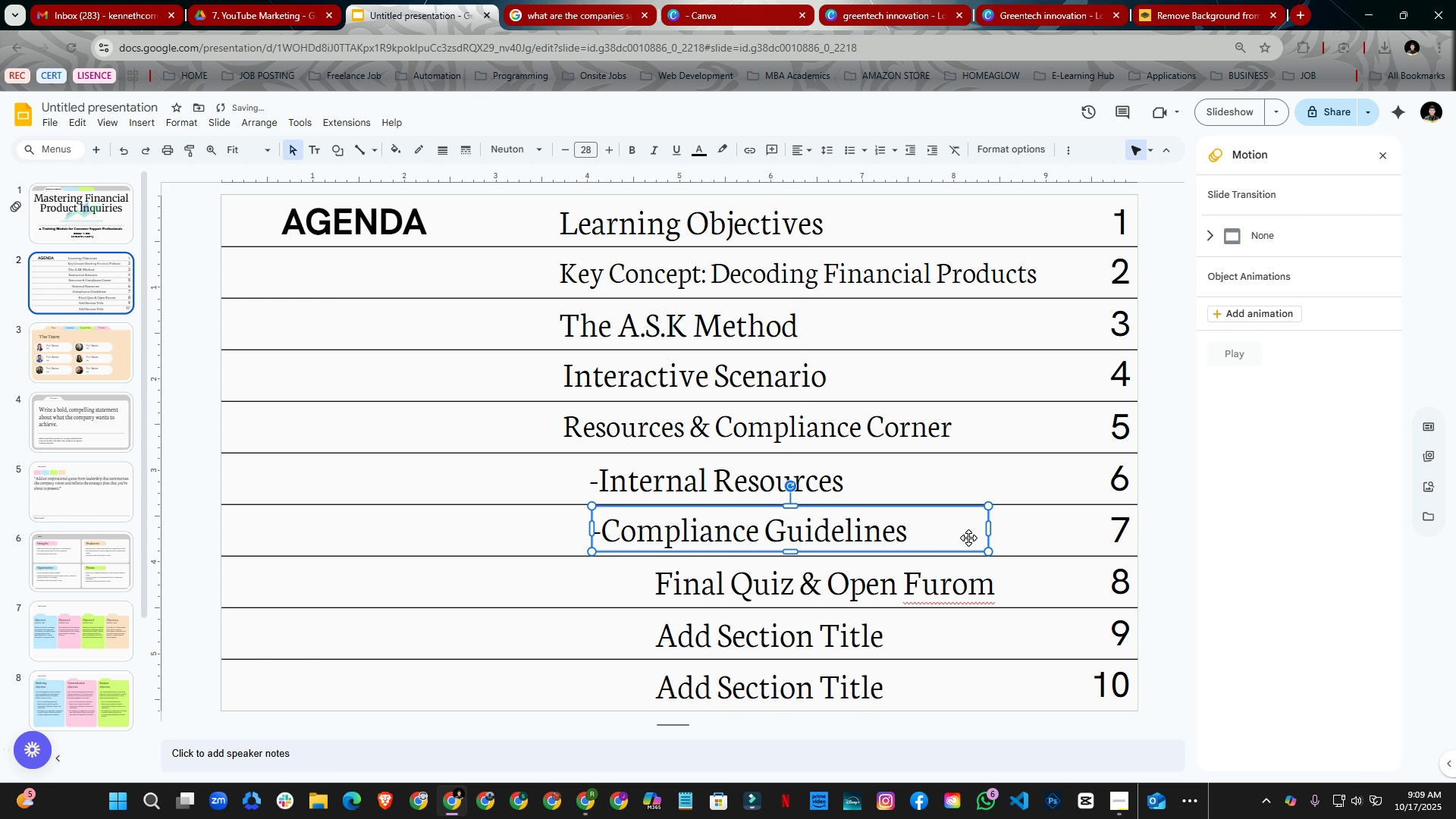 
left_click_drag(start_coordinate=[969, 538], to_coordinate=[965, 538])
 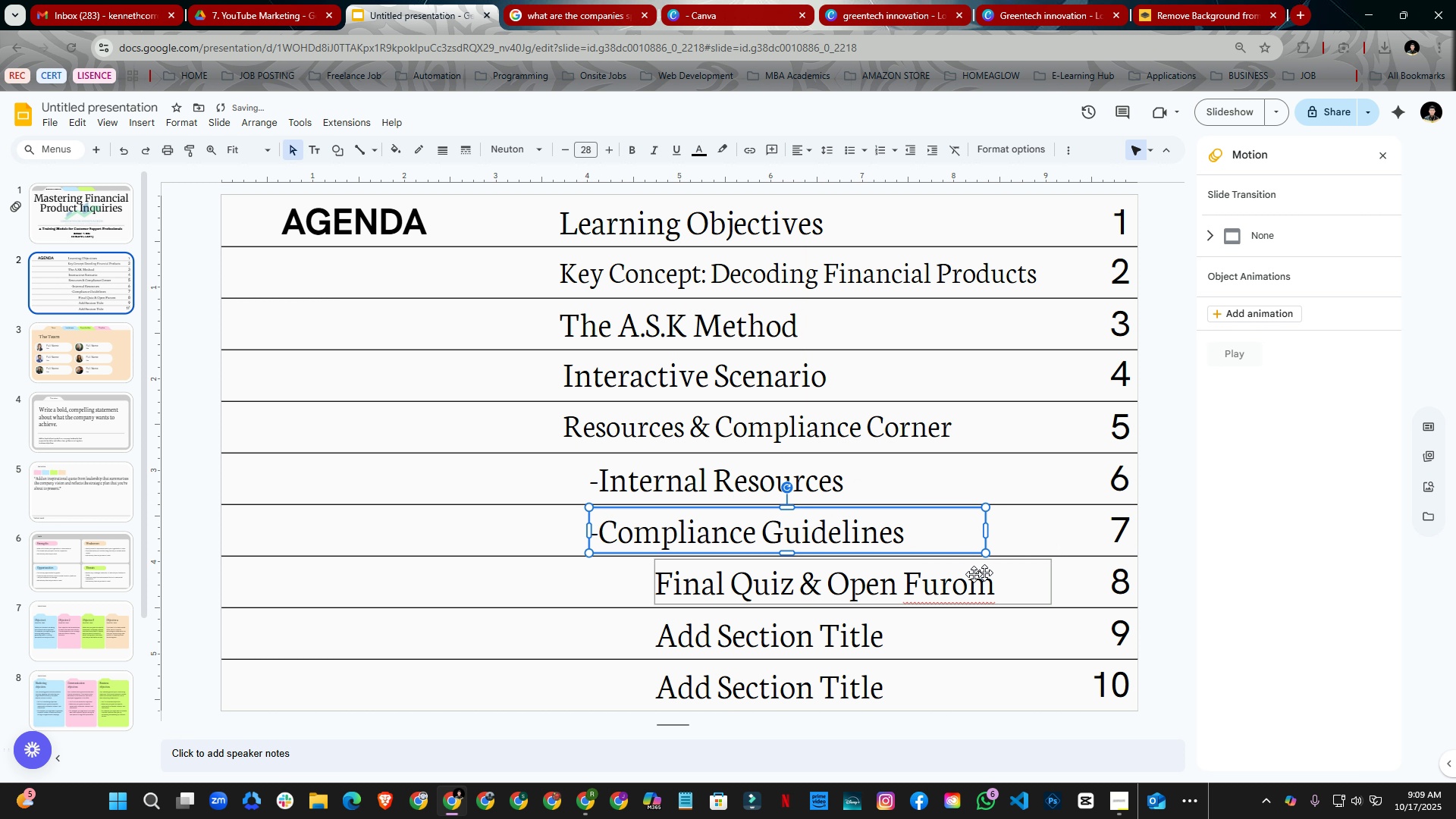 
left_click([952, 582])
 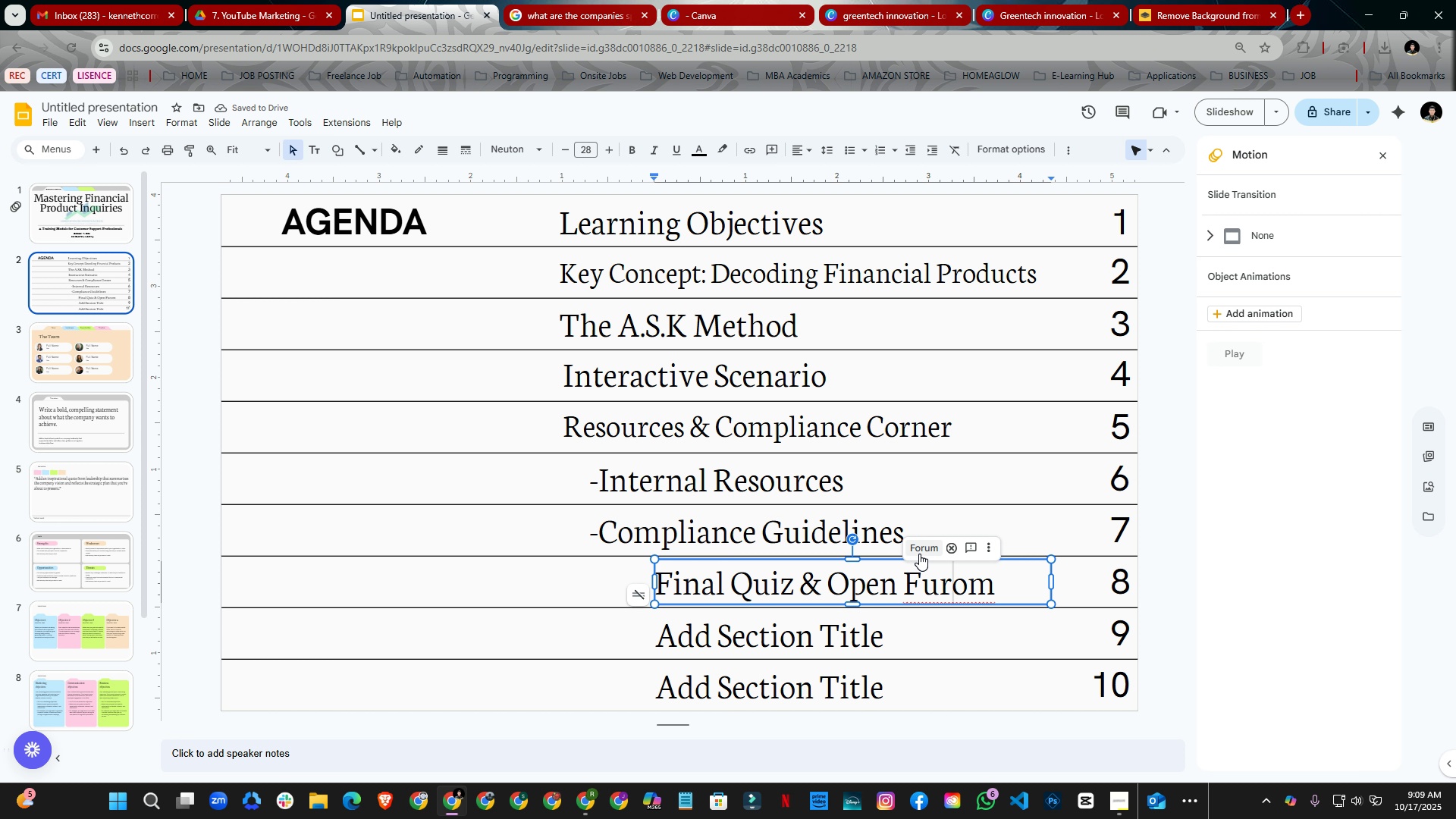 
left_click([919, 552])
 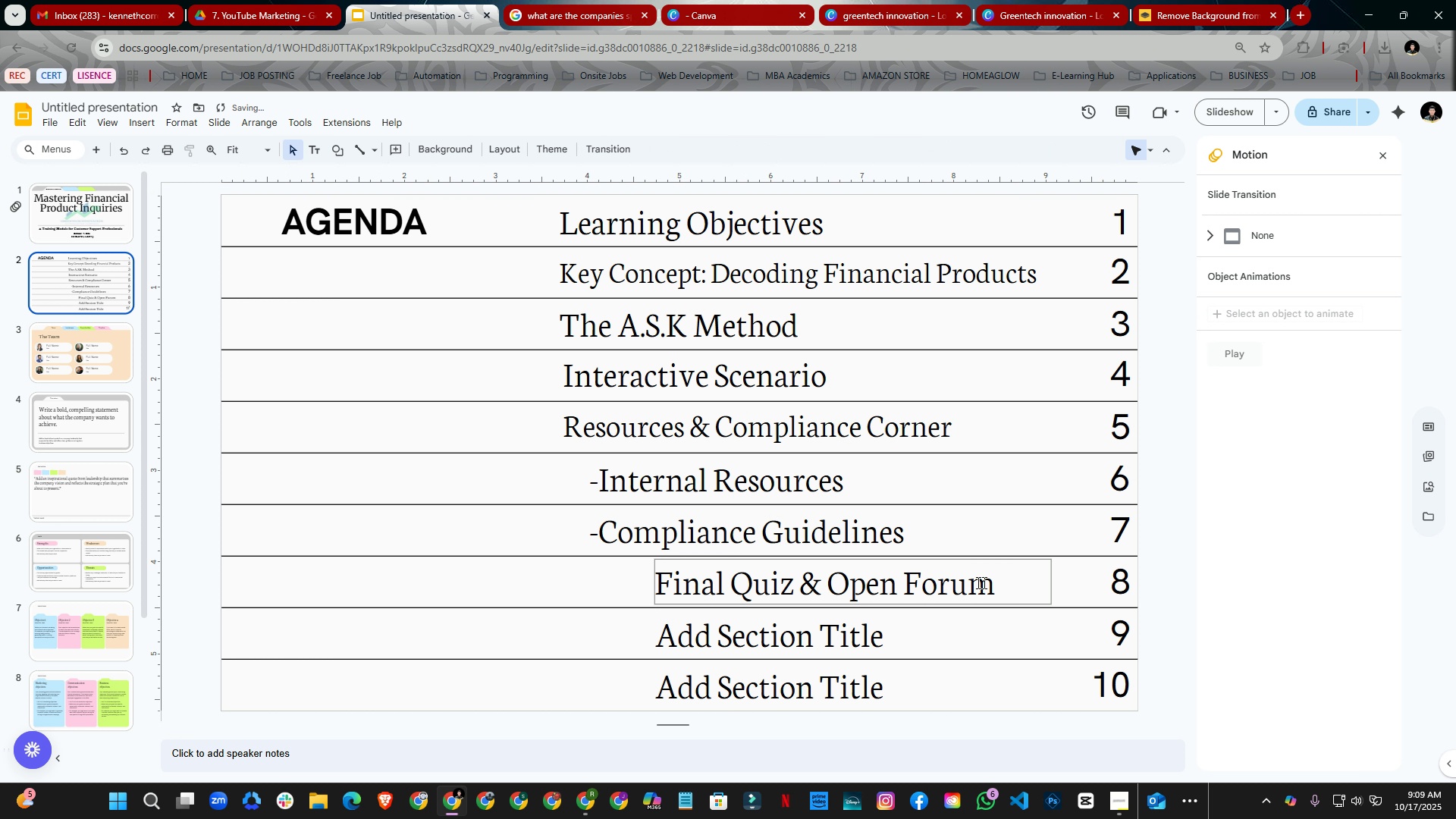 
left_click_drag(start_coordinate=[924, 585], to_coordinate=[900, 585])
 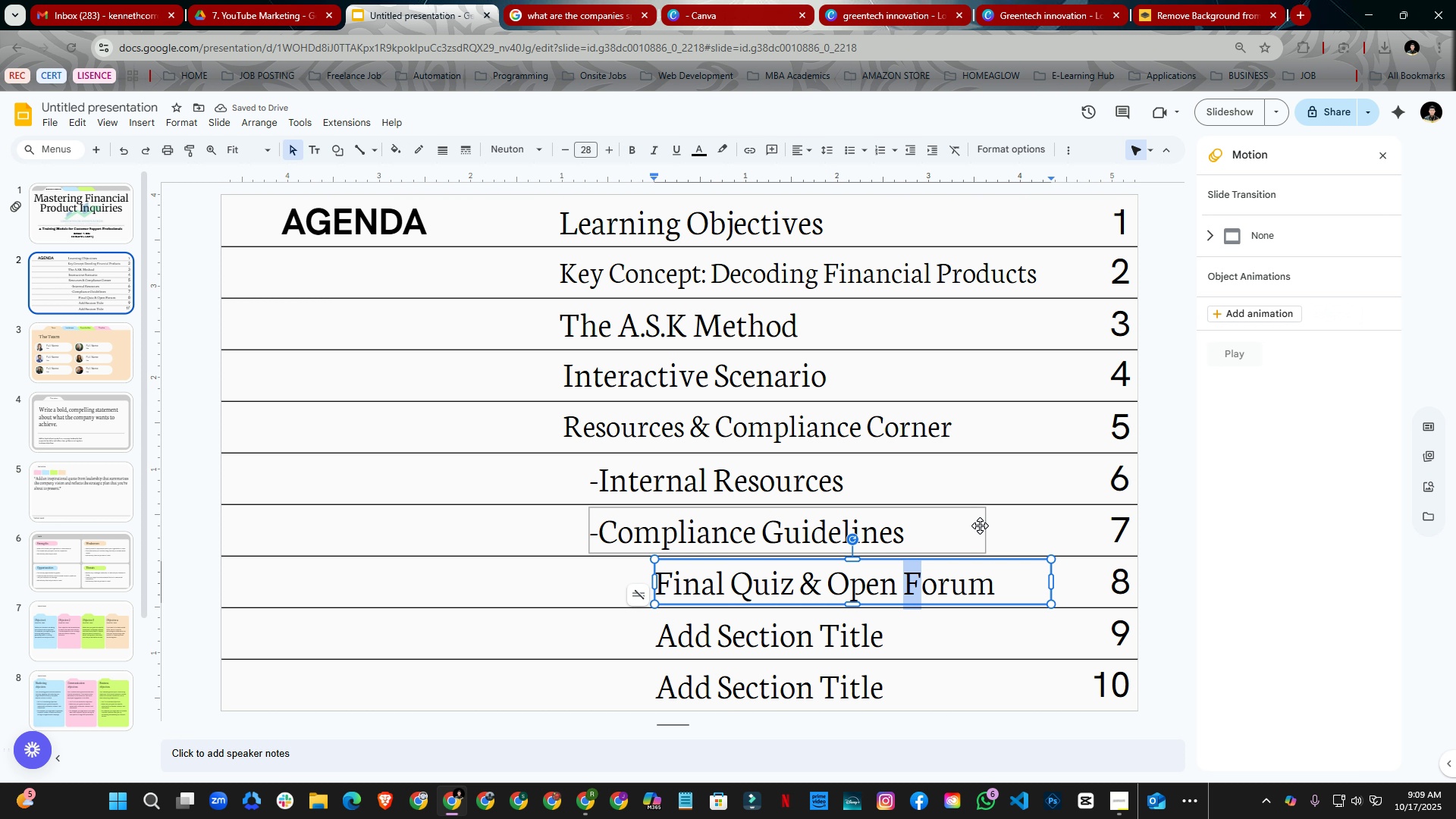 
left_click([980, 526])
 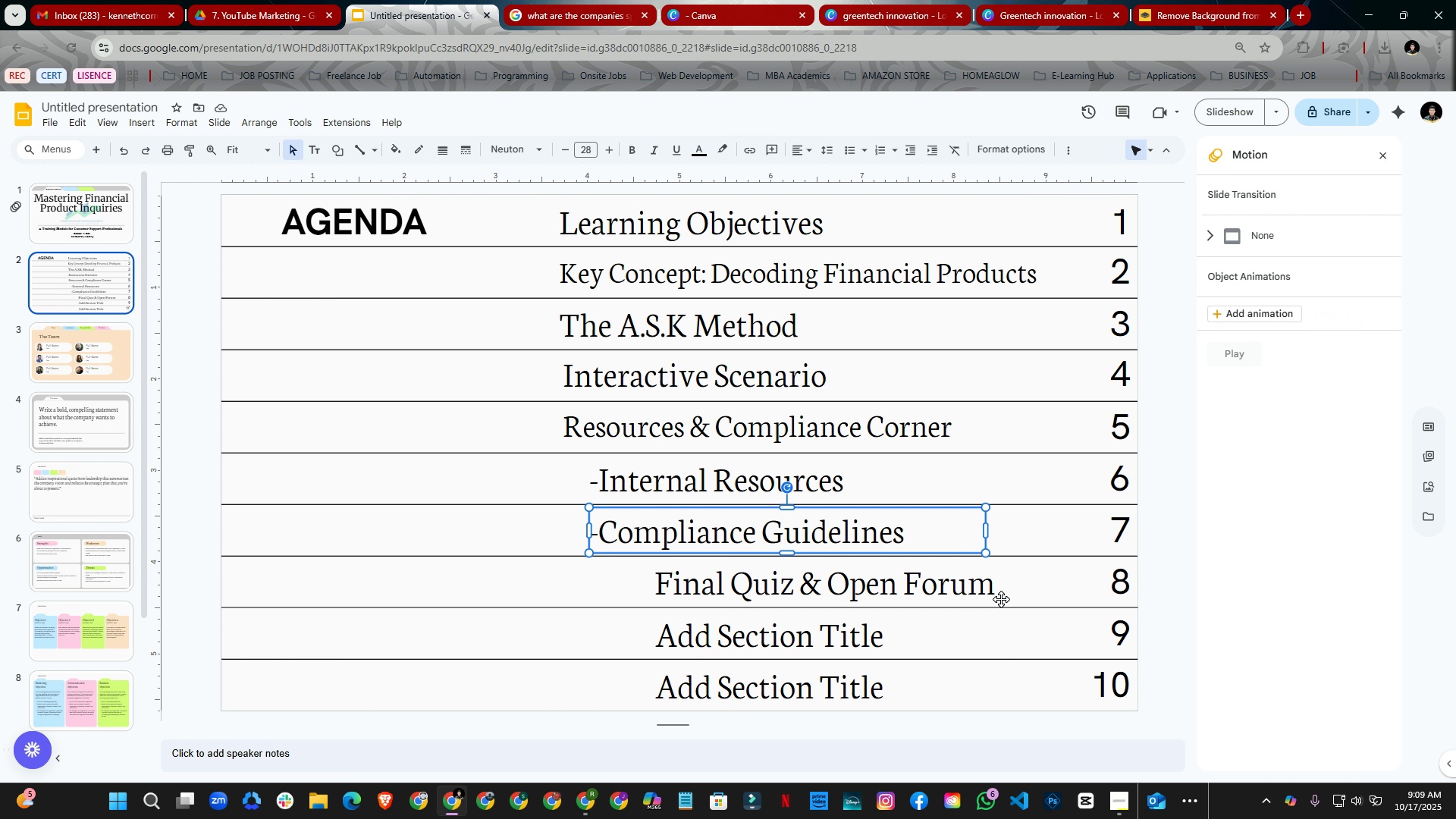 
left_click_drag(start_coordinate=[1009, 588], to_coordinate=[914, 583])
 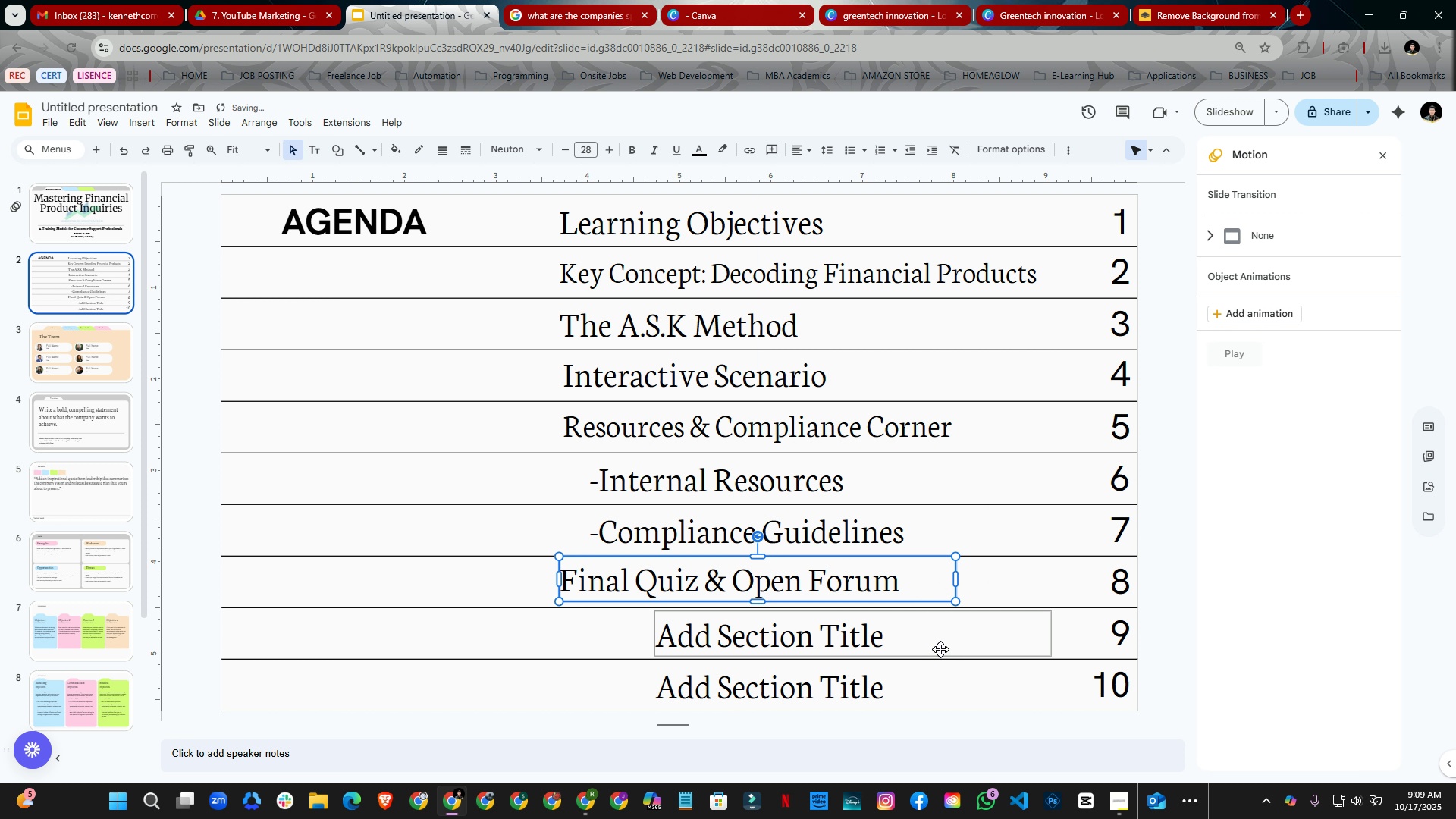 
left_click([955, 641])
 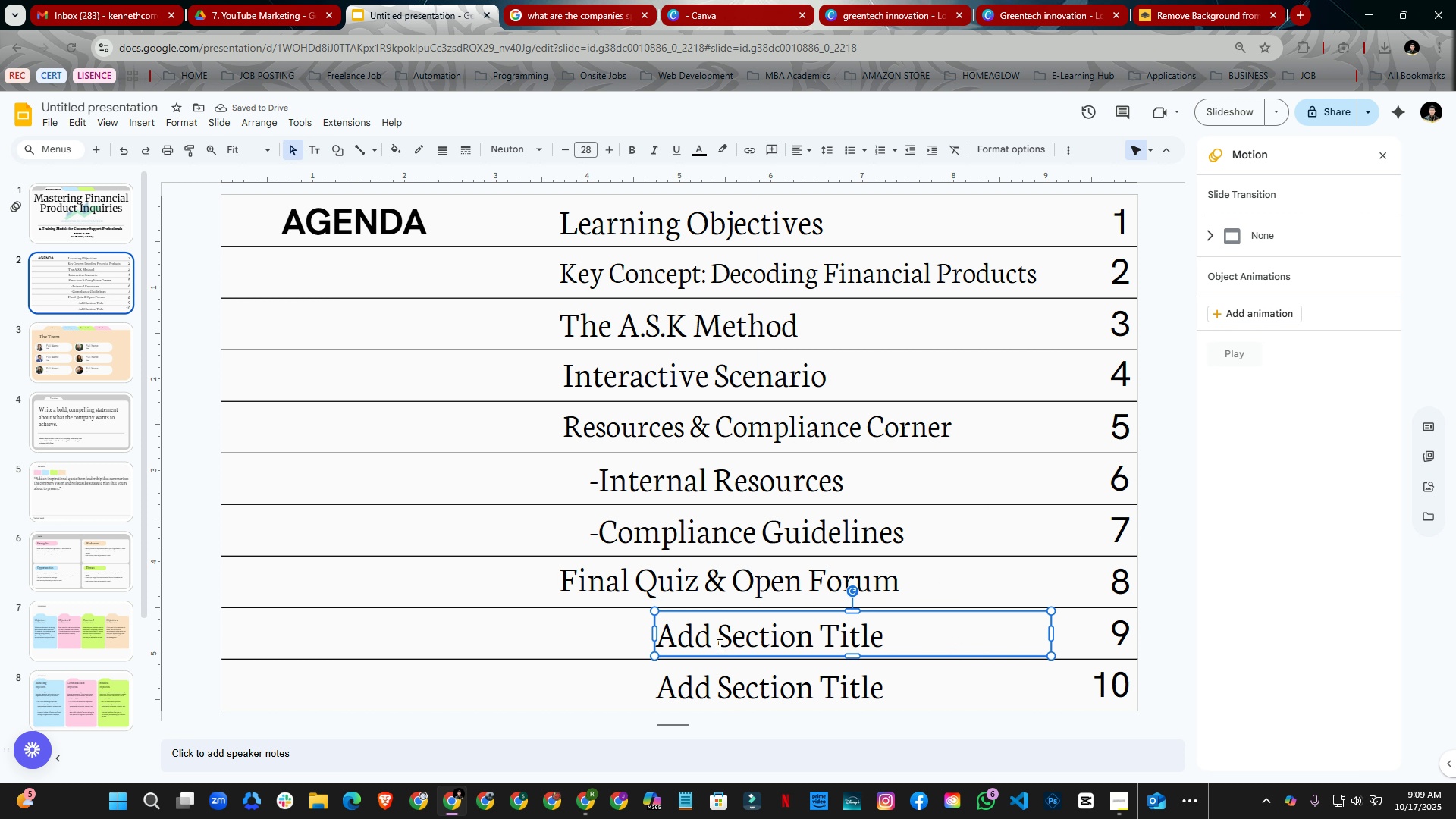 
right_click([968, 632])
 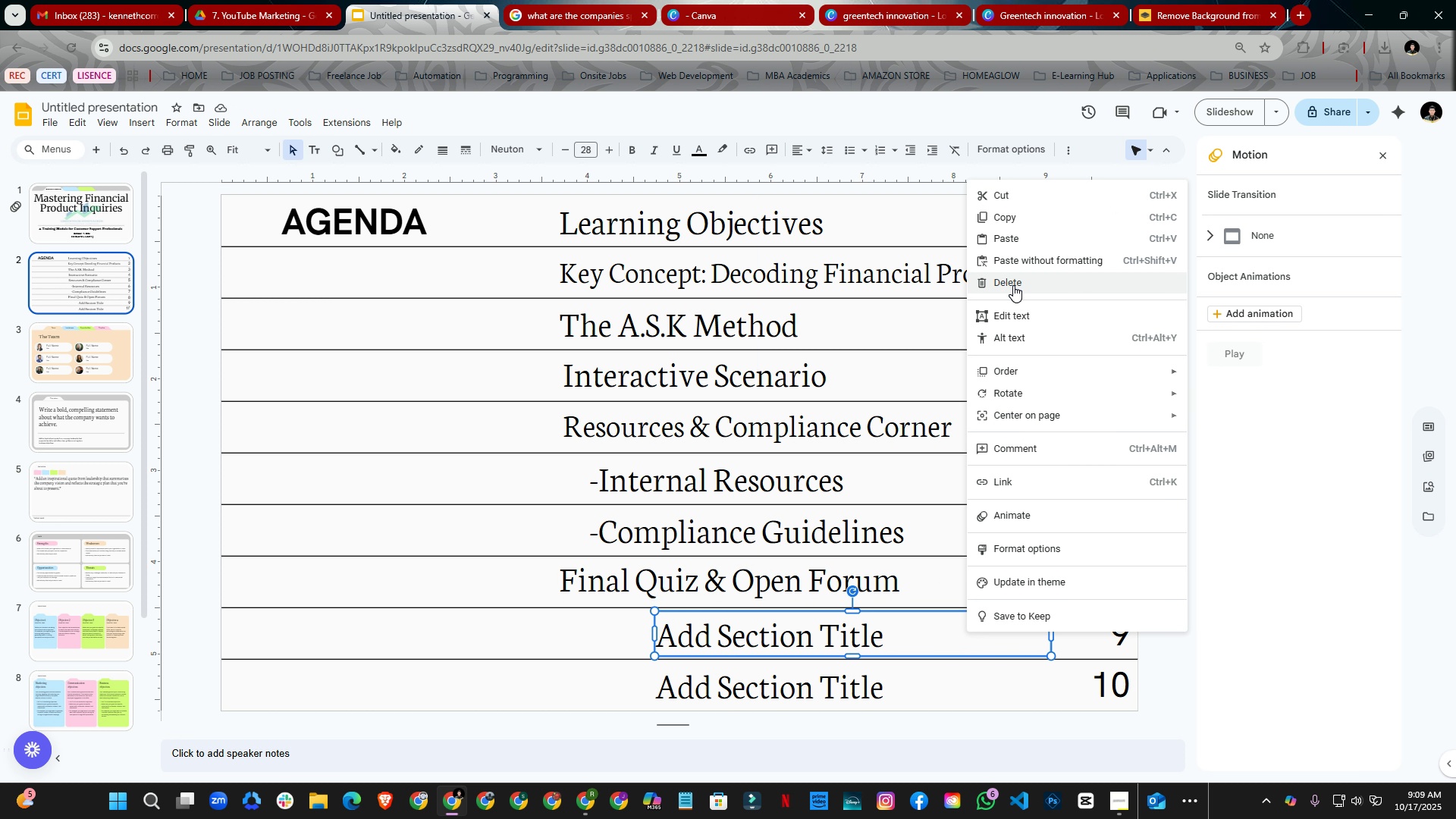 
left_click([1018, 281])
 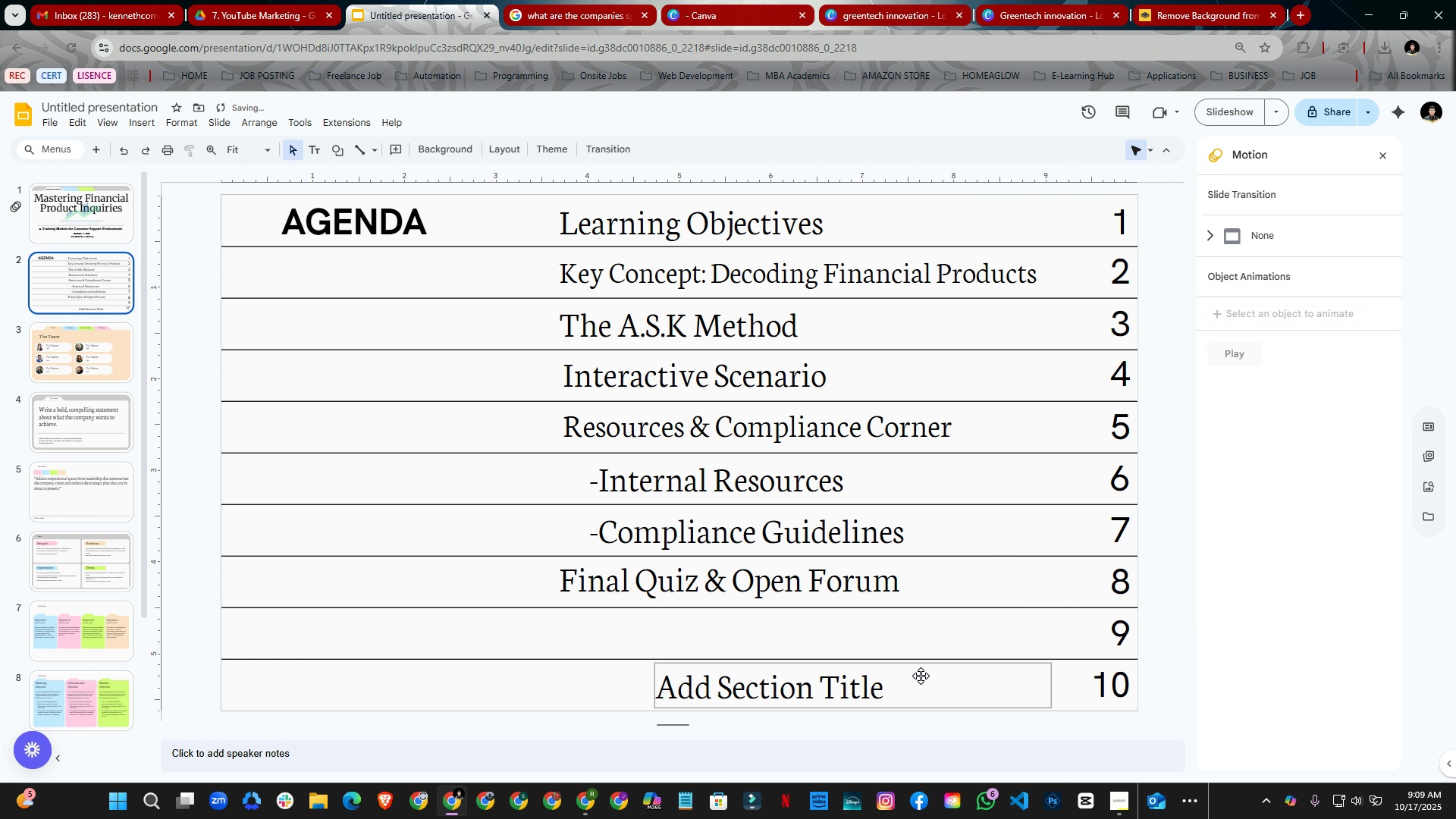 
right_click([920, 676])
 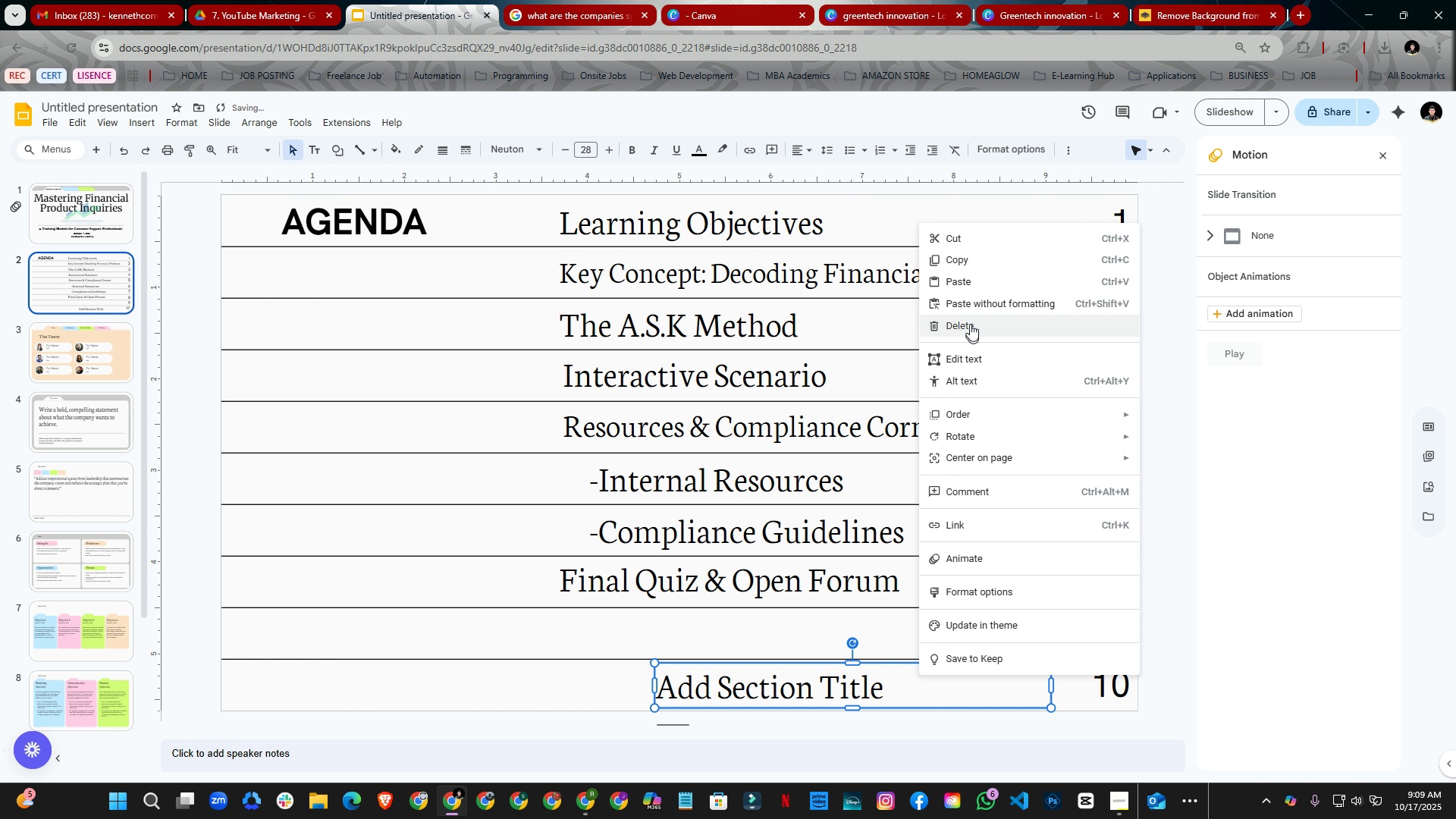 
left_click([971, 320])
 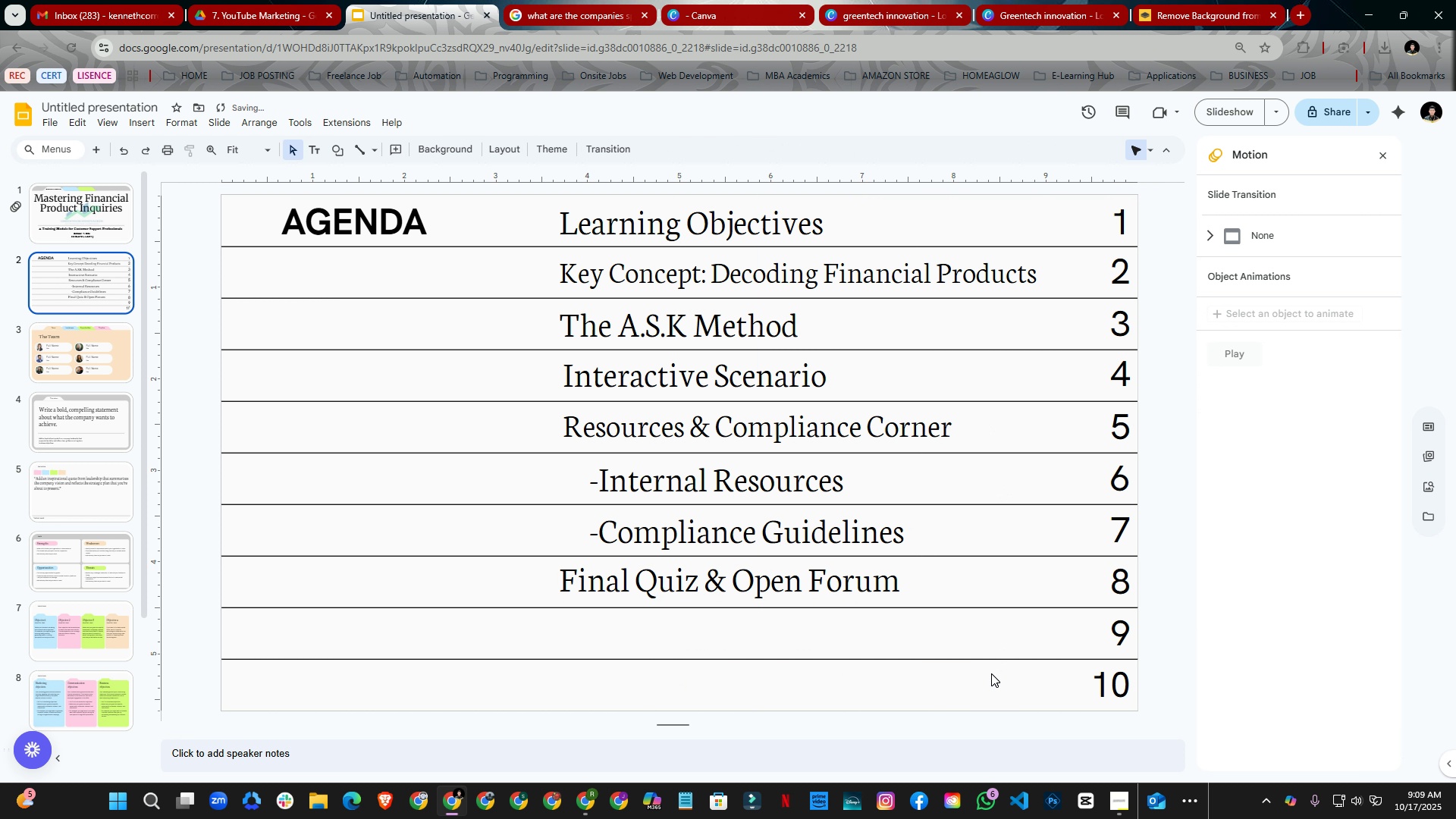 
right_click([991, 673])
 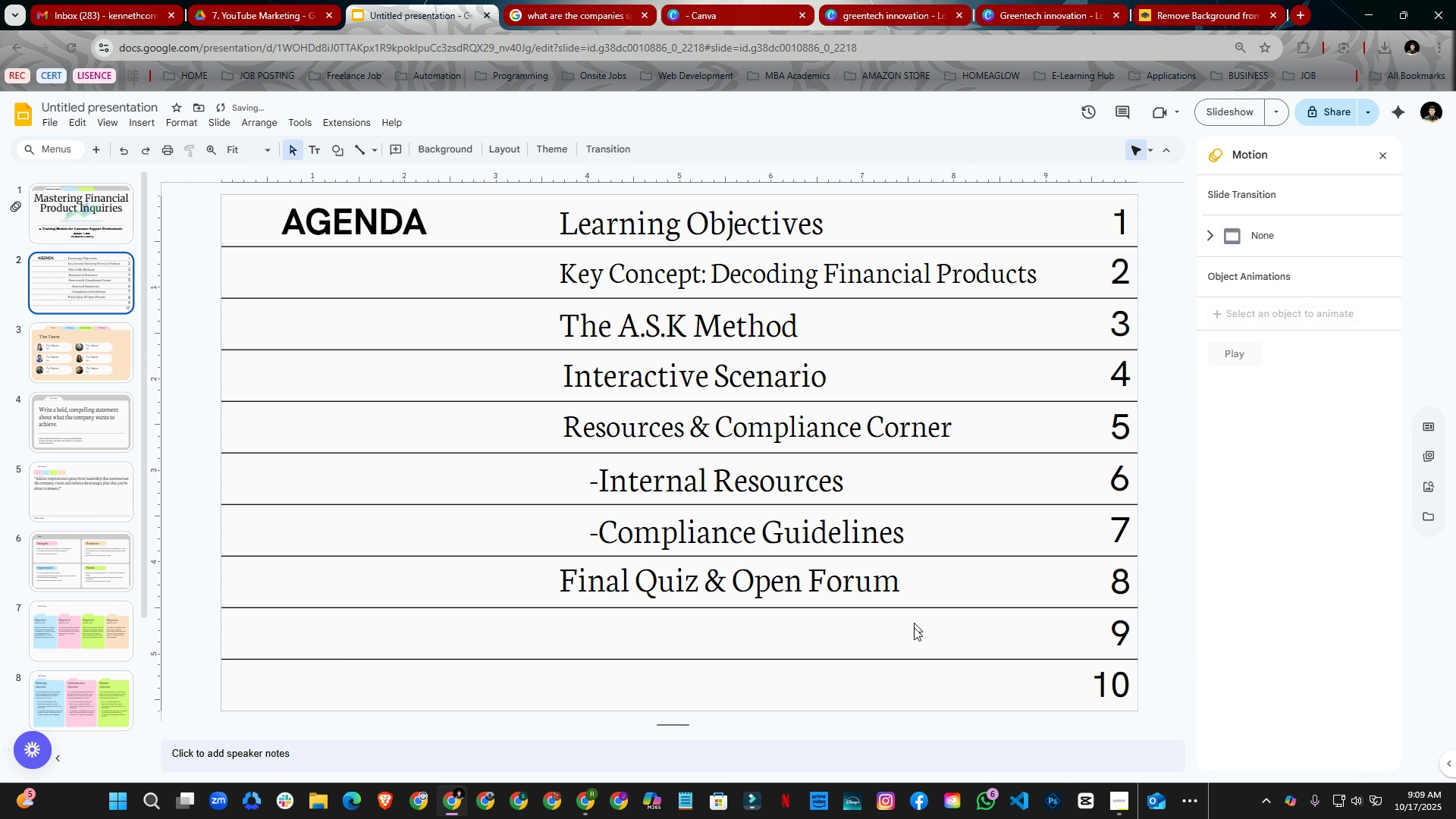 
double_click([911, 635])
 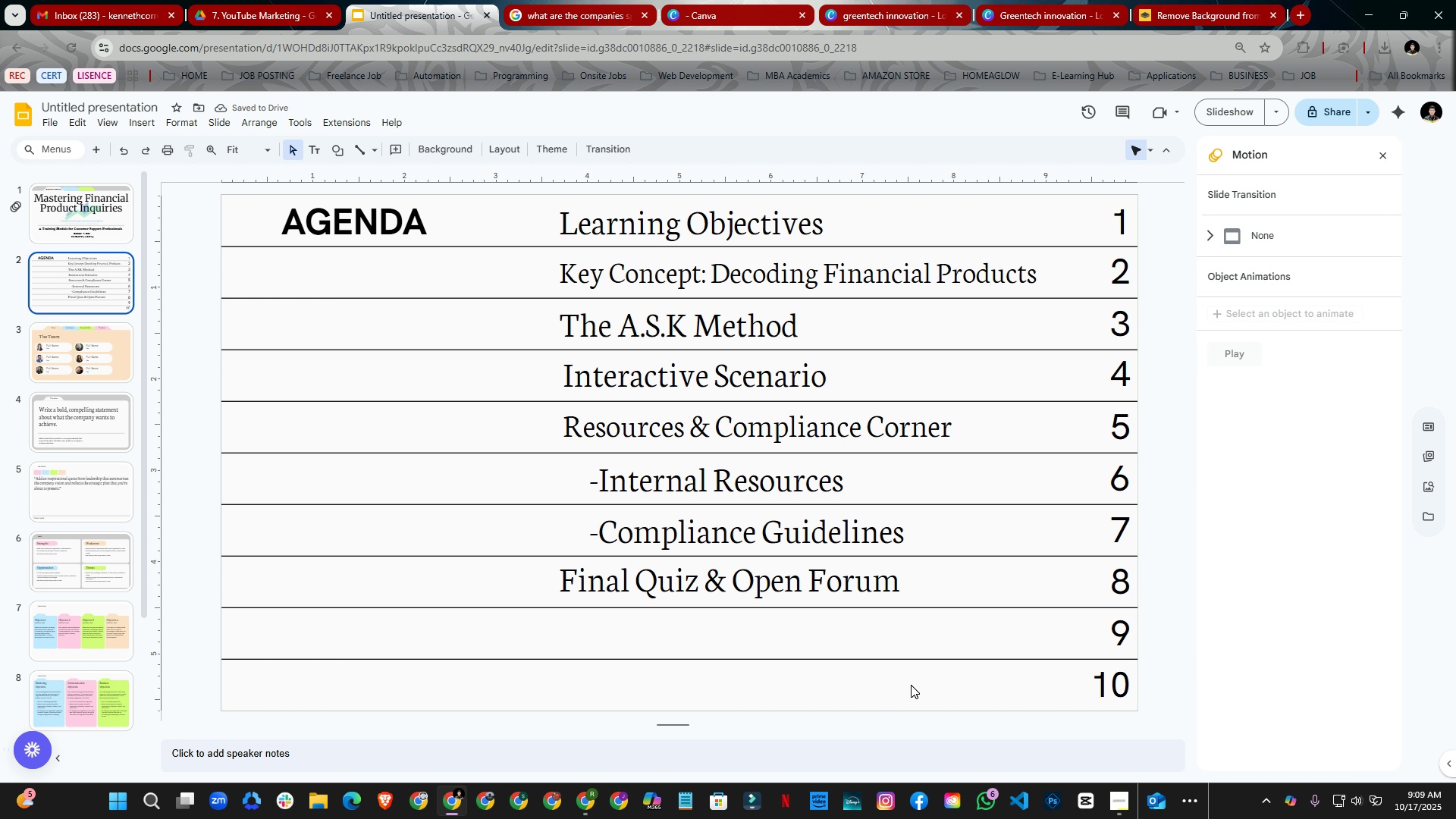 
triple_click([912, 686])
 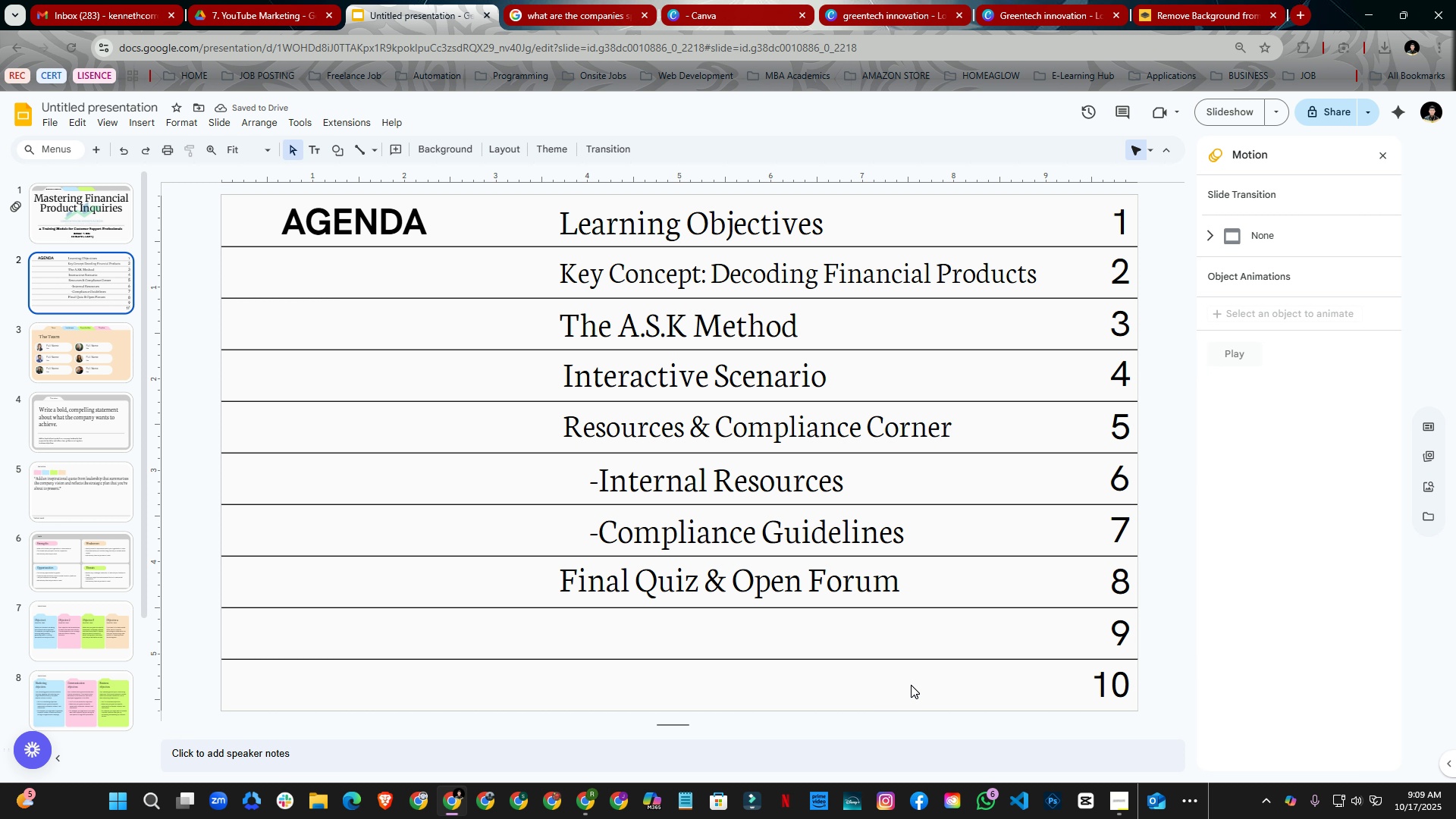 
triple_click([912, 686])
 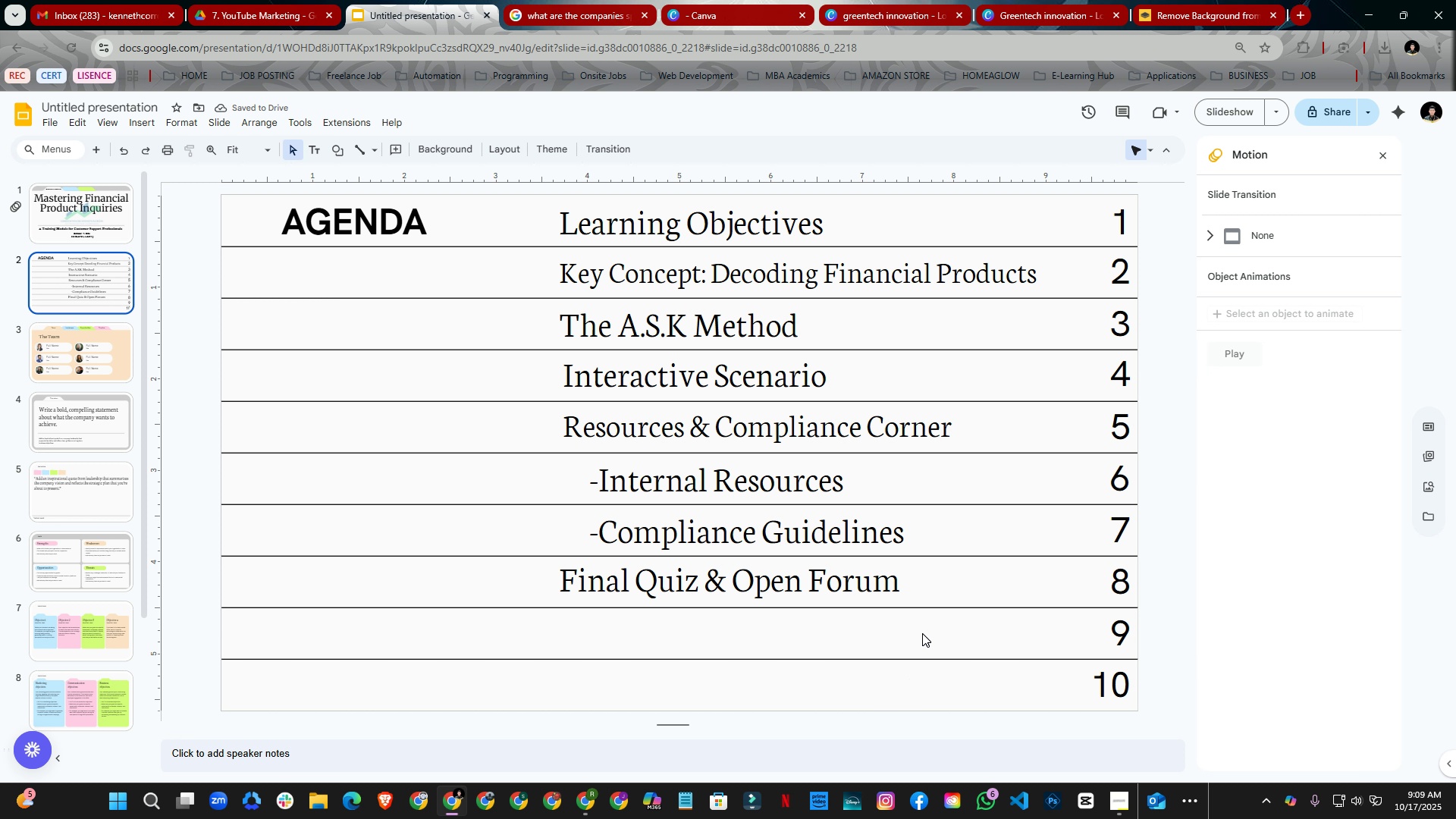 
left_click([922, 633])
 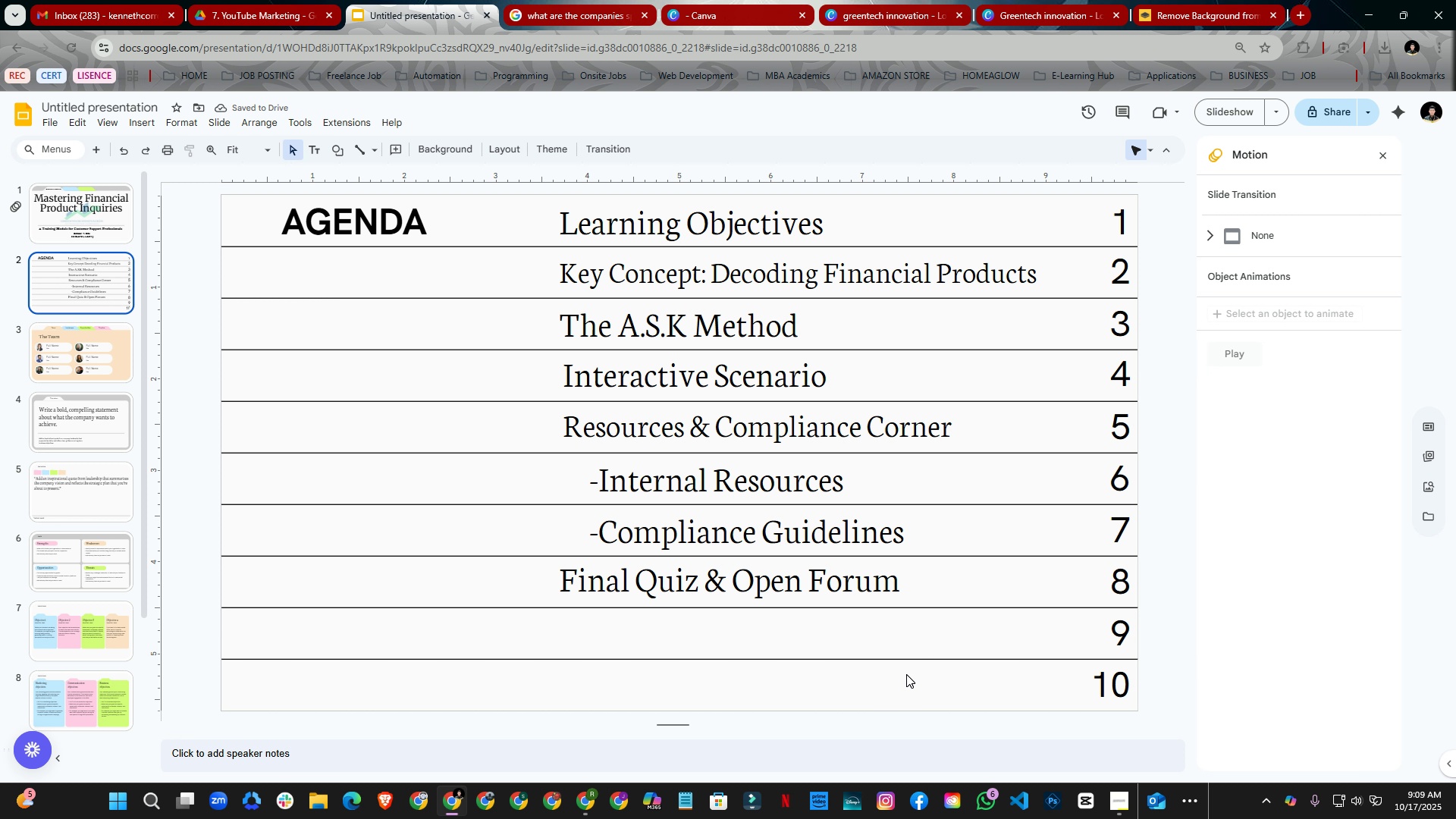 
left_click([906, 674])
 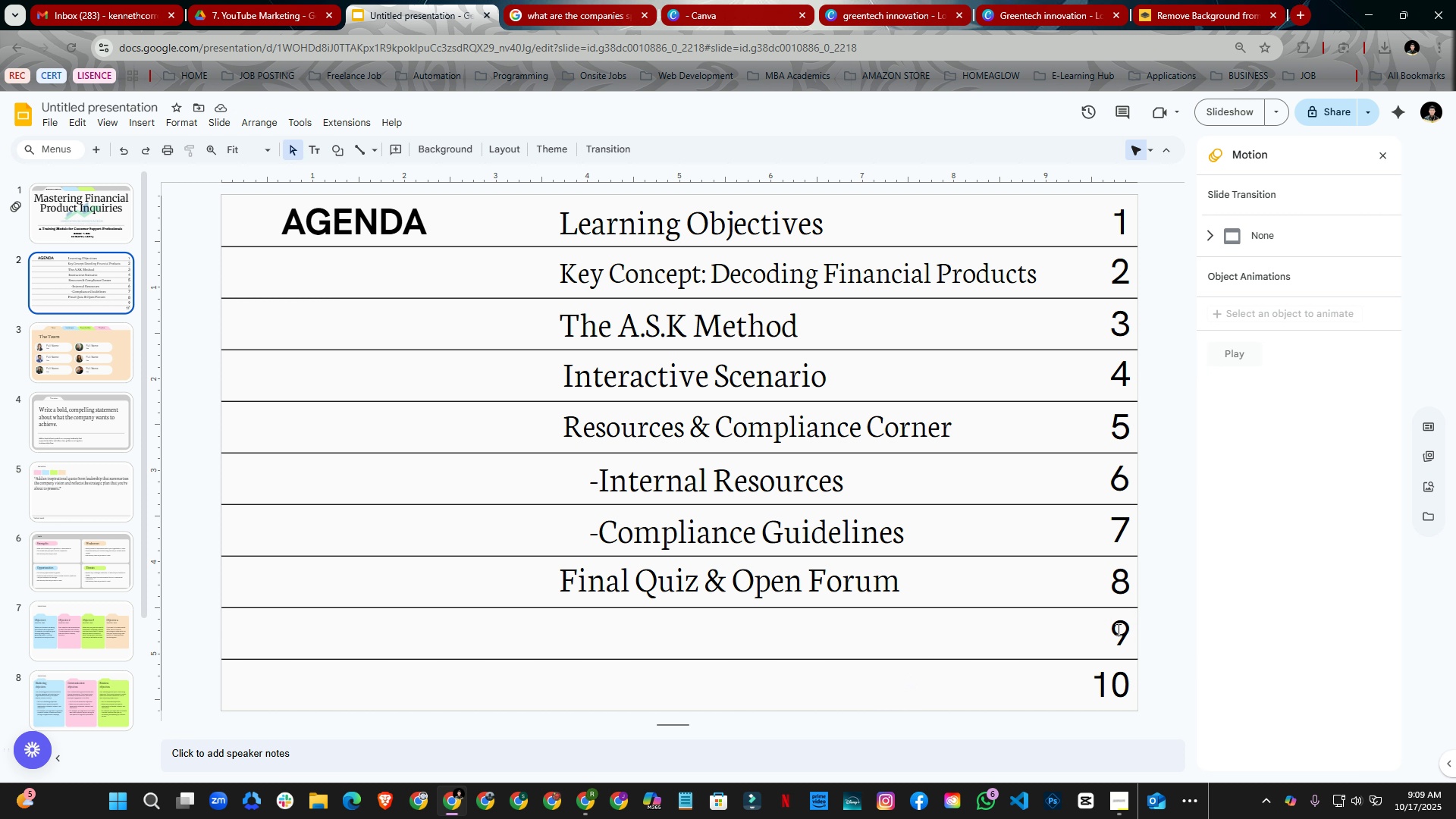 
left_click([1119, 629])
 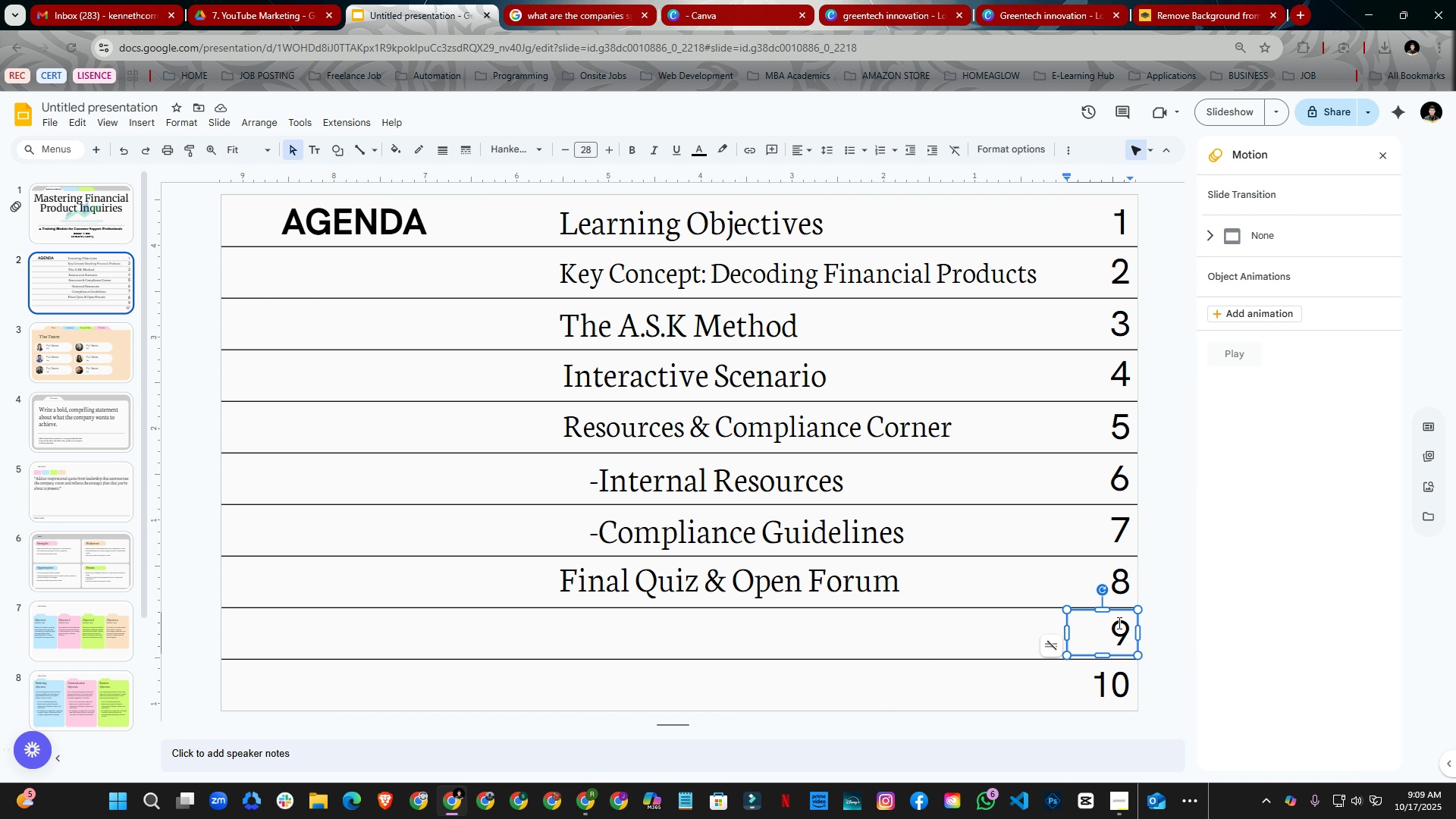 
key(Backspace)
 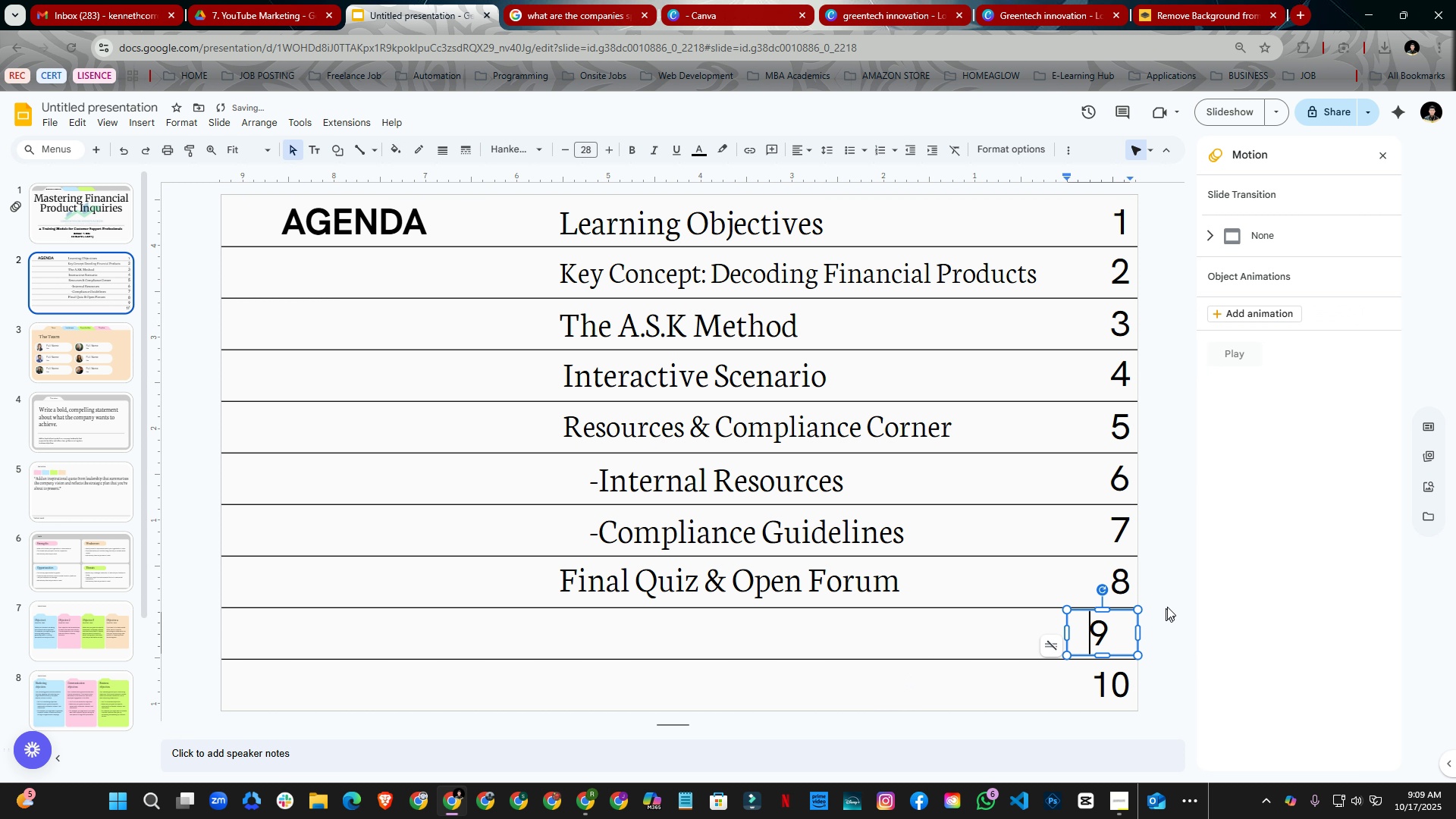 
left_click([1187, 595])
 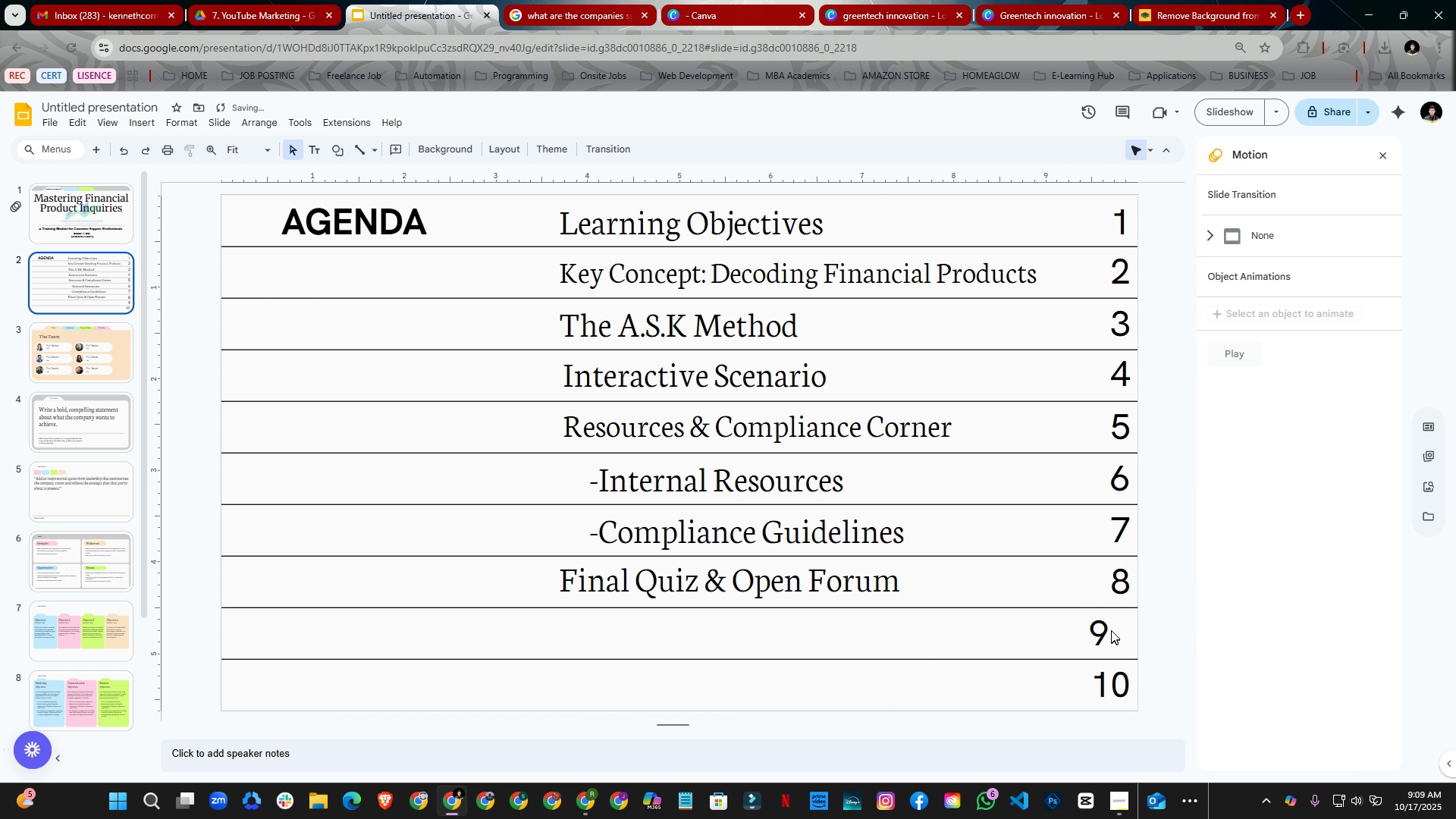 
right_click([1109, 629])
 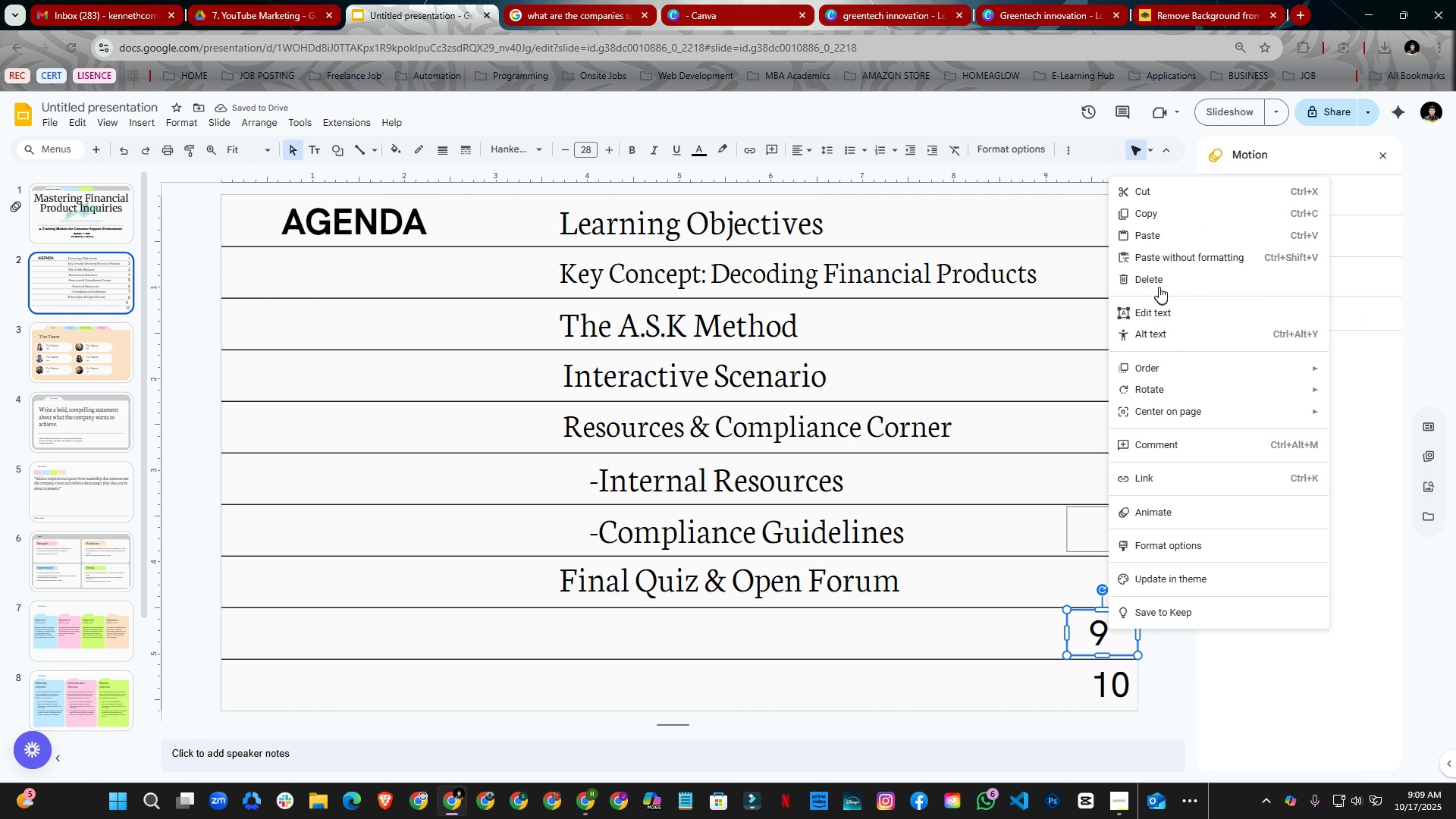 
left_click([1162, 275])
 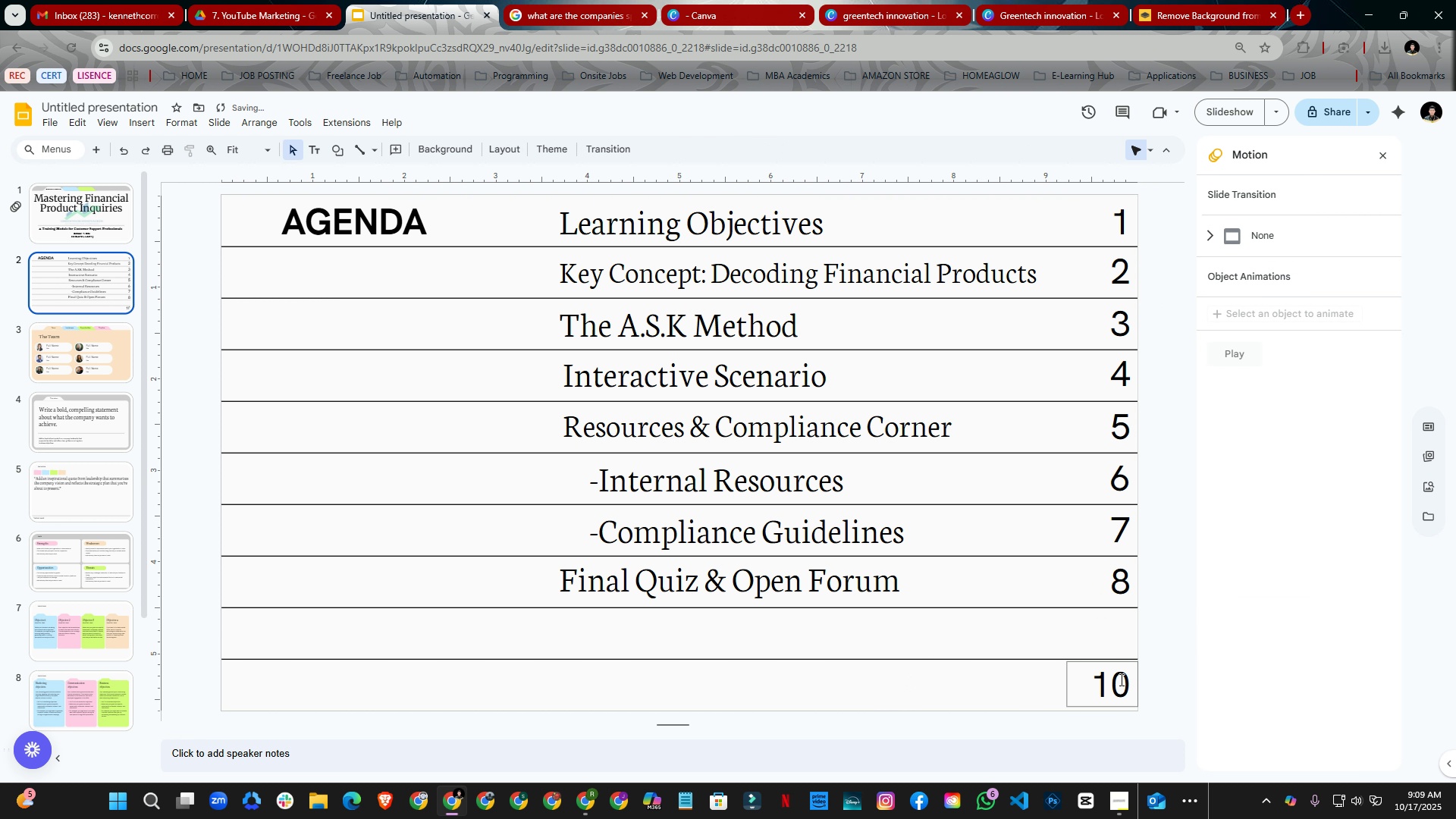 
right_click([1119, 679])
 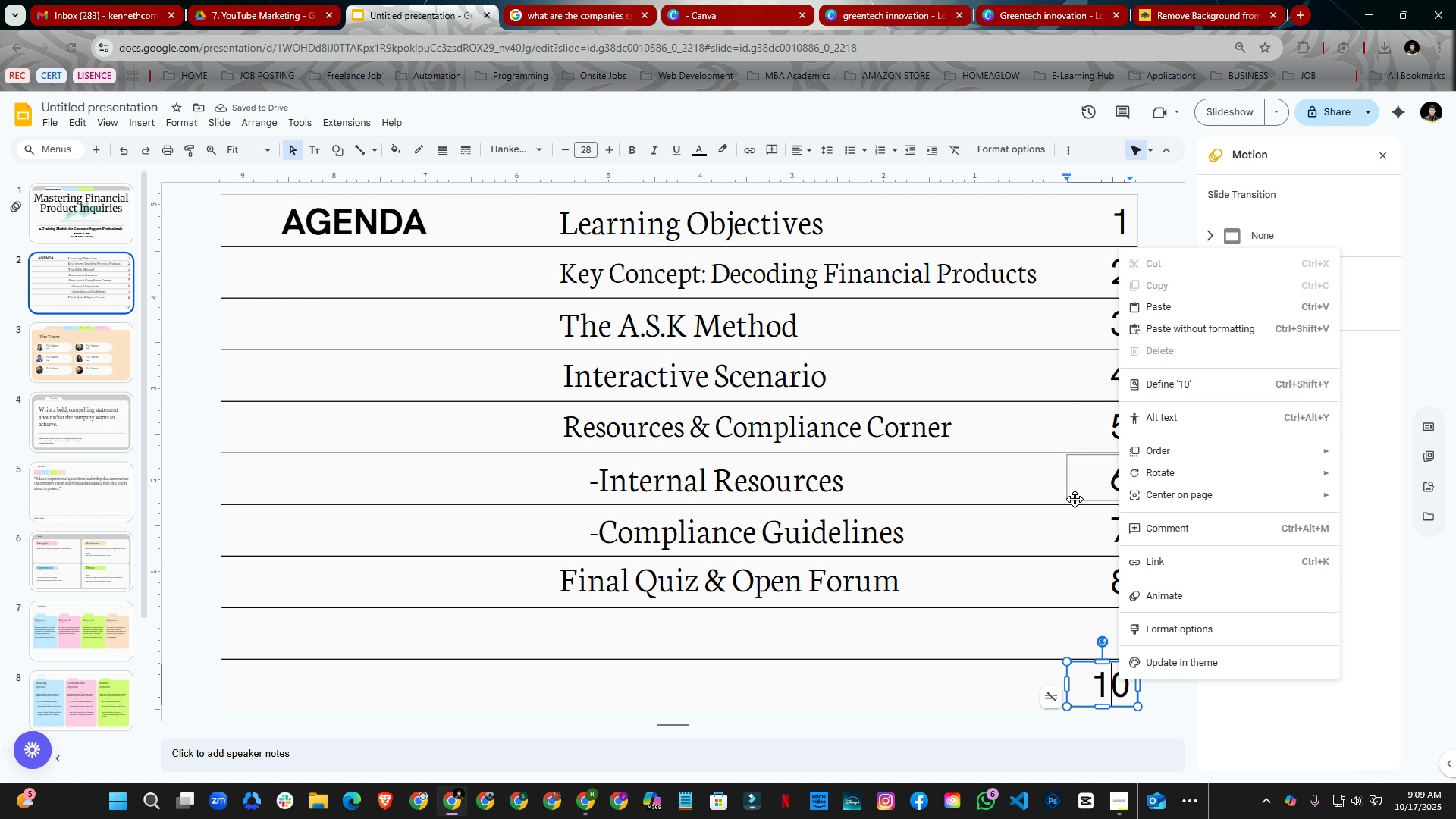 
left_click([1050, 637])
 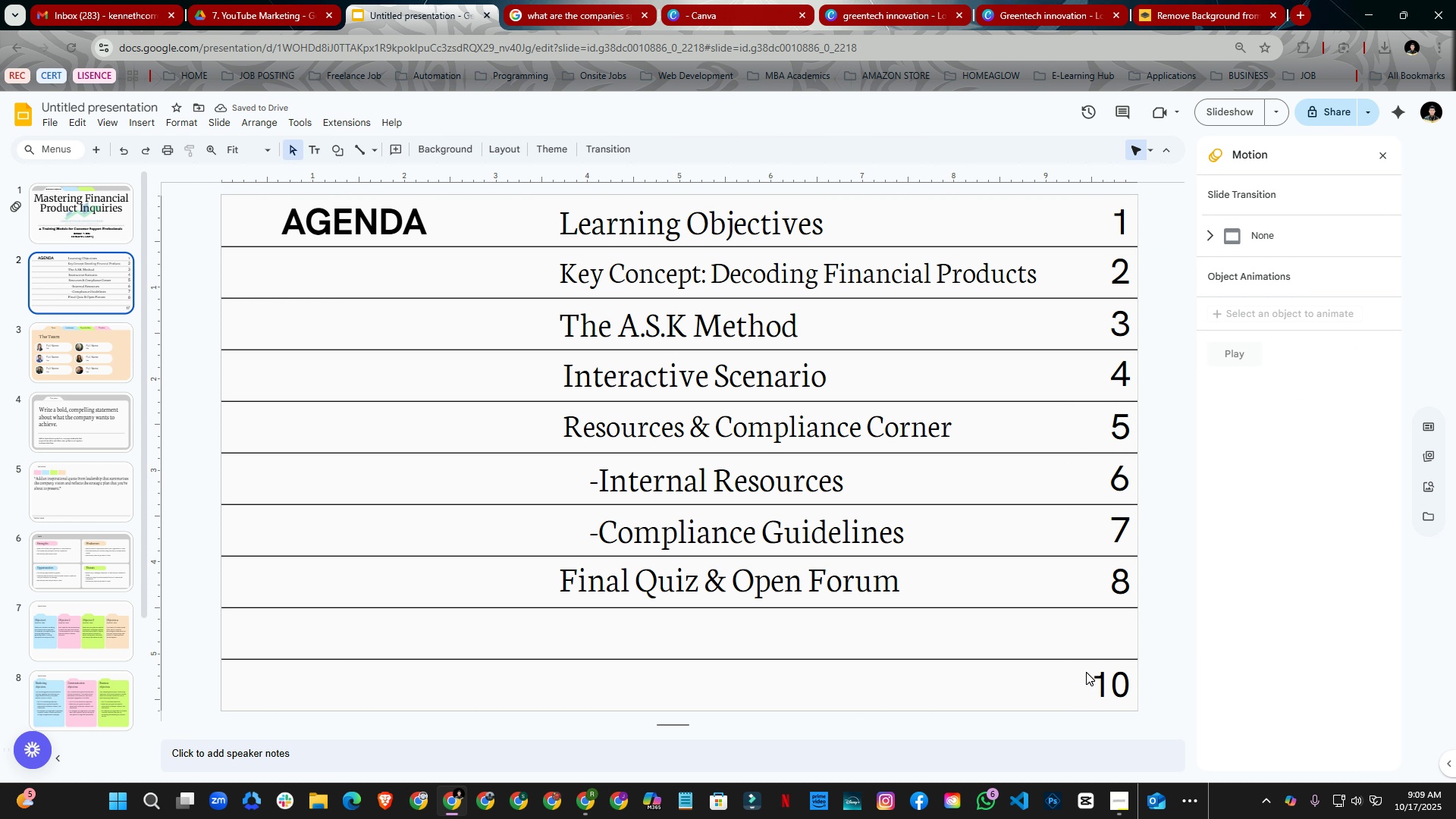 
right_click([1086, 672])
 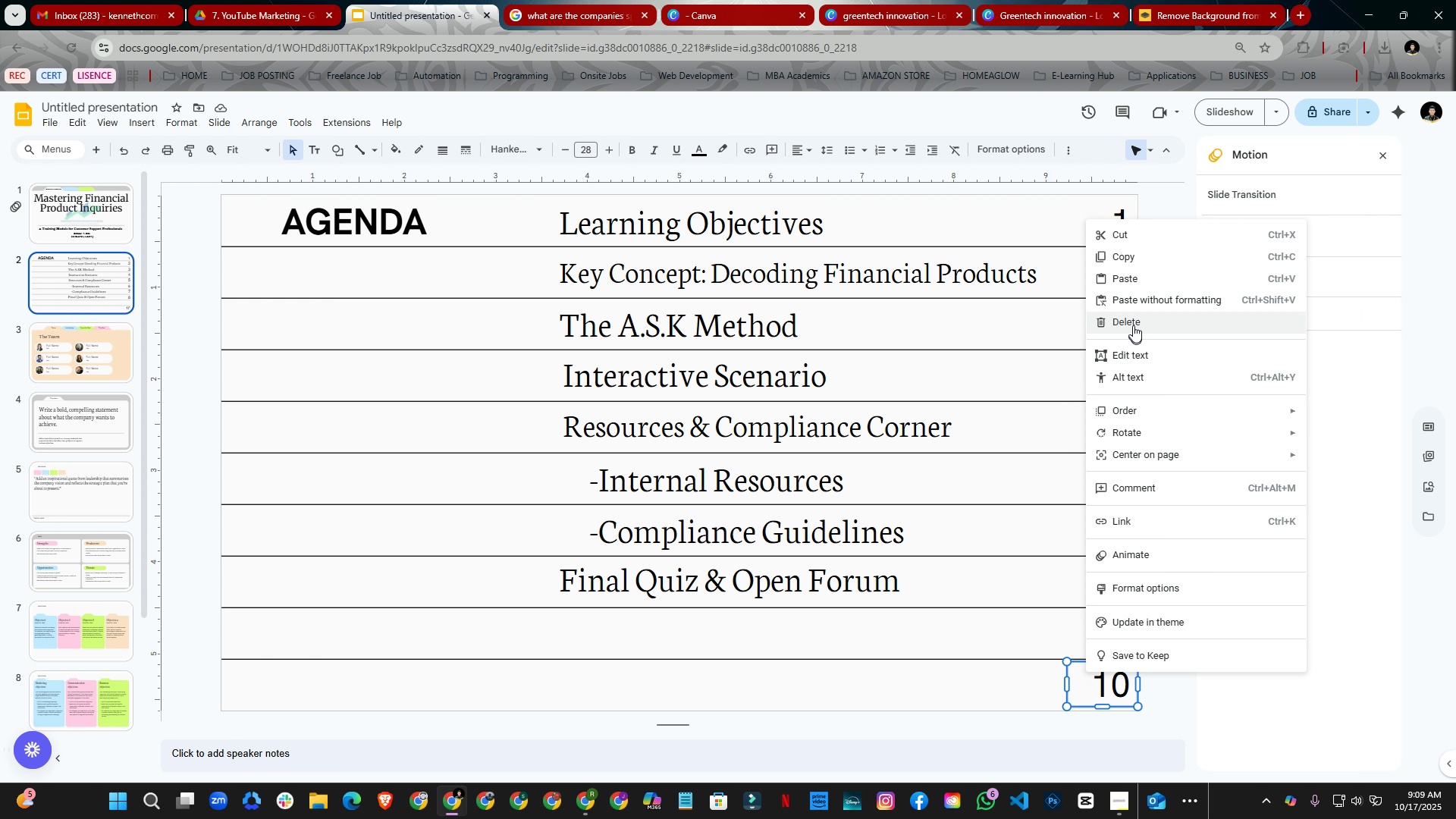 
left_click([1138, 315])
 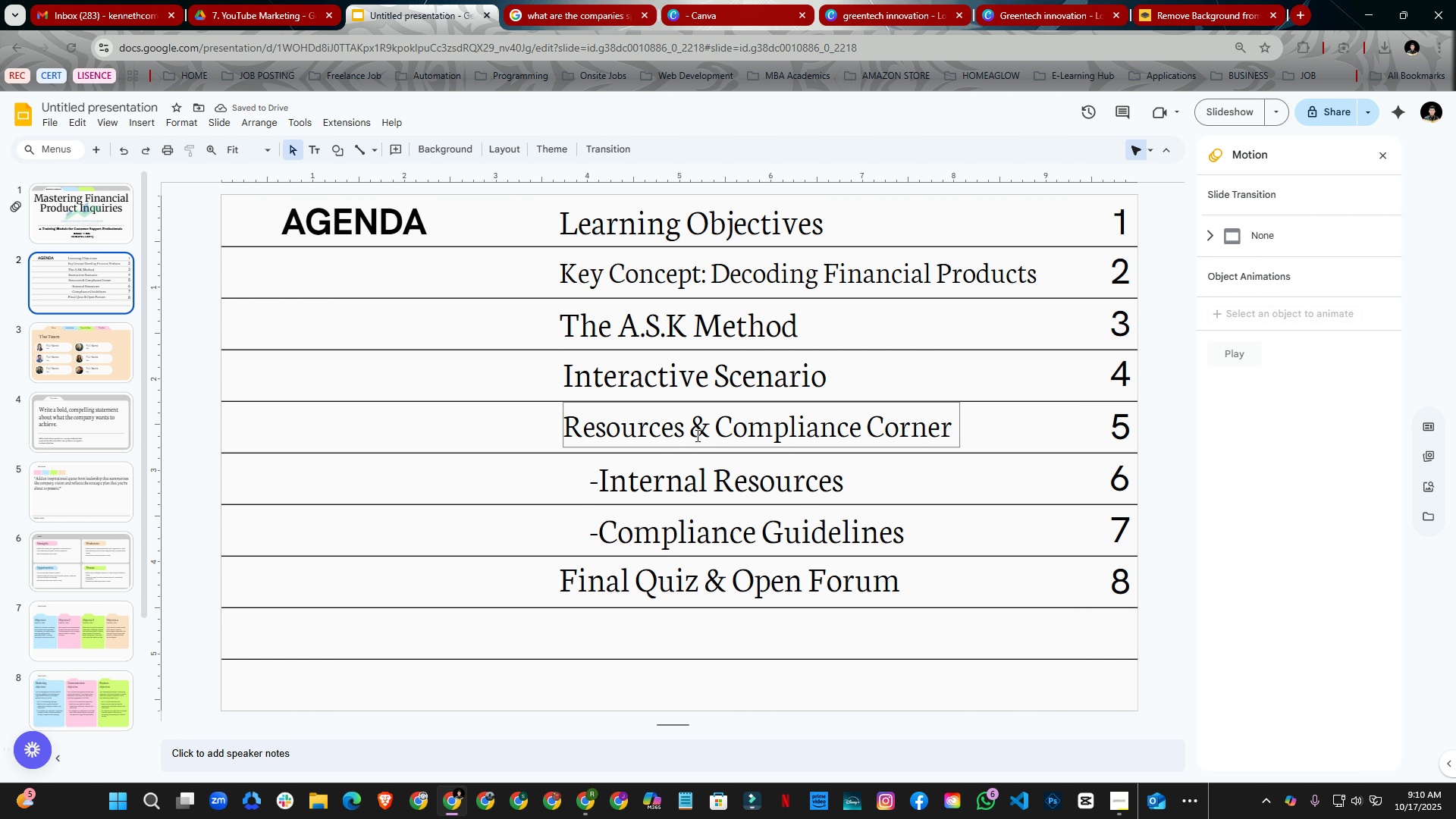 
wait(6.39)
 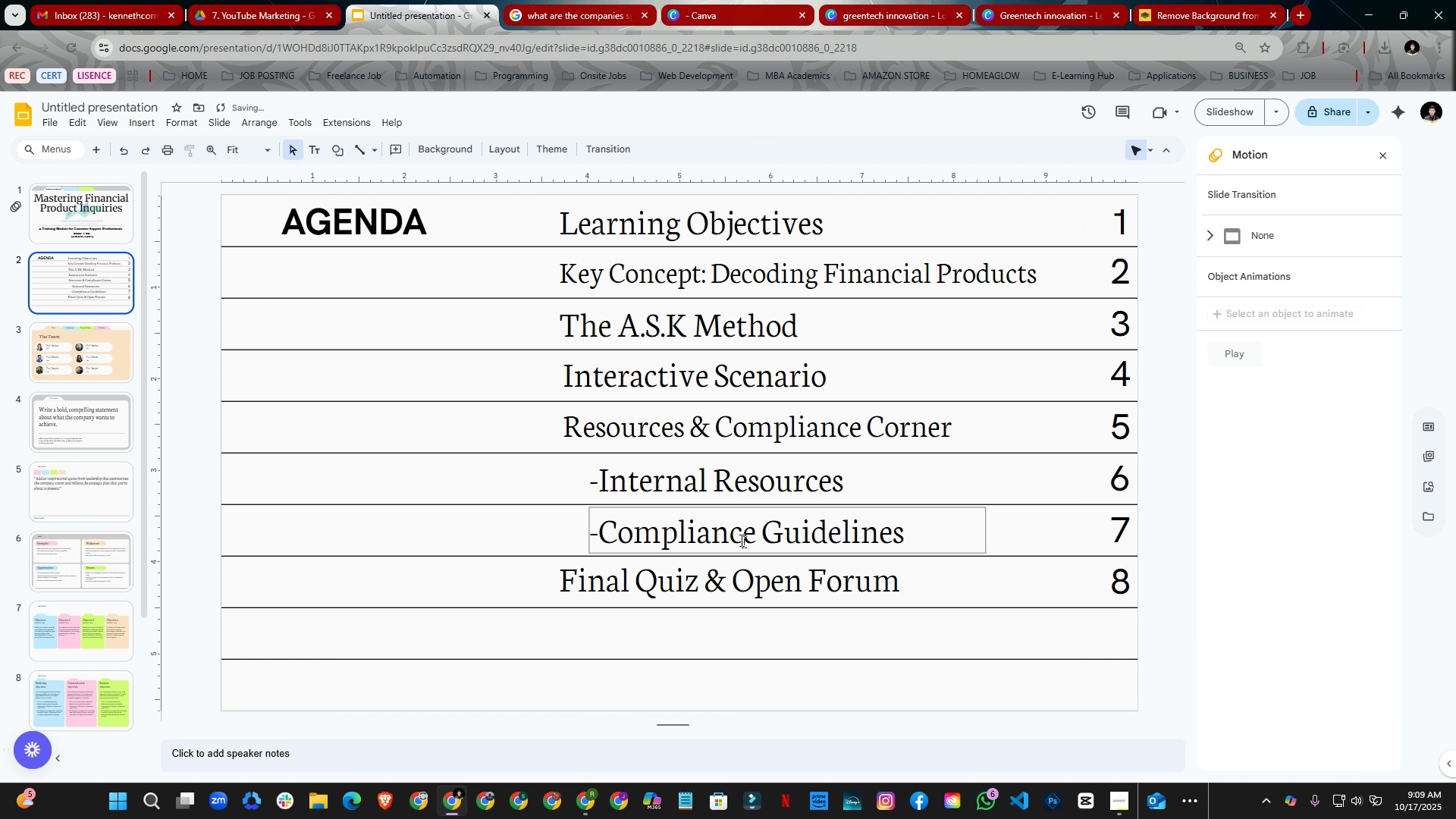 
left_click([632, 227])
 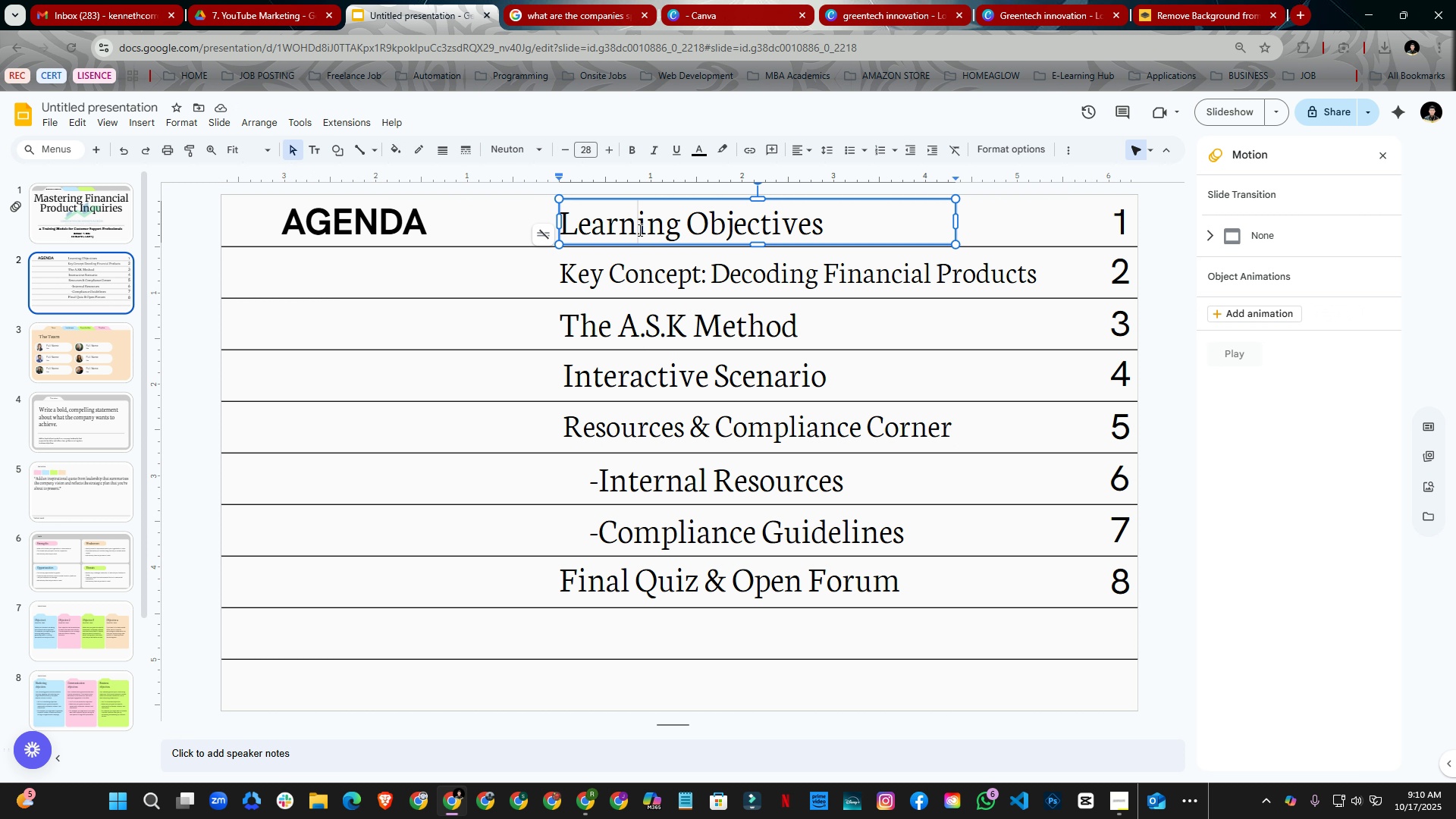 
hold_key(key=ControlLeft, duration=0.46)
 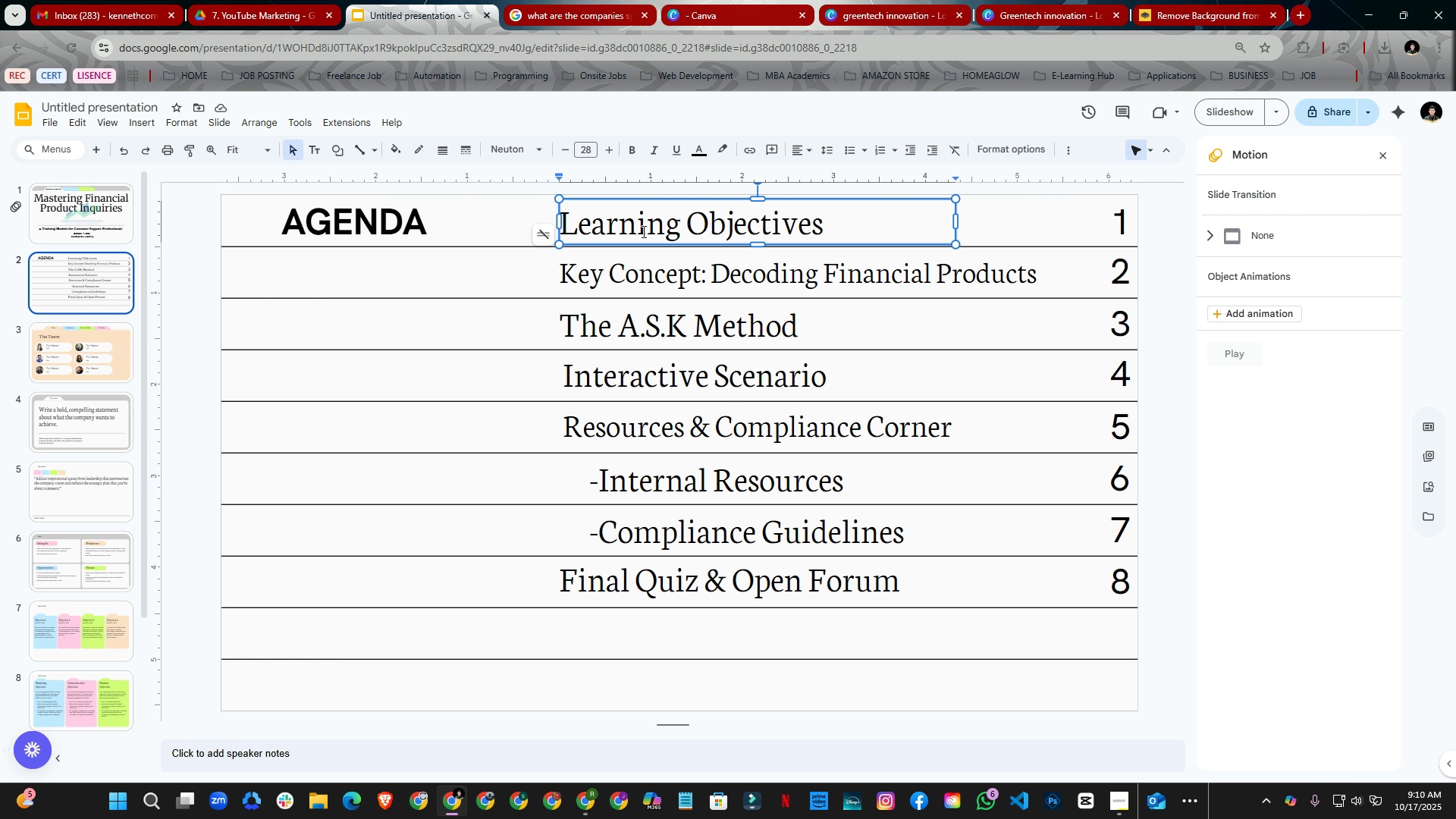 
key(Control+Shift+S)
 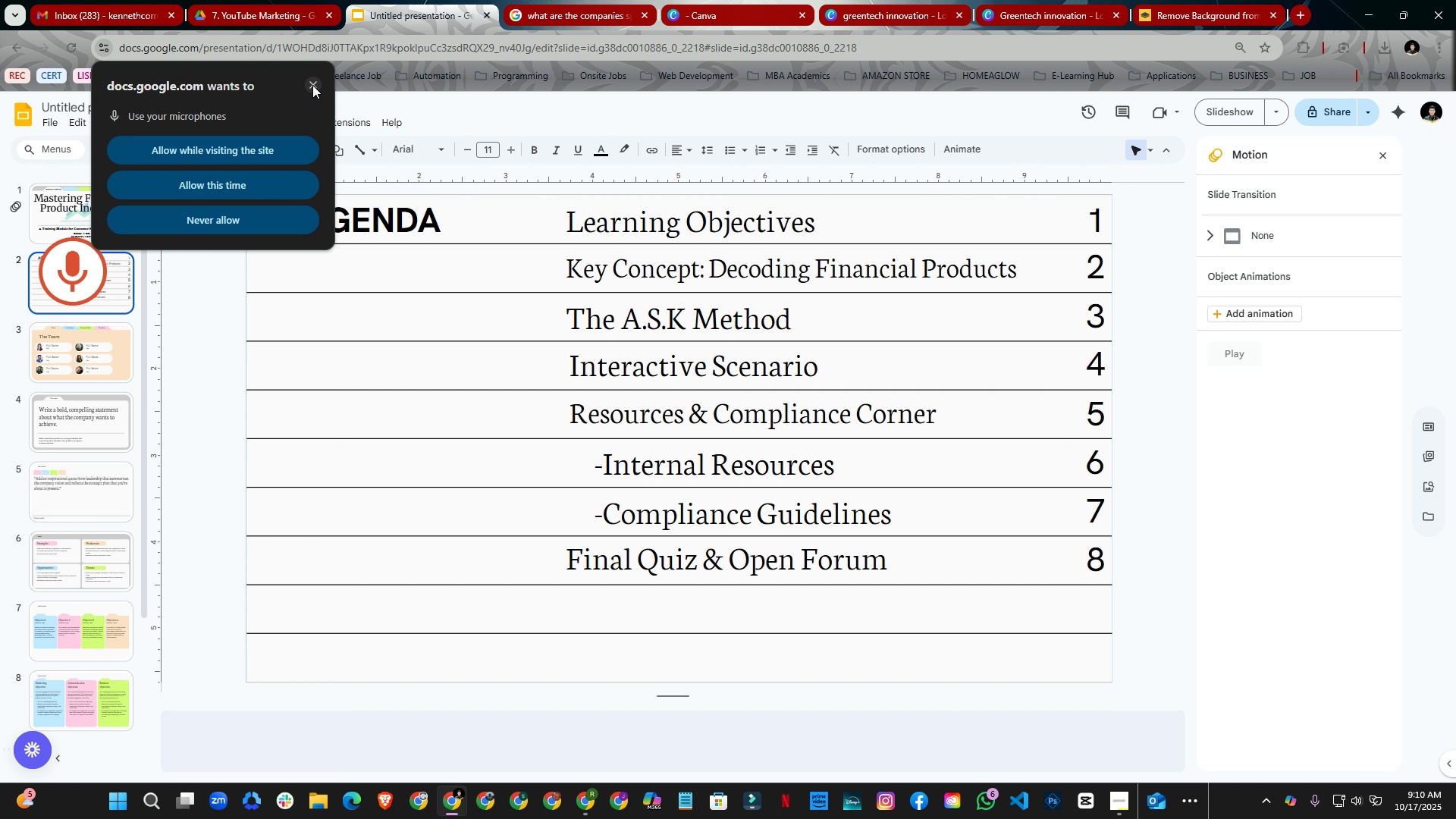 
left_click([315, 83])
 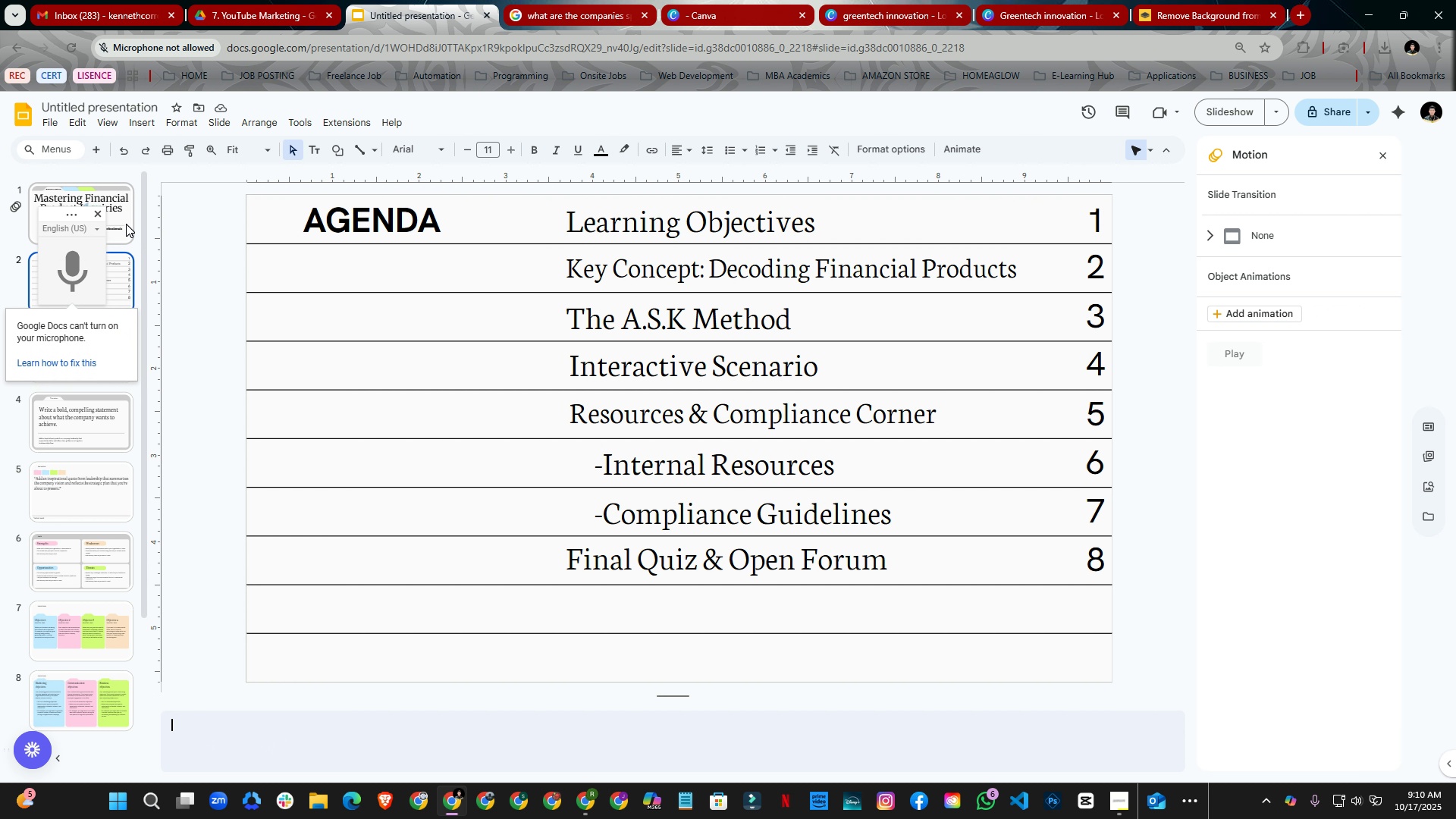 
left_click([97, 214])
 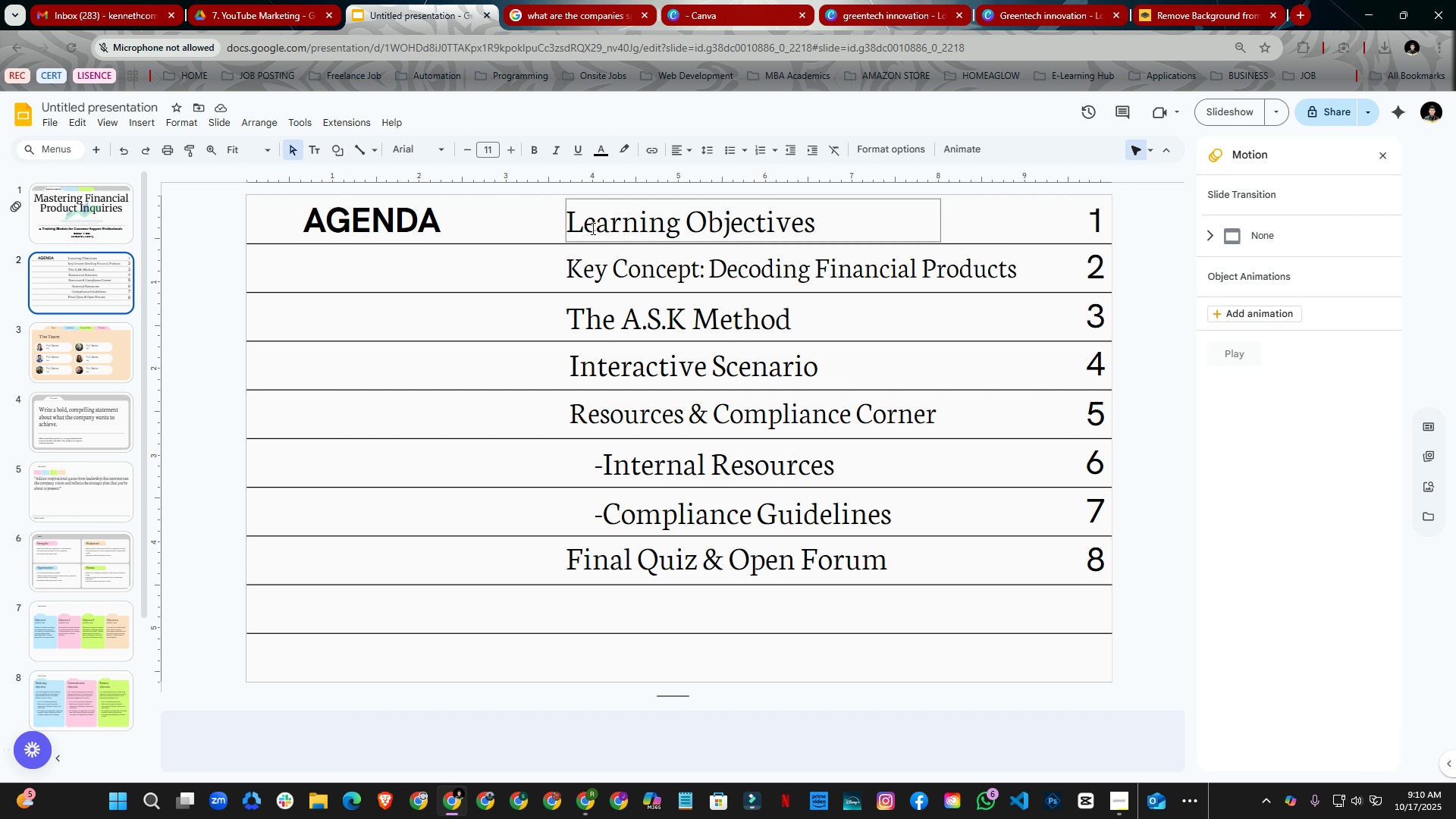 
double_click([592, 227])
 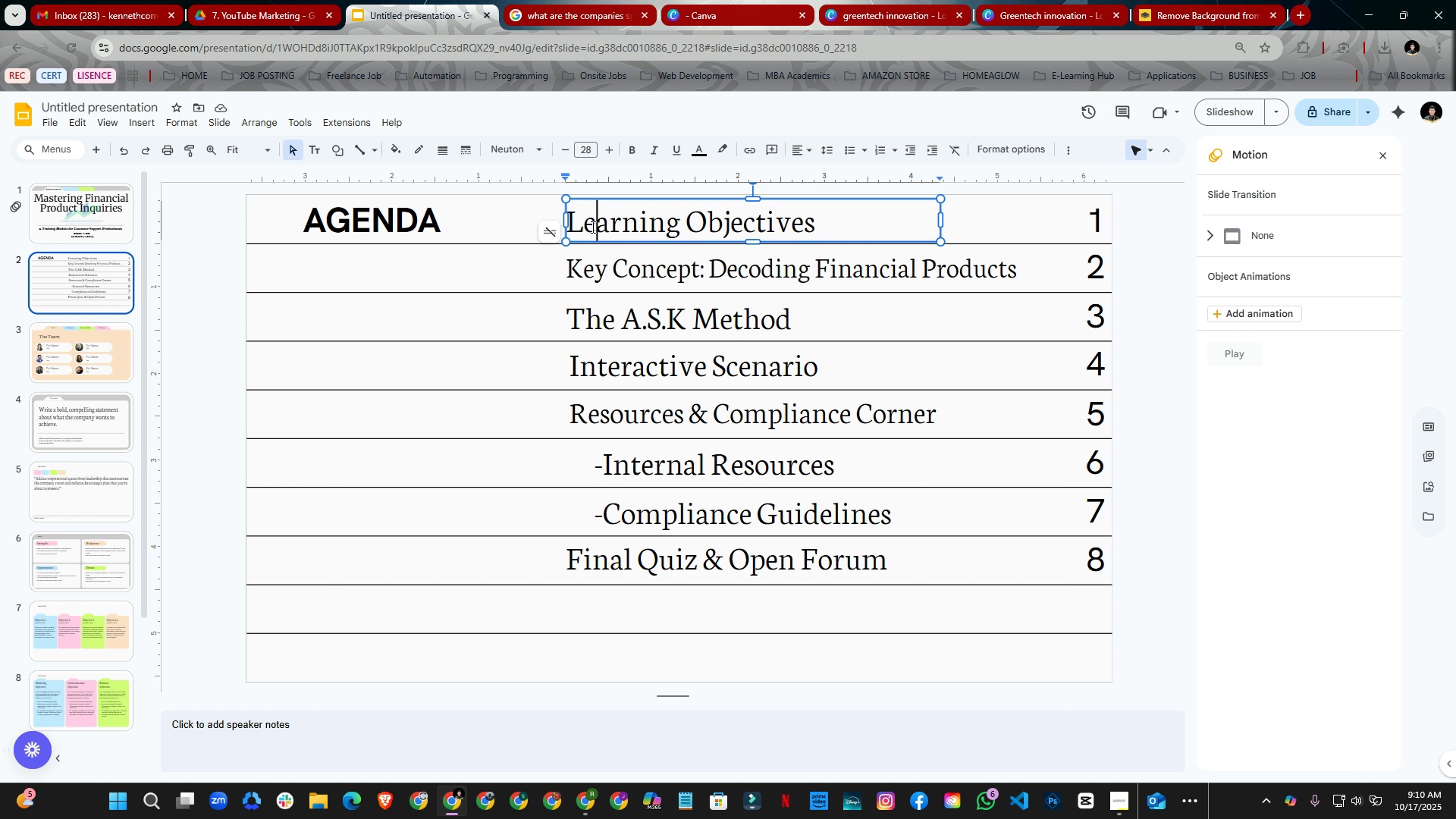 
left_click([592, 227])
 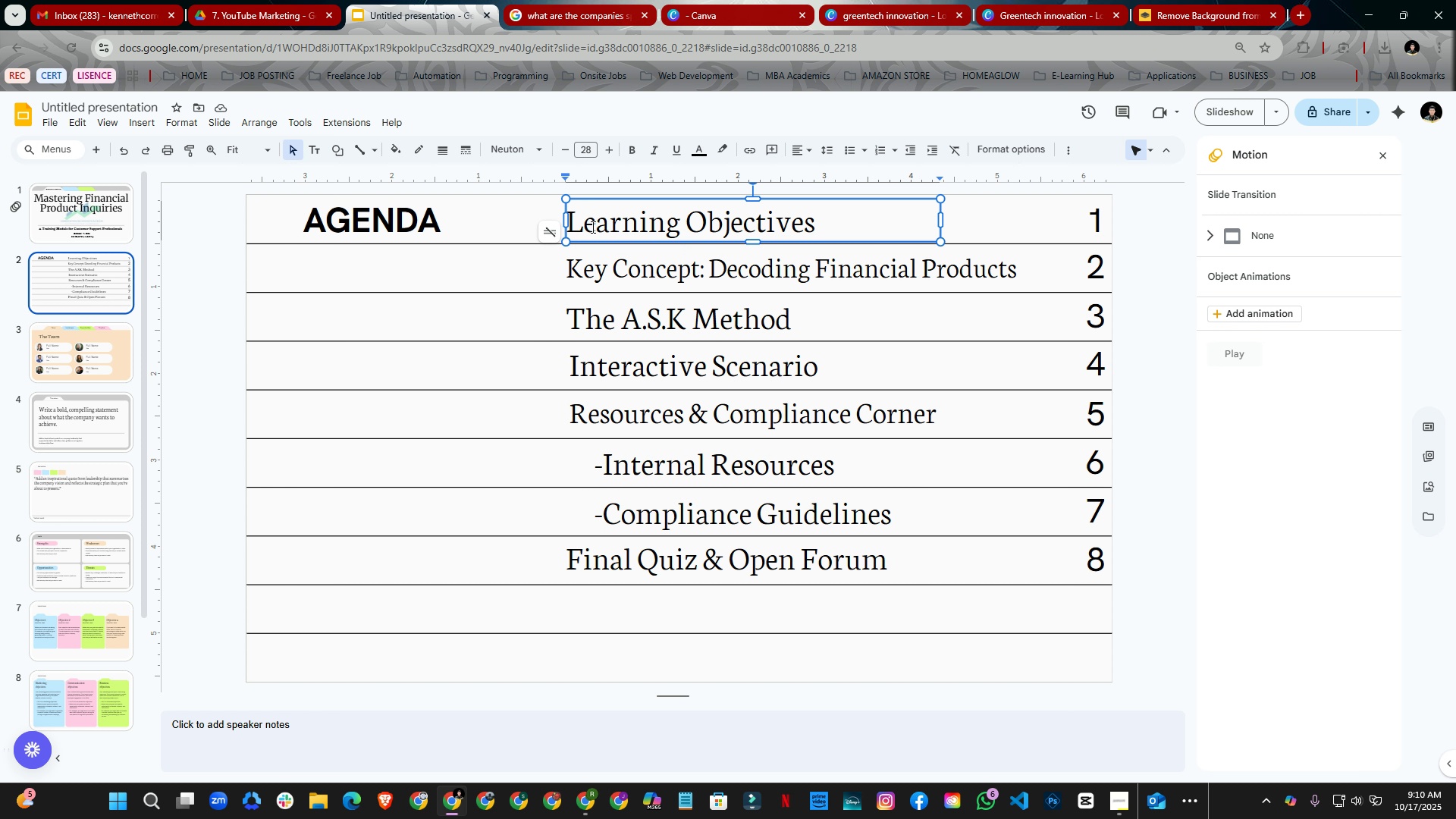 
hold_key(key=ControlLeft, duration=0.35)
 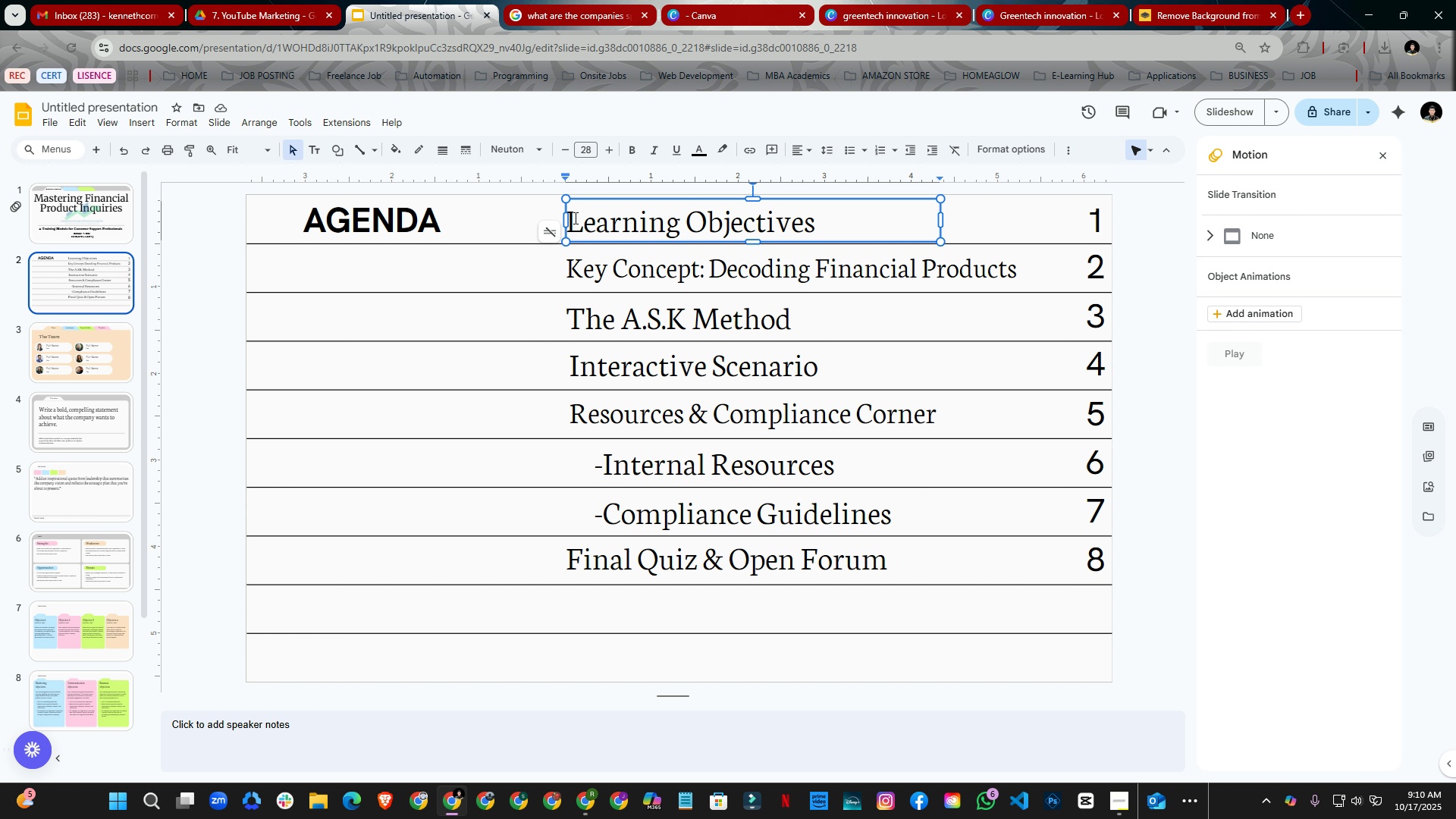 
key(ArrowLeft)
 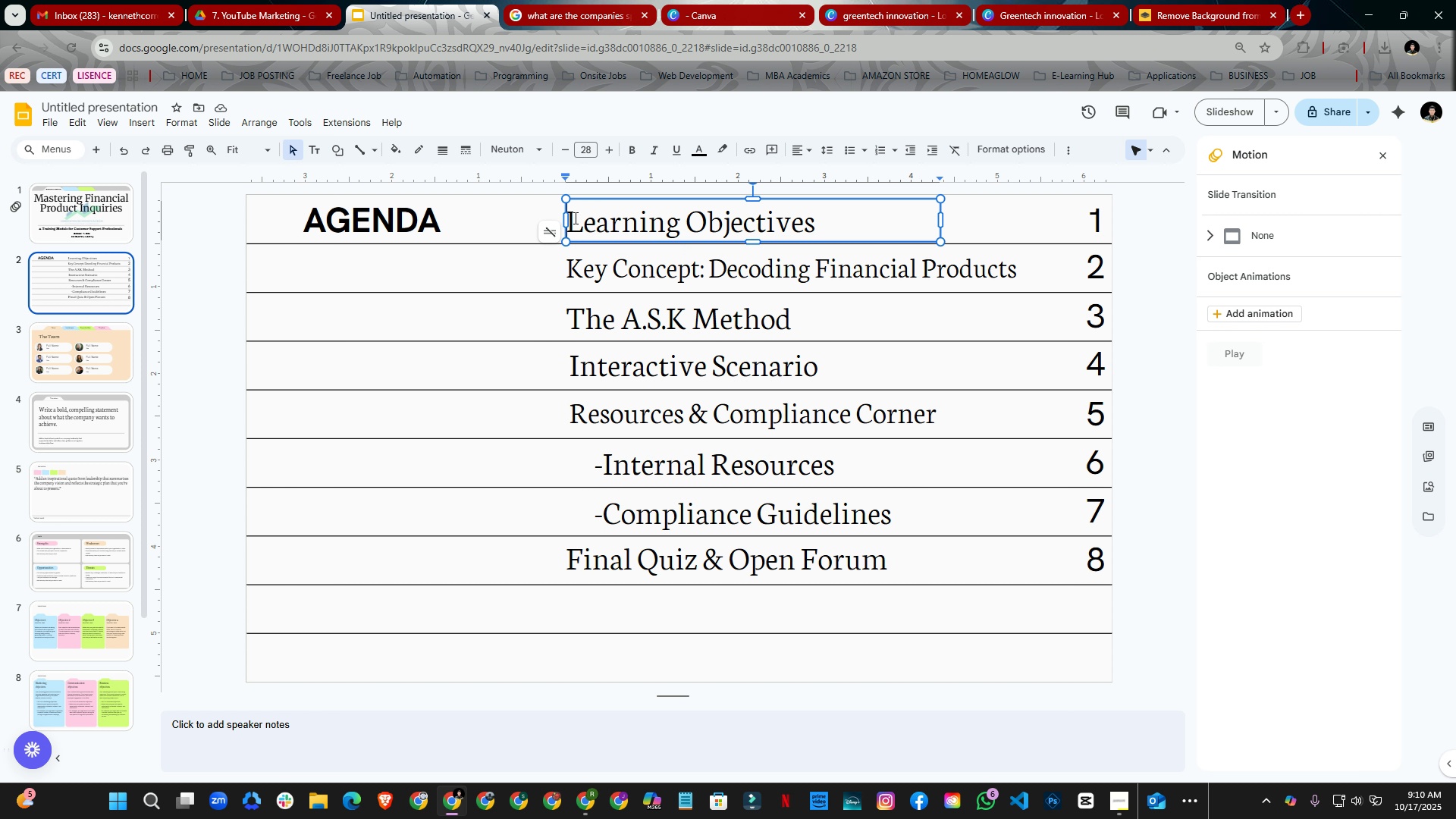 
key(ArrowLeft)
 